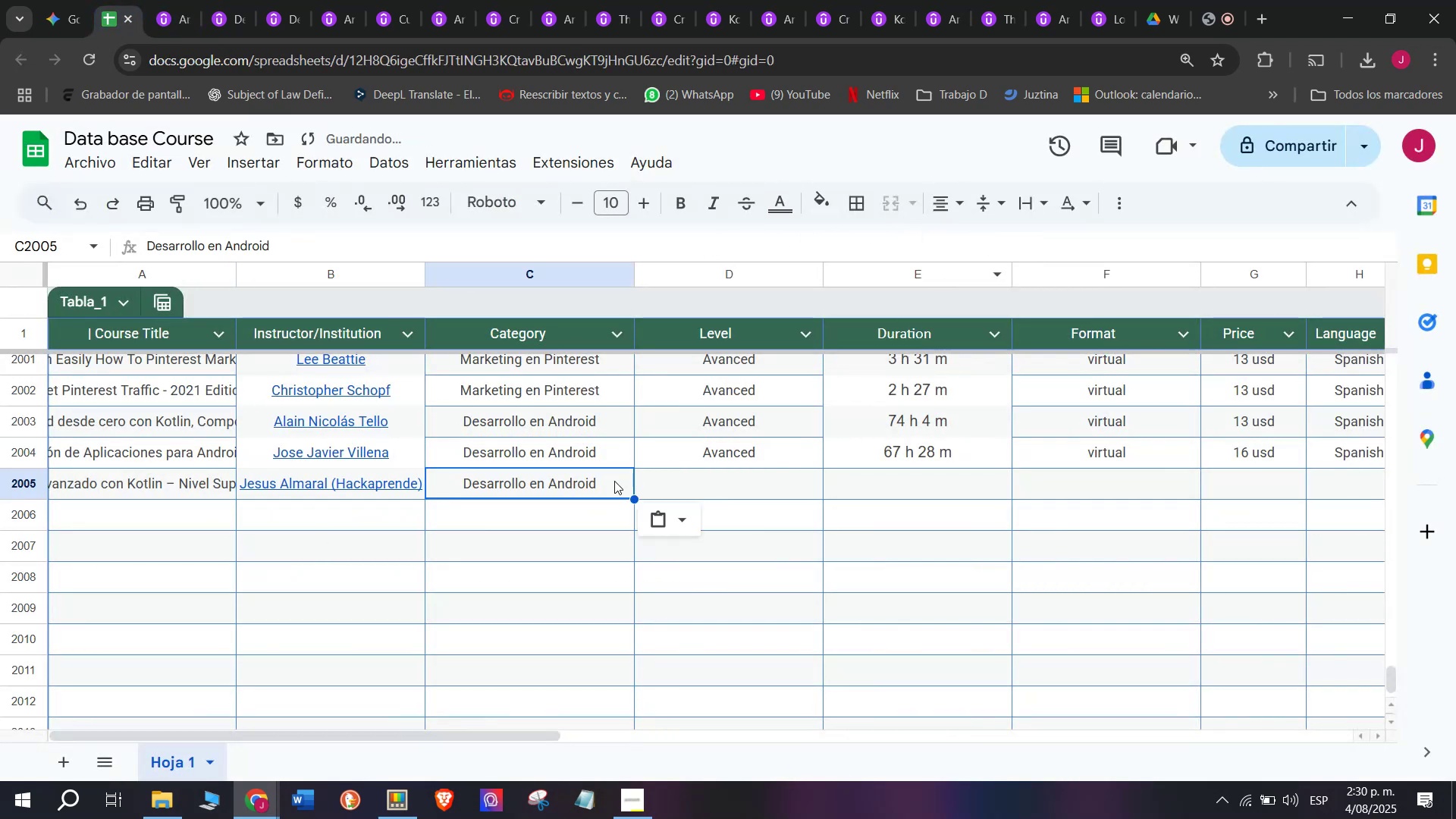 
key(Z)
 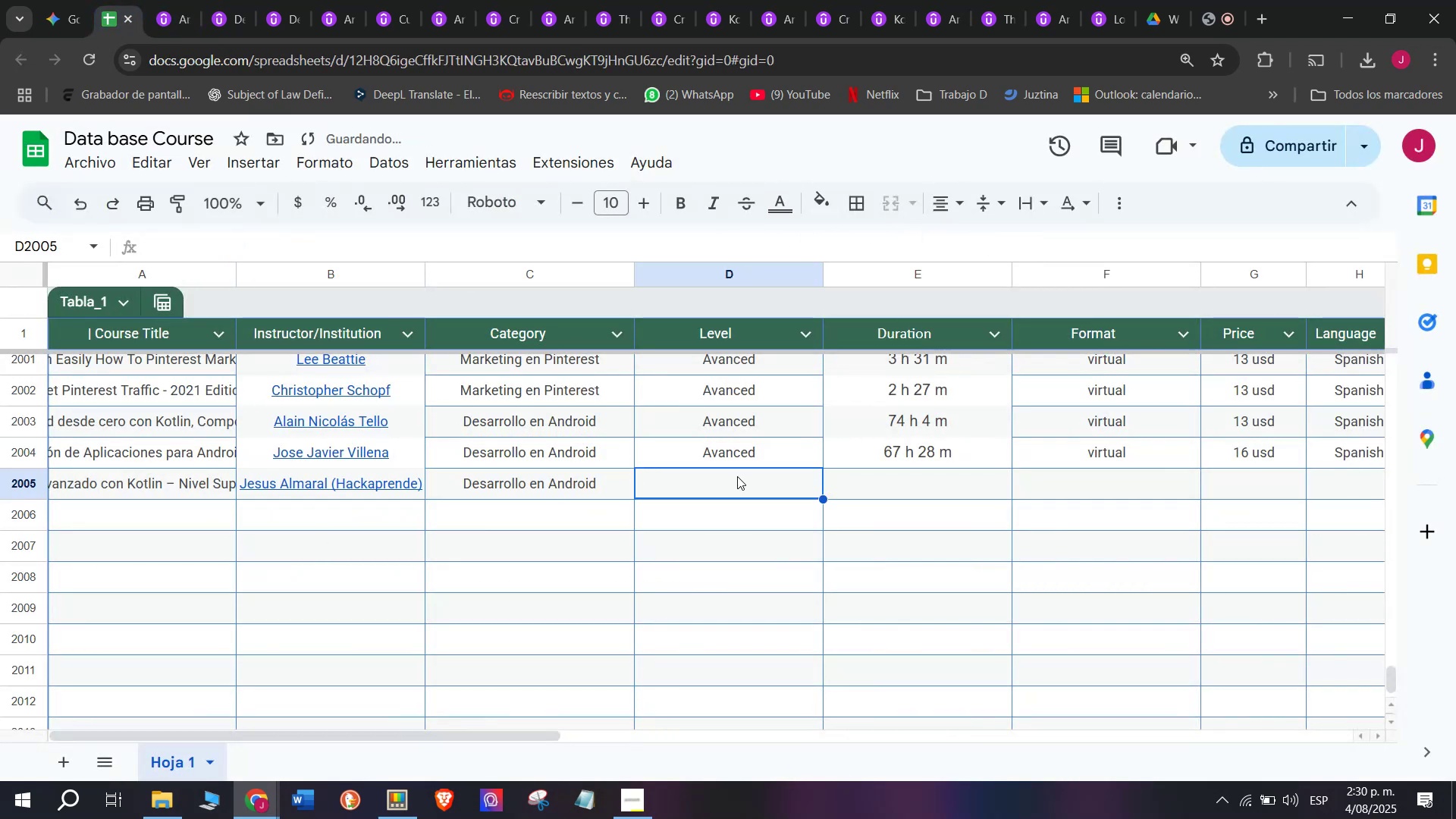 
key(Control+V)
 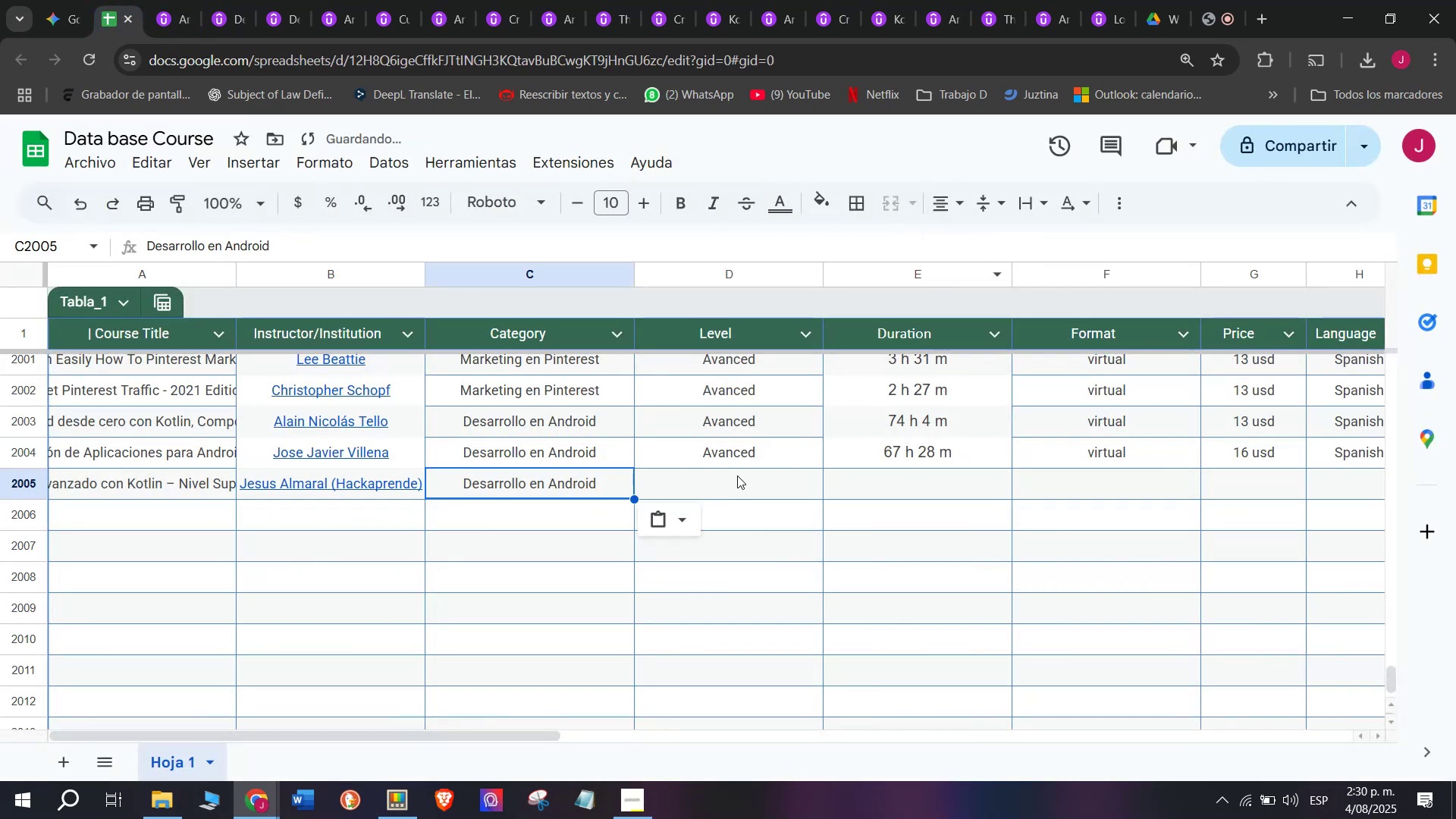 
triple_click([737, 475])
 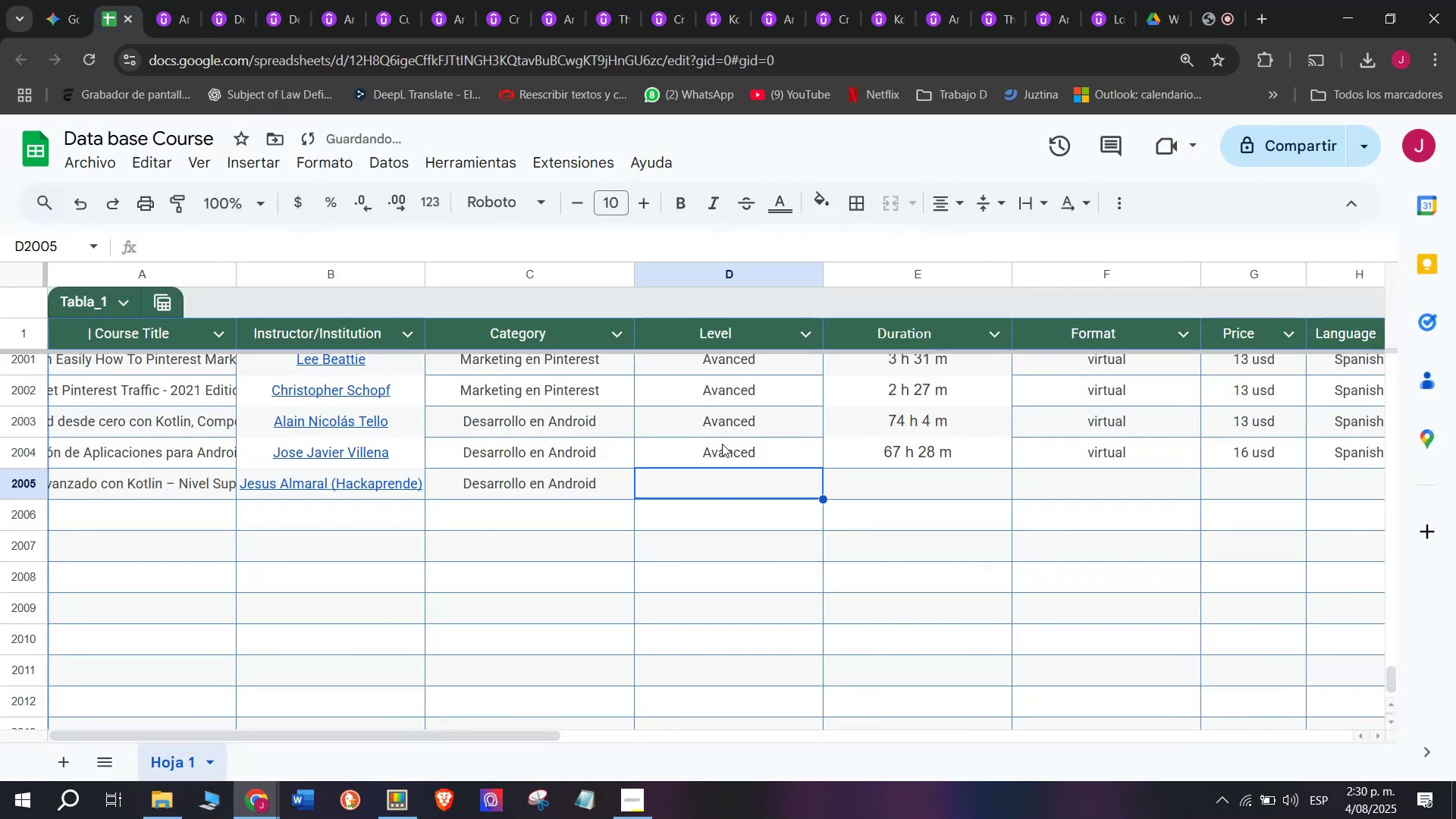 
left_click([723, 442])
 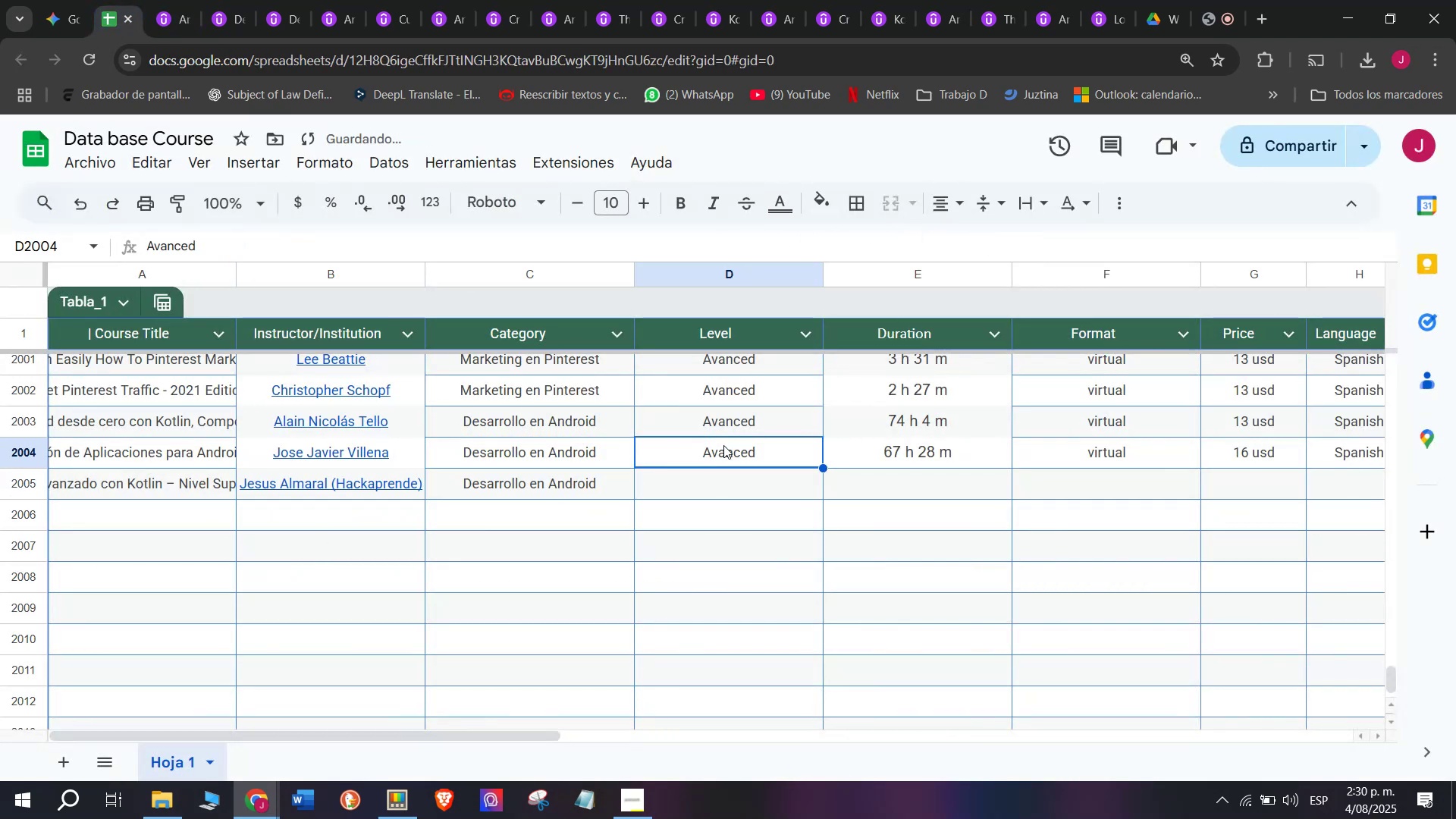 
key(Control+ControlLeft)
 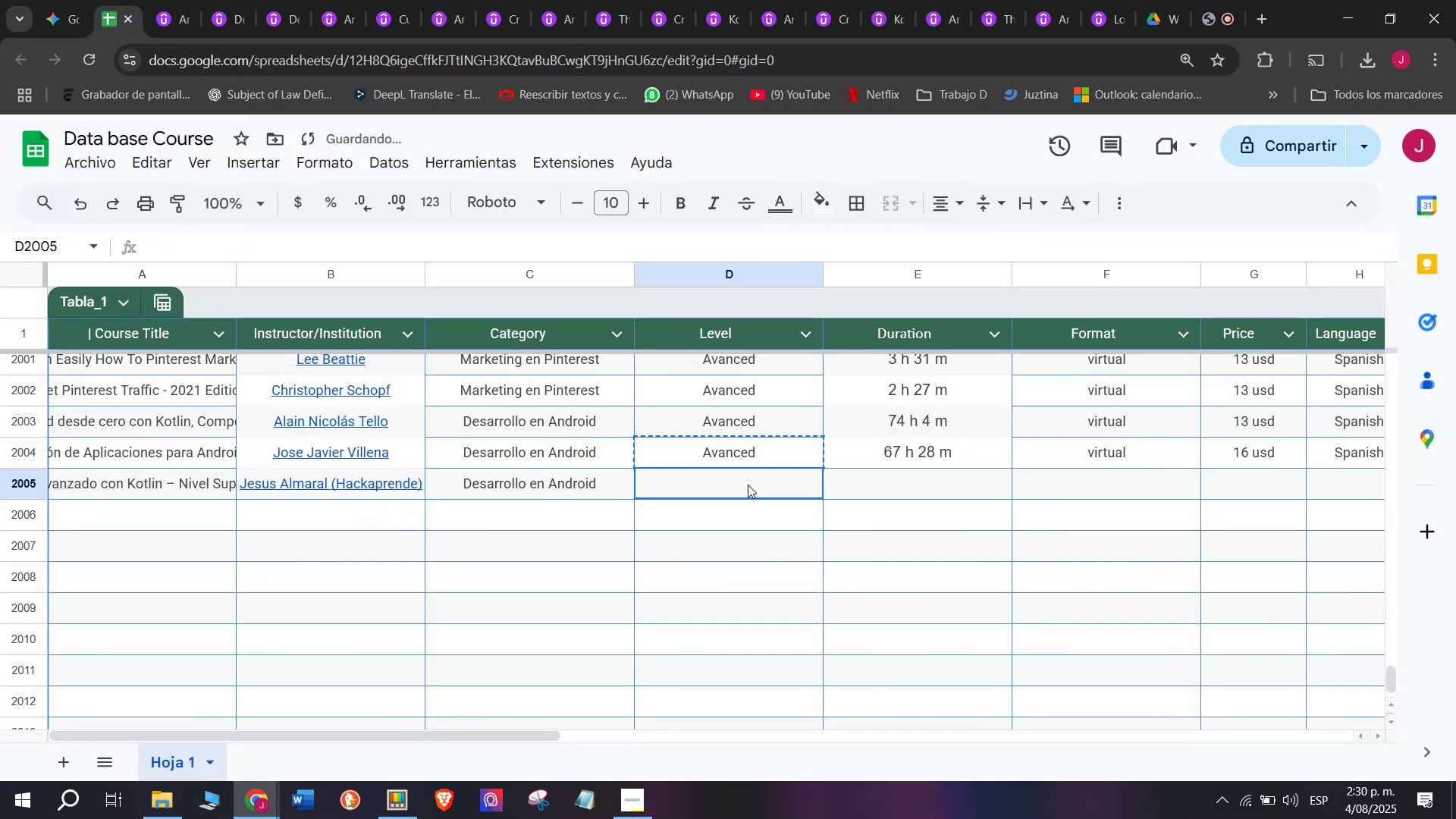 
key(Break)
 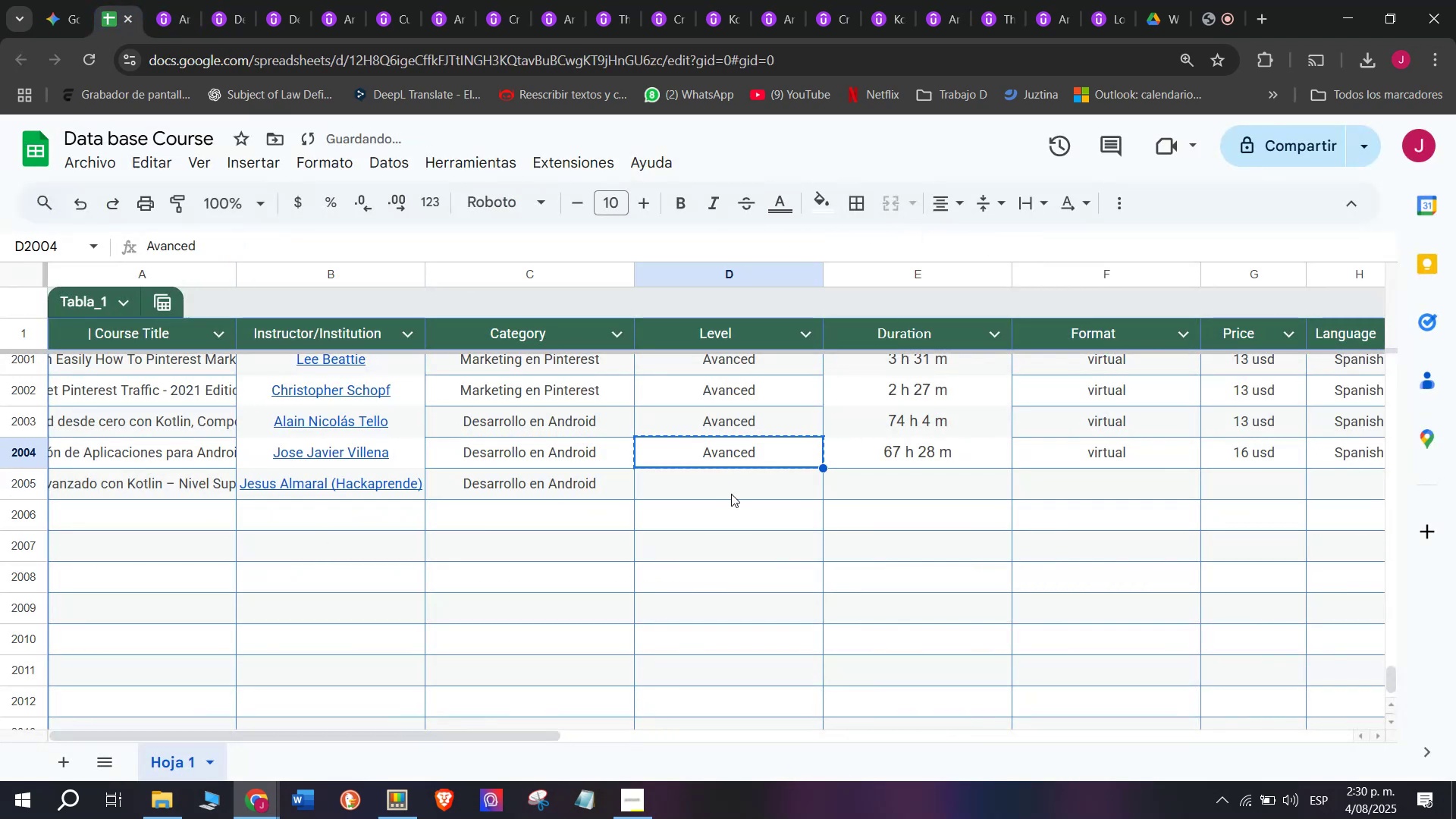 
key(Control+C)
 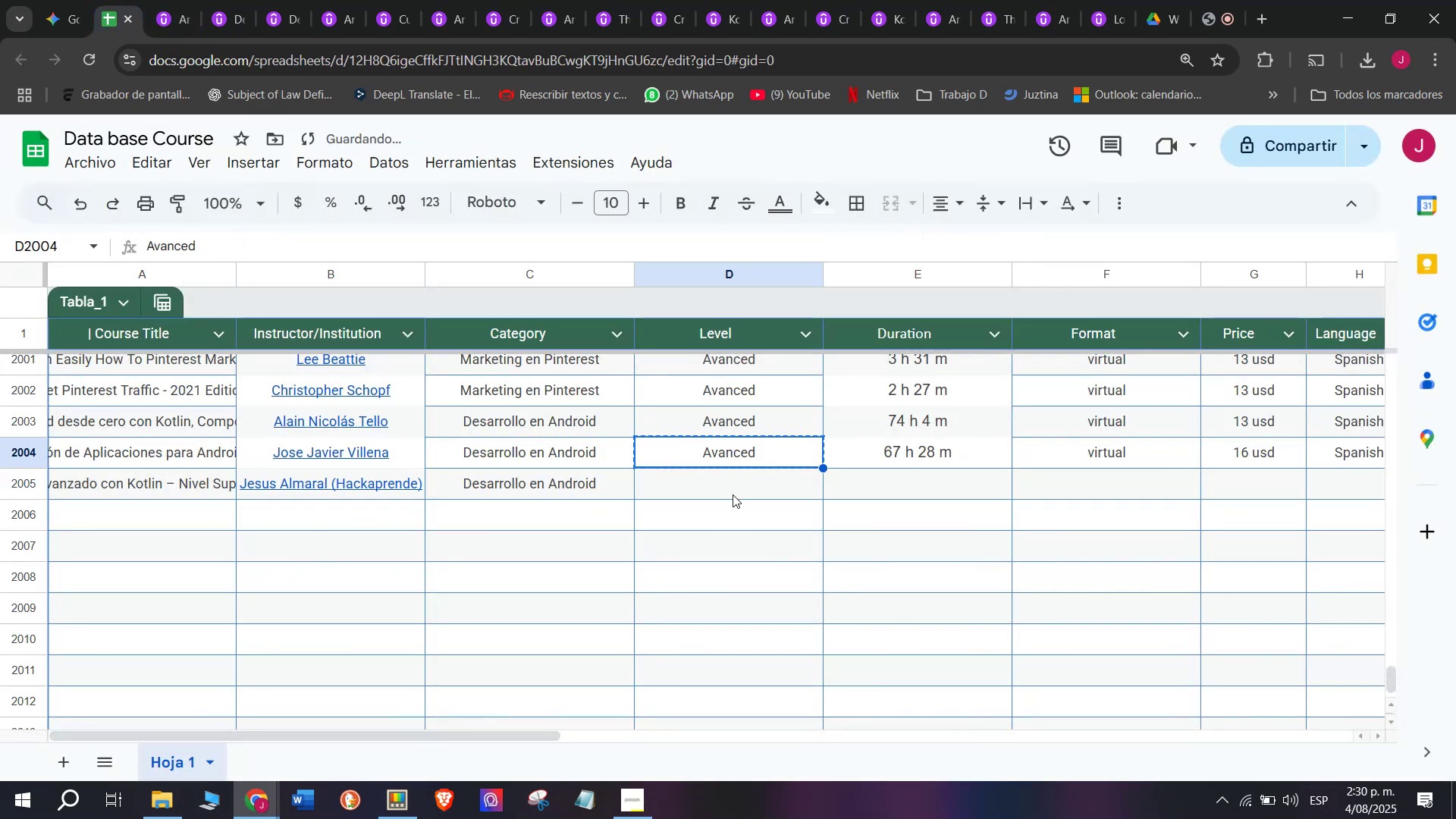 
left_click([748, 485])
 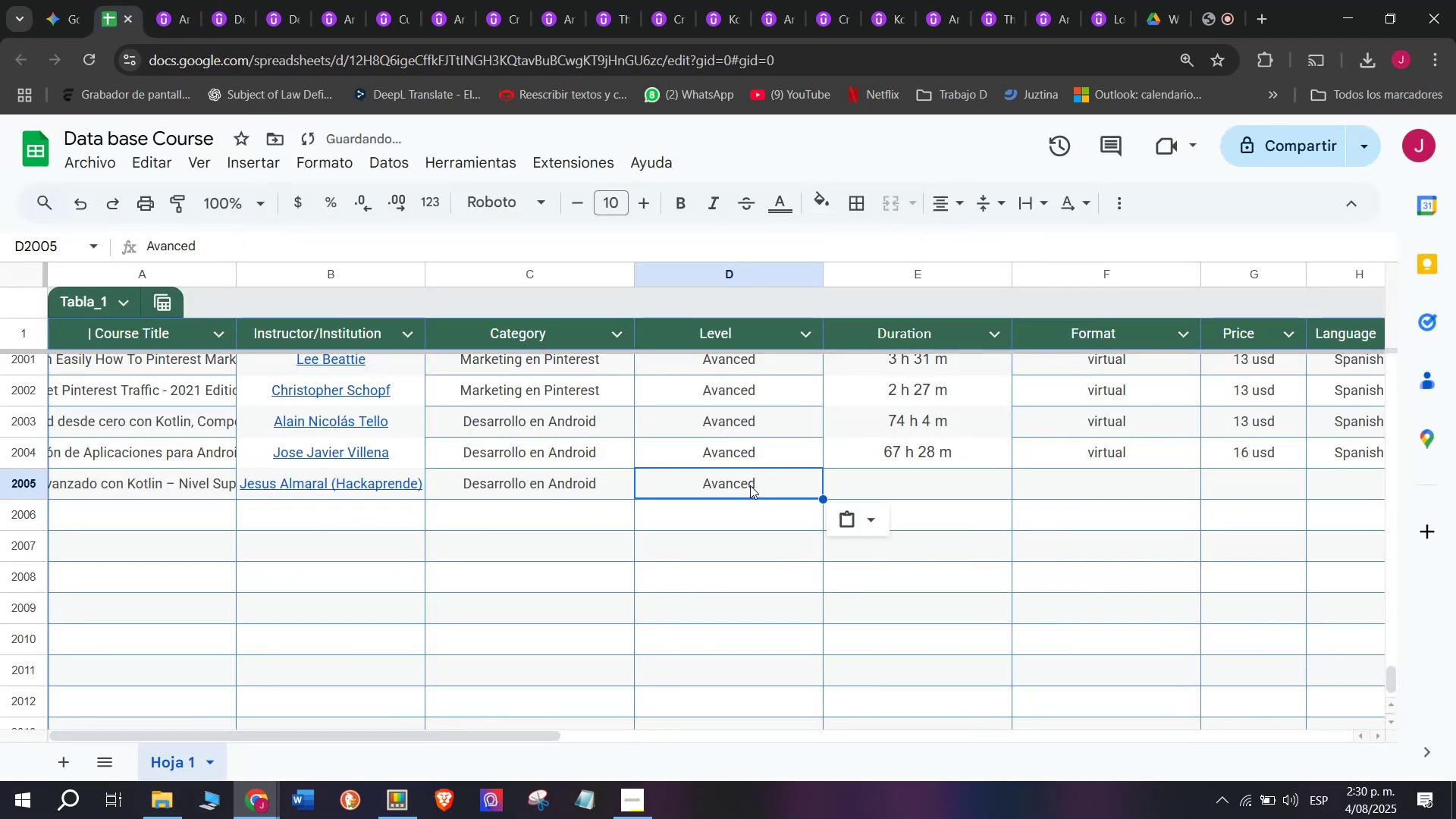 
key(Control+ControlLeft)
 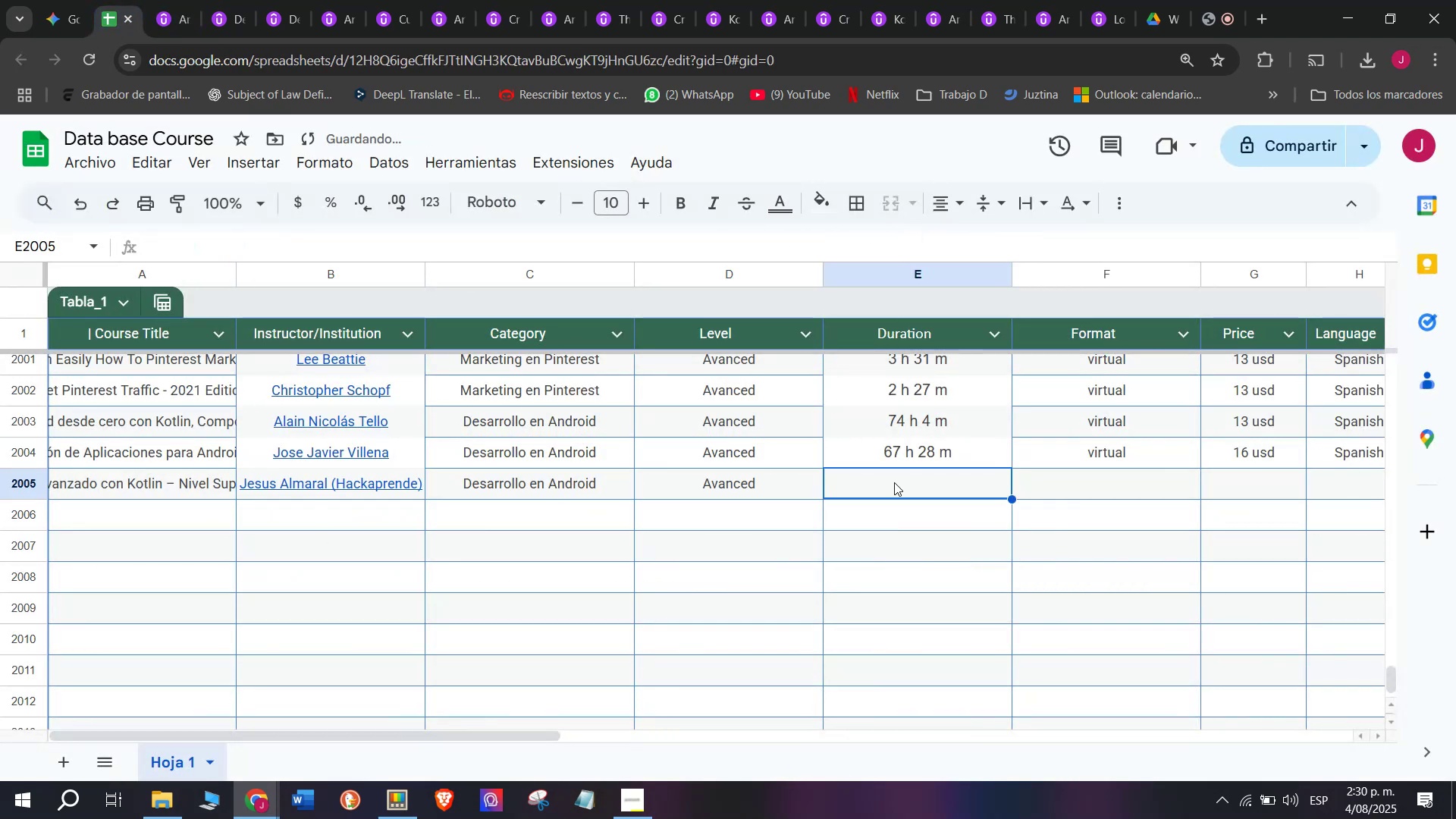 
key(Z)
 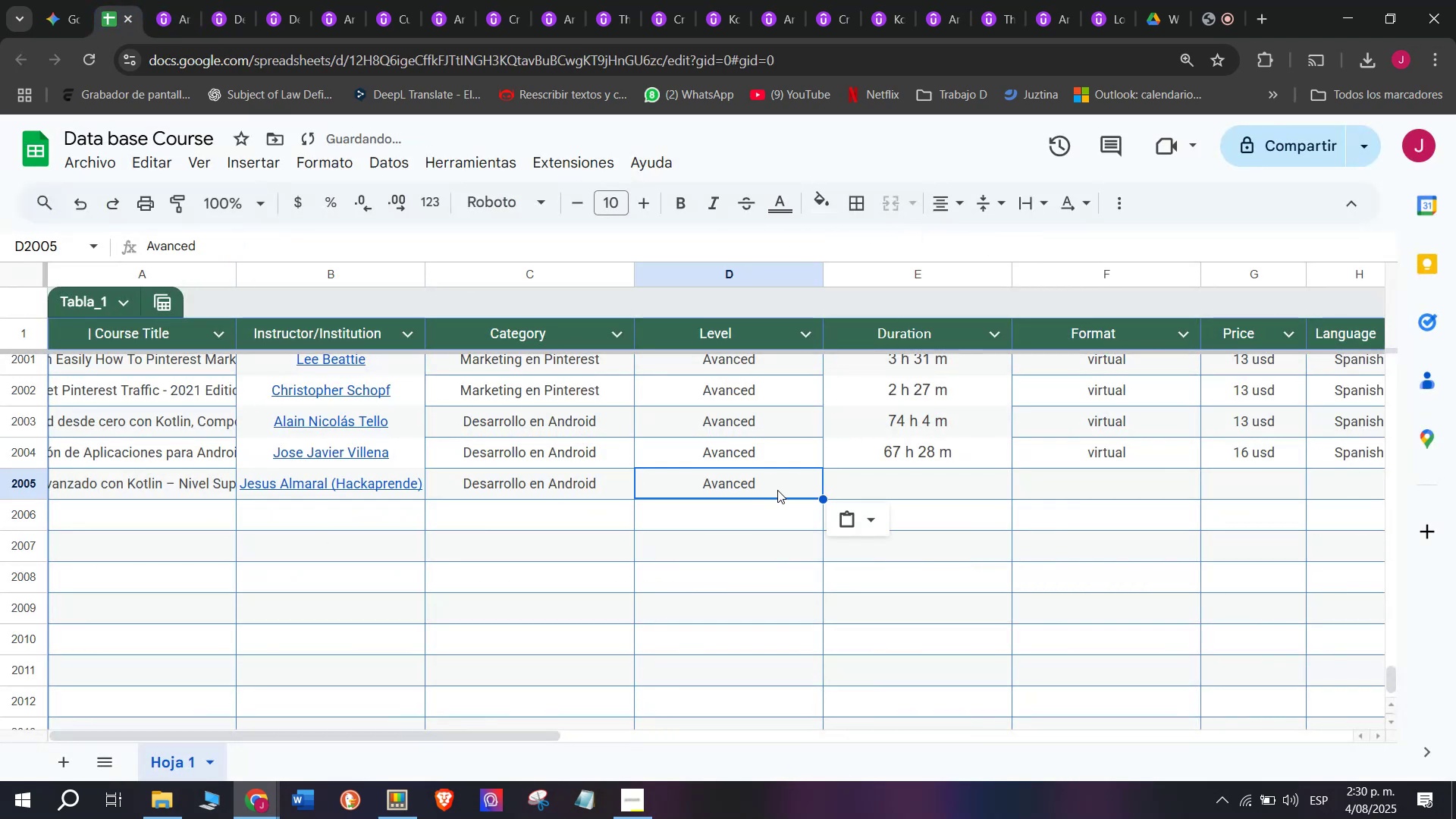 
key(Control+V)
 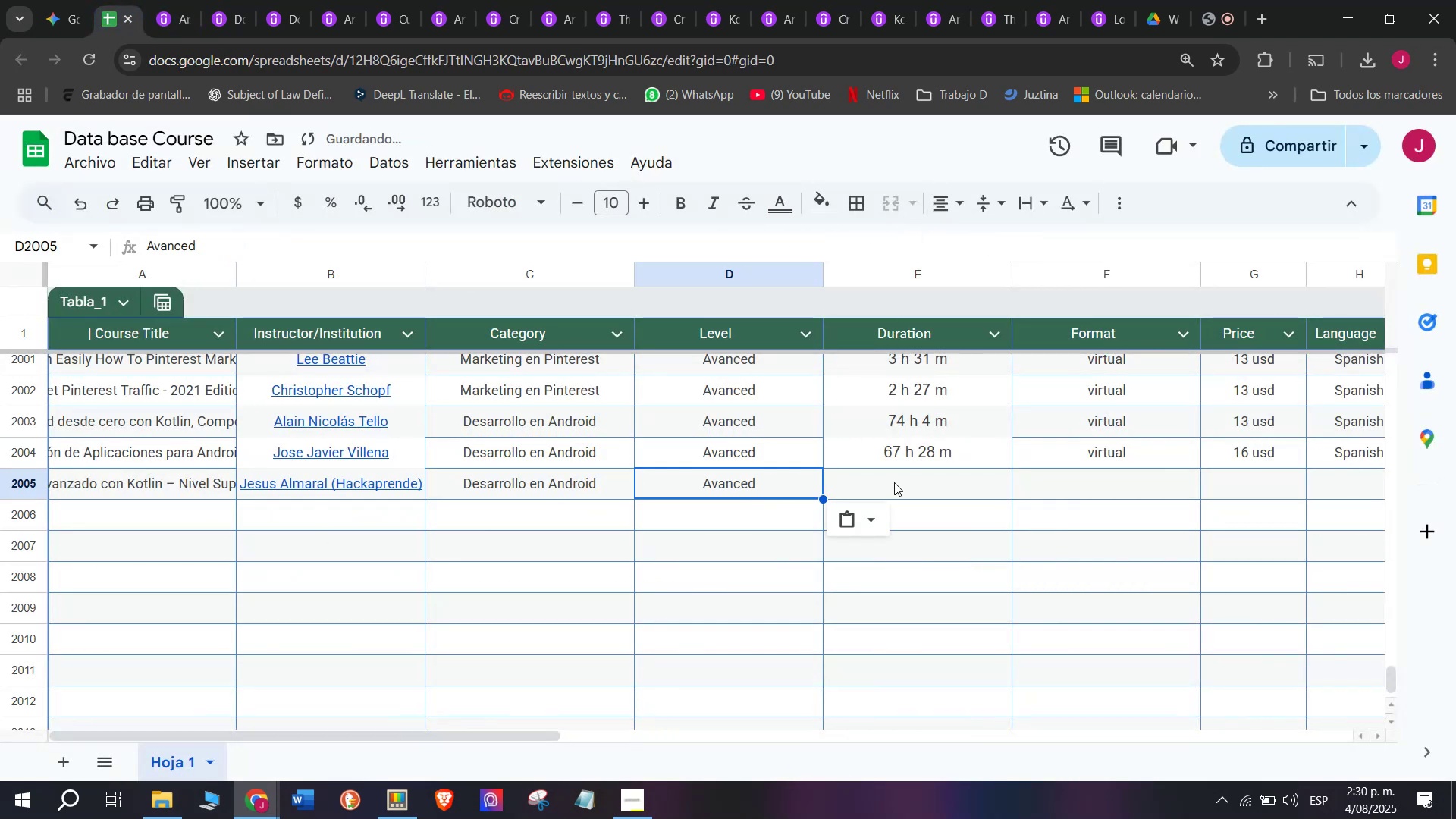 
double_click([894, 482])
 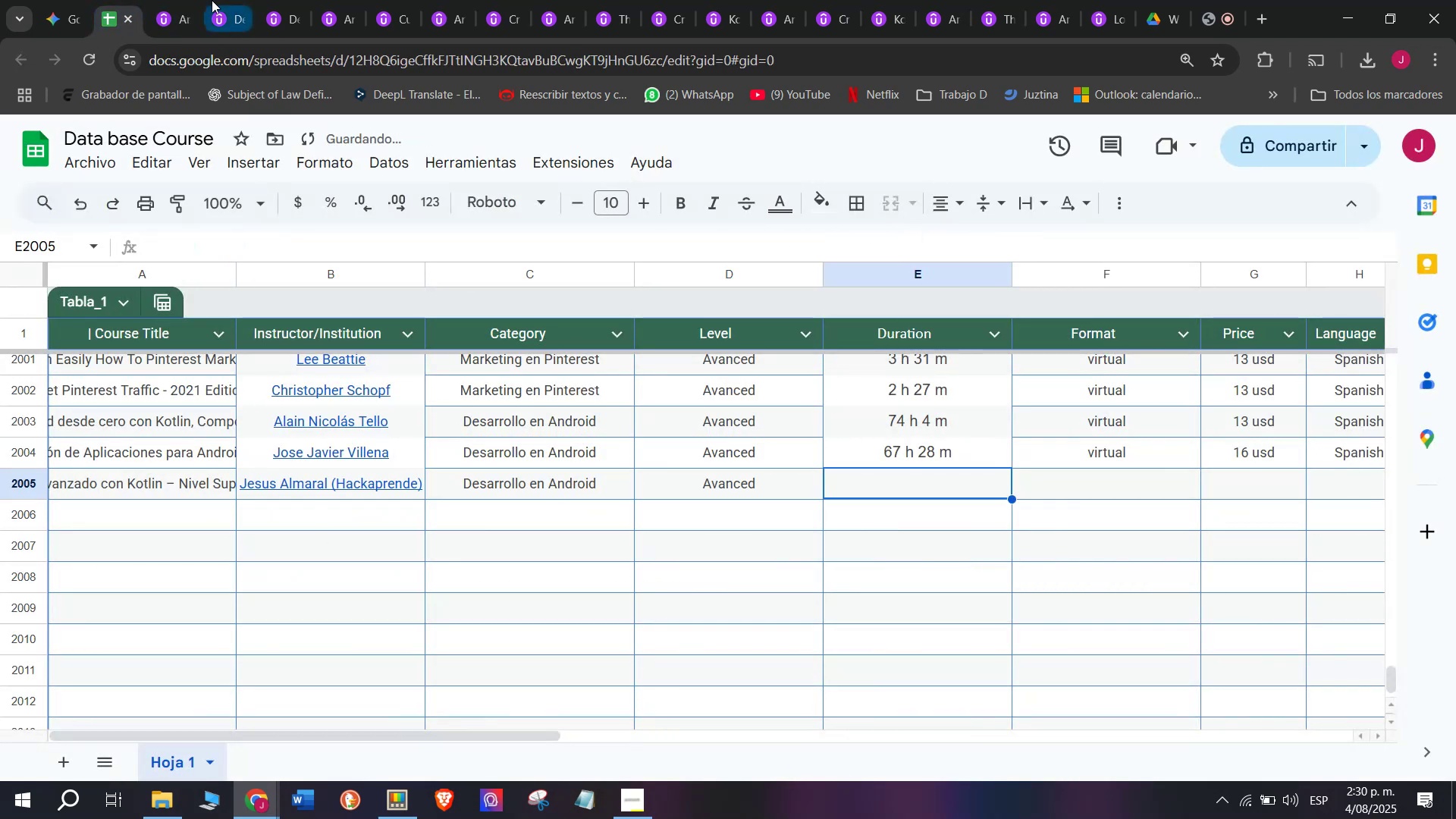 
left_click([184, 0])
 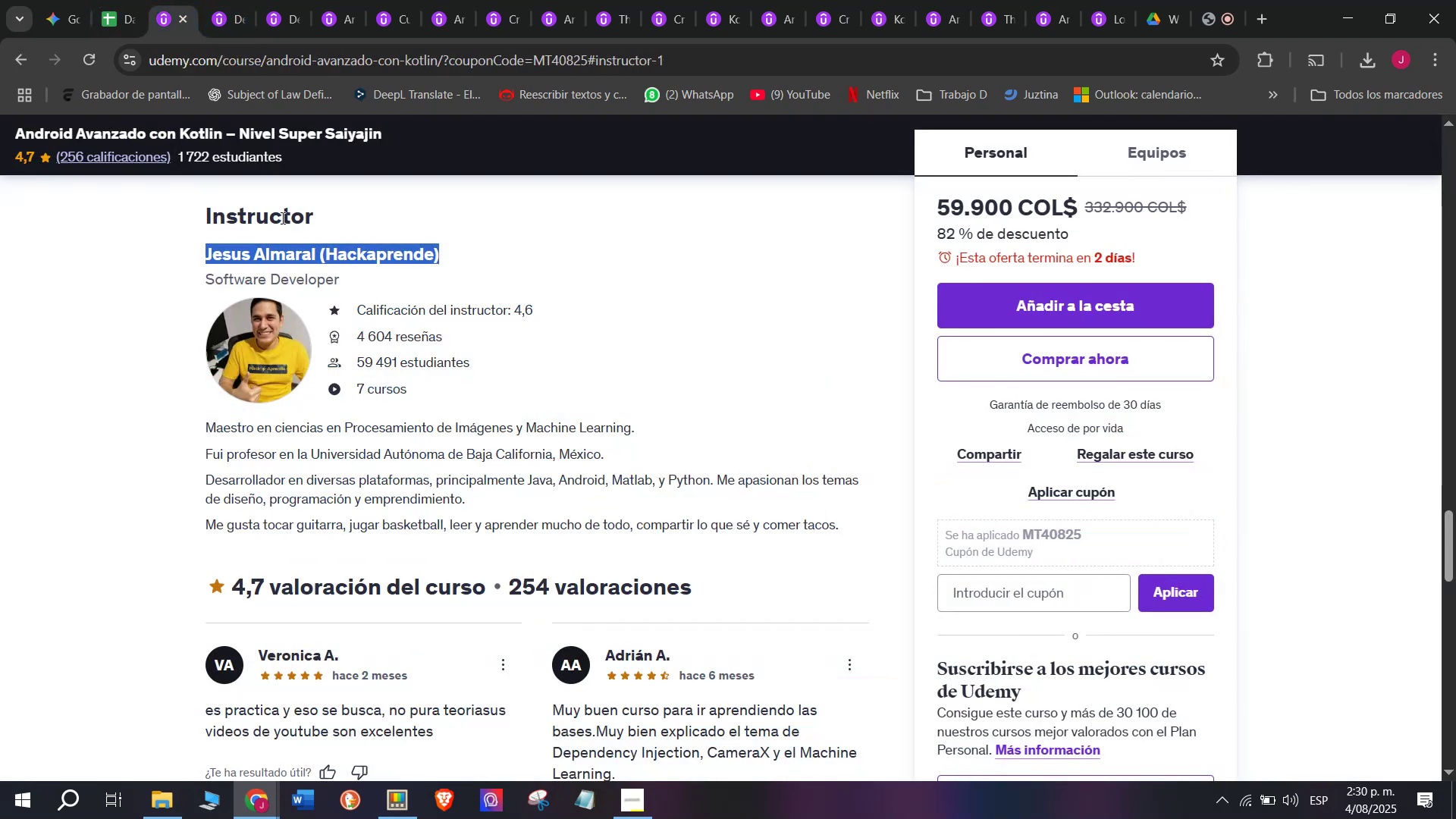 
scroll: coordinate [196, 567], scroll_direction: up, amount: 10.0
 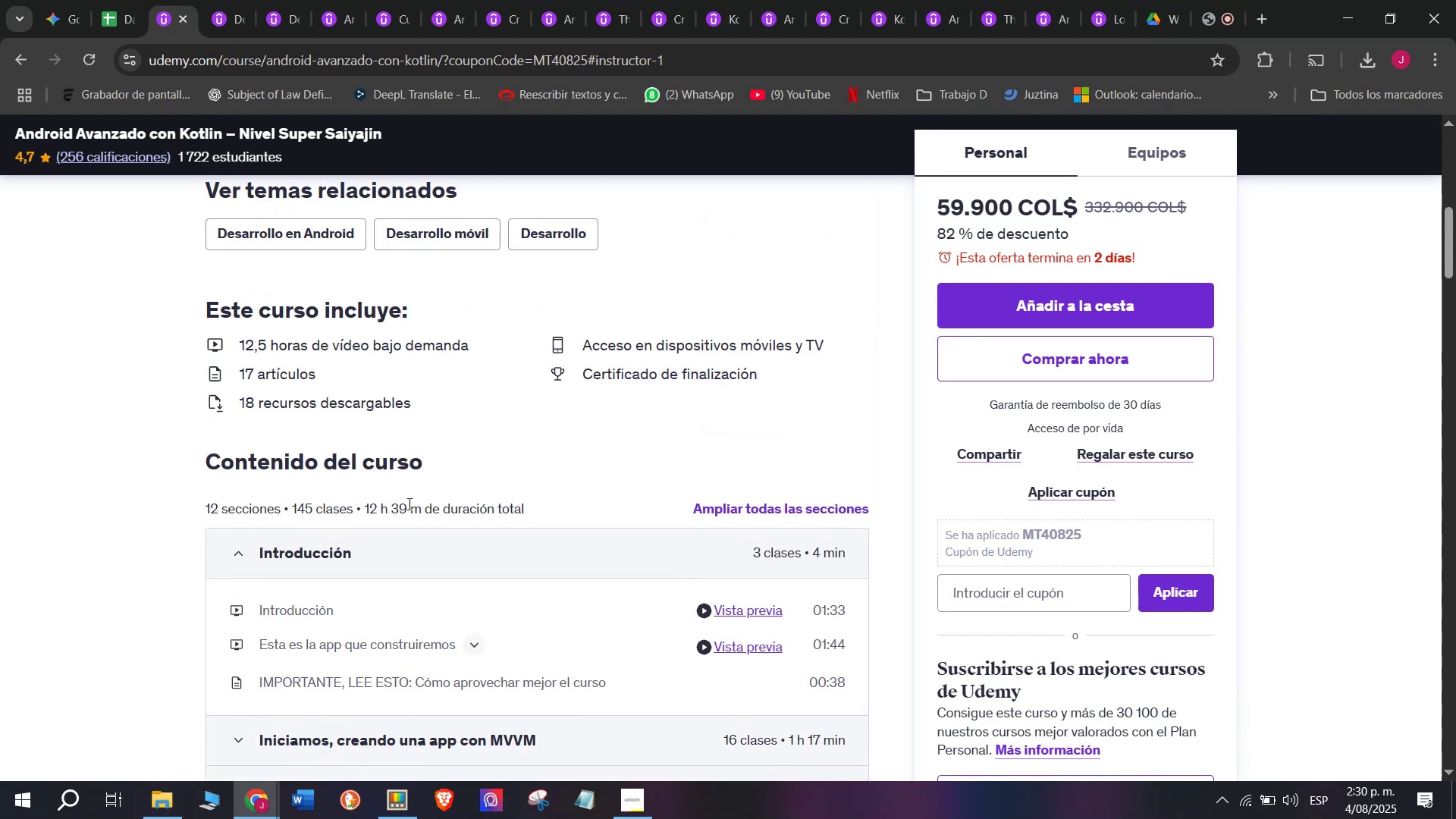 
left_click_drag(start_coordinate=[416, 505], to_coordinate=[365, 505])
 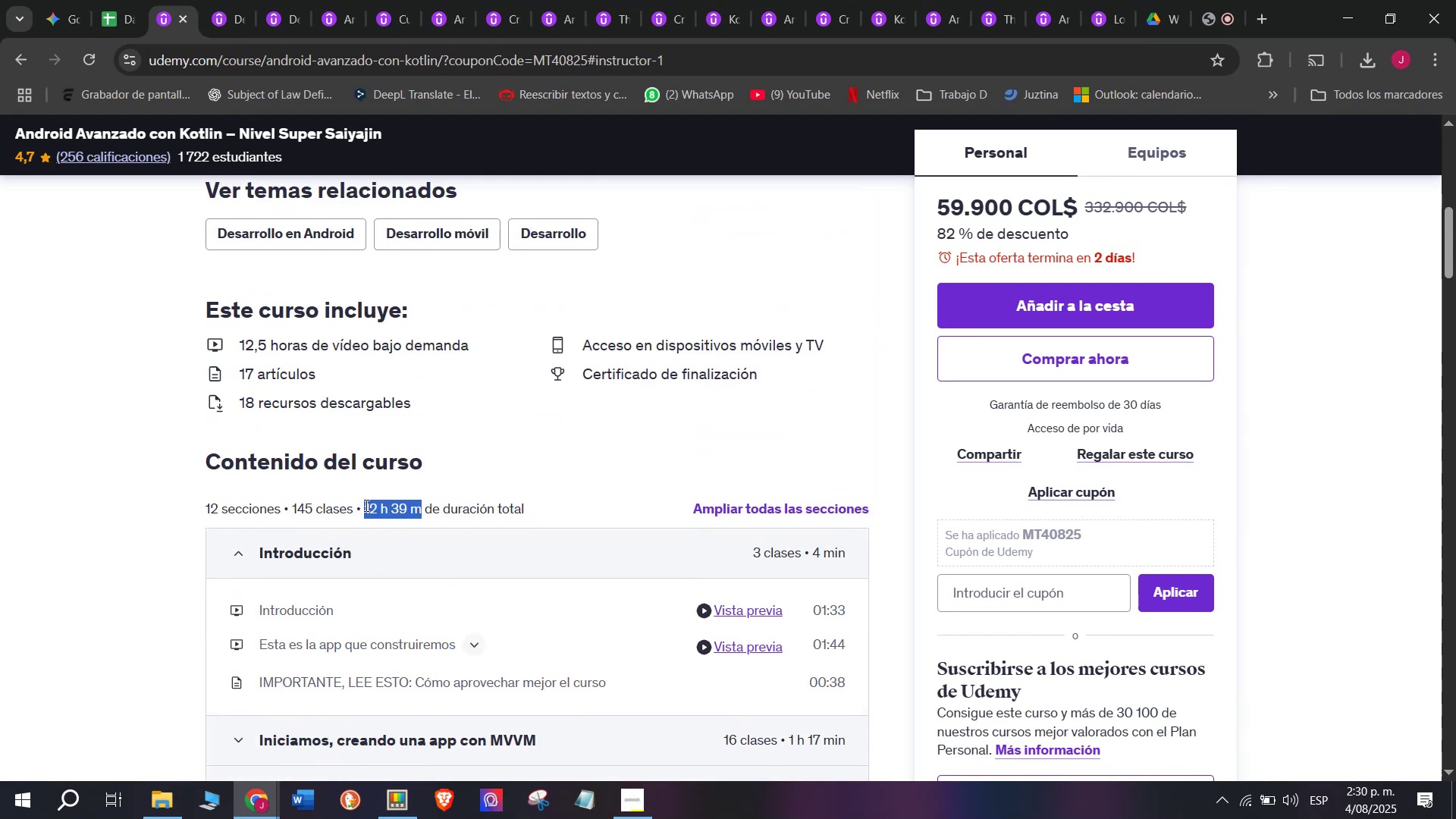 
key(Control+ControlLeft)
 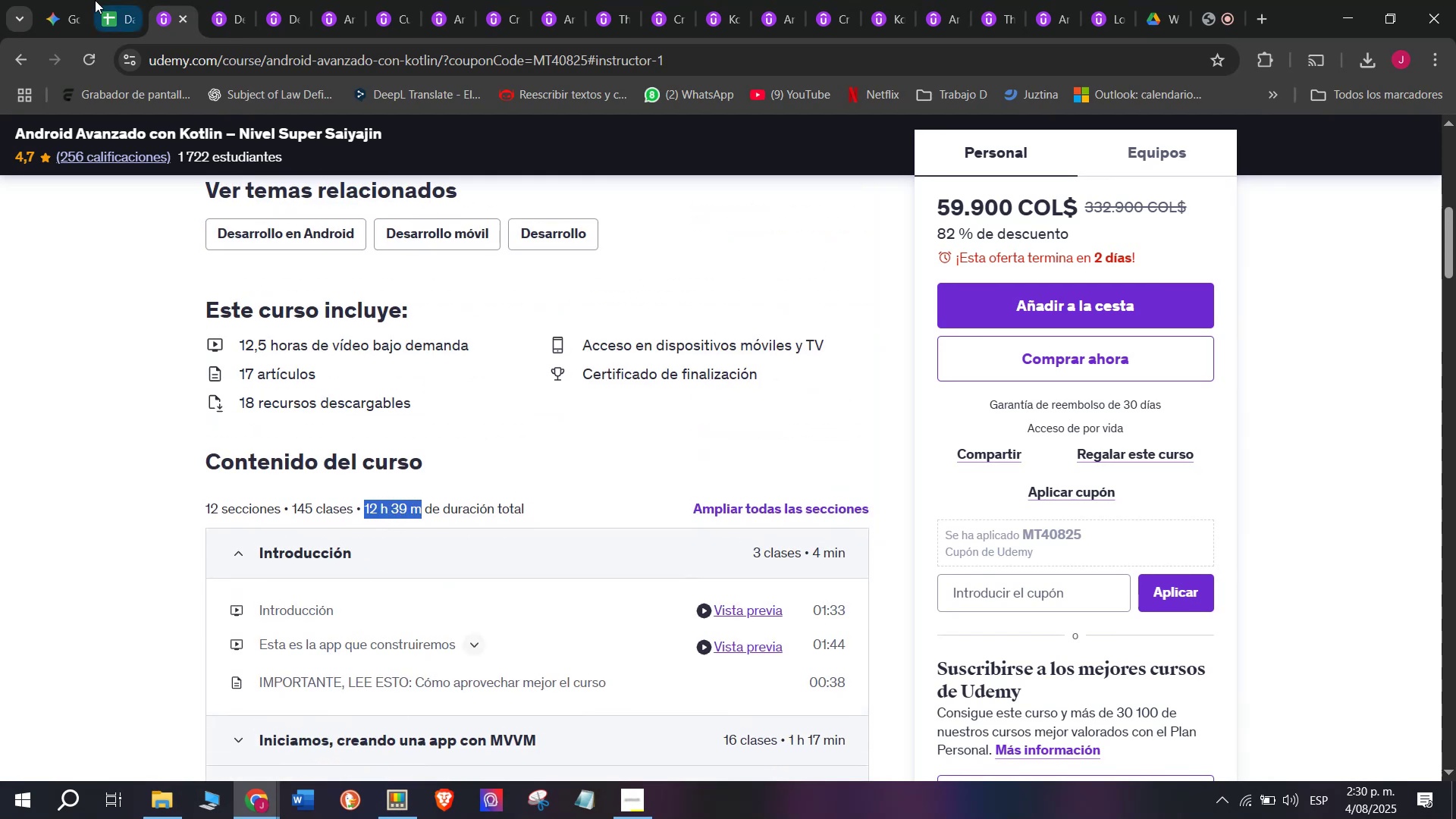 
key(Break)
 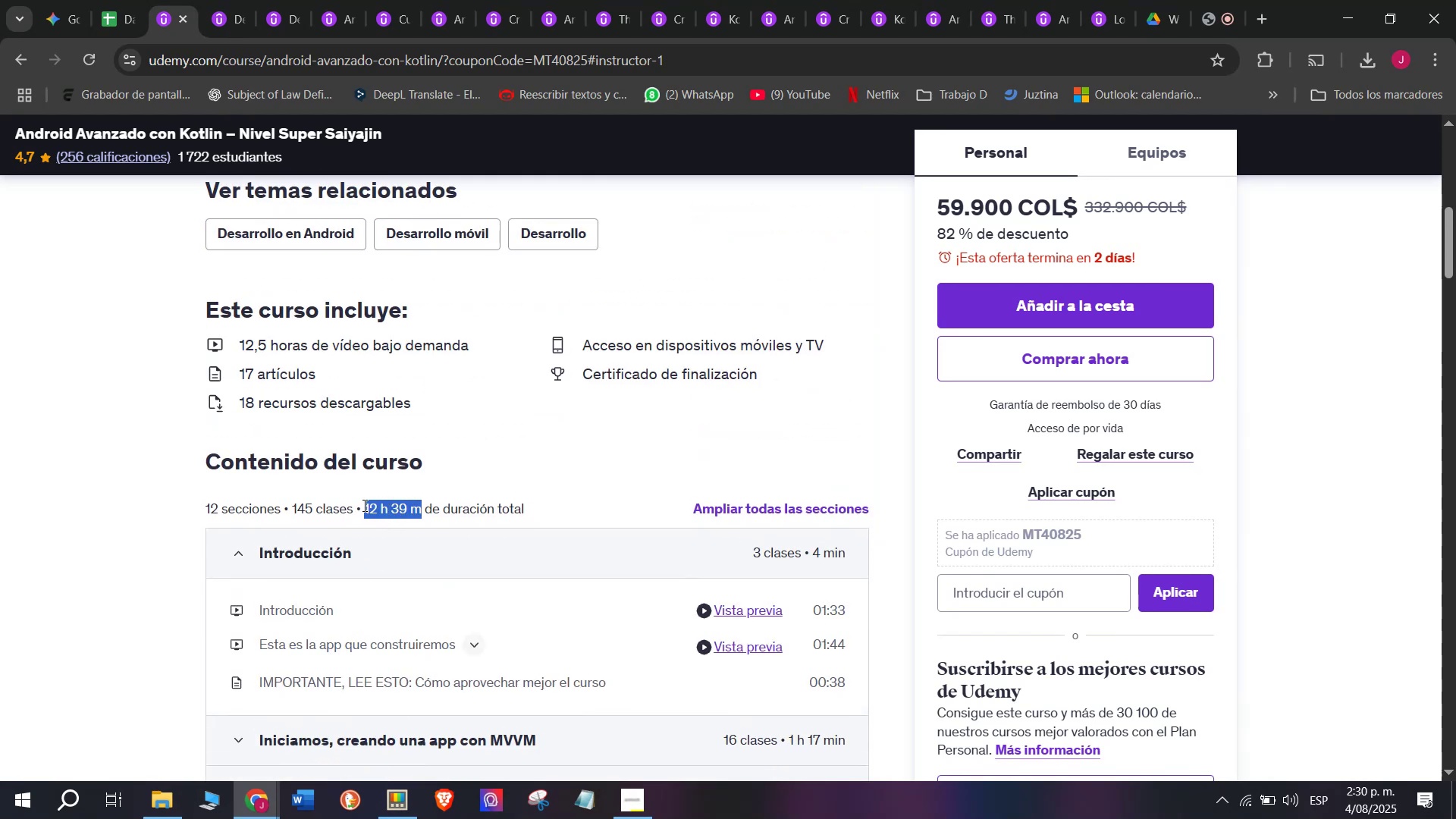 
key(Control+C)
 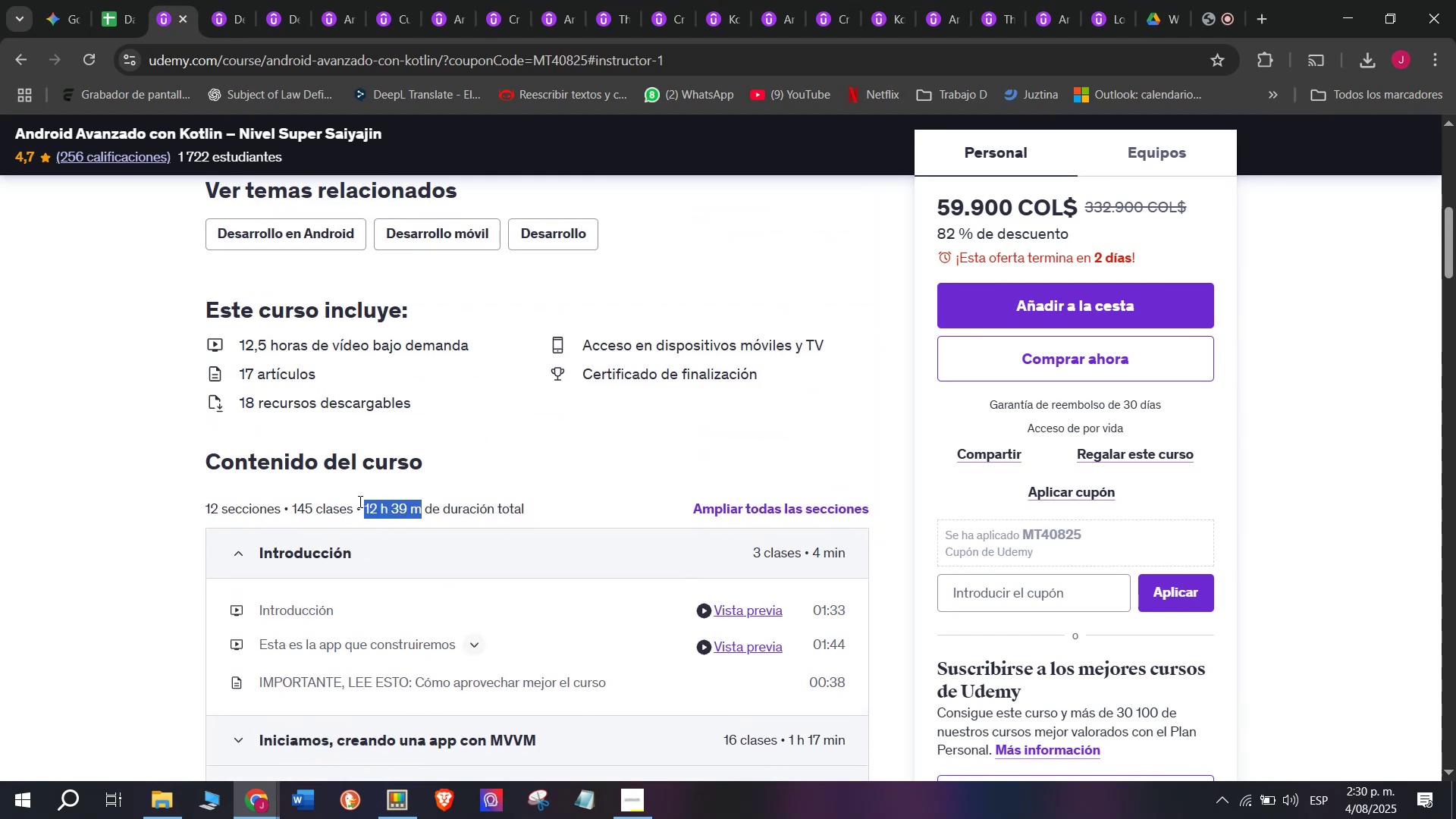 
key(Control+ControlLeft)
 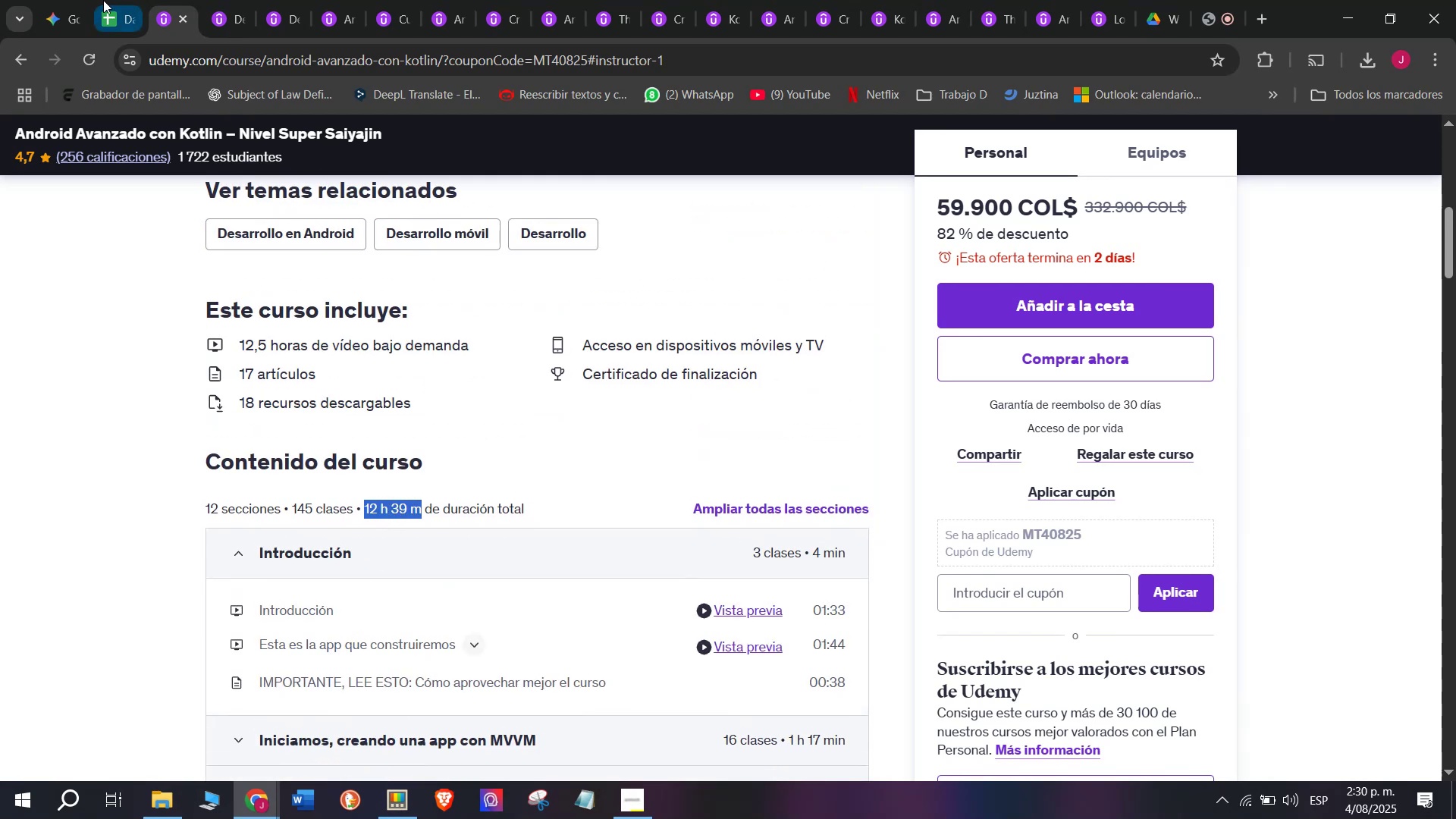 
key(Break)
 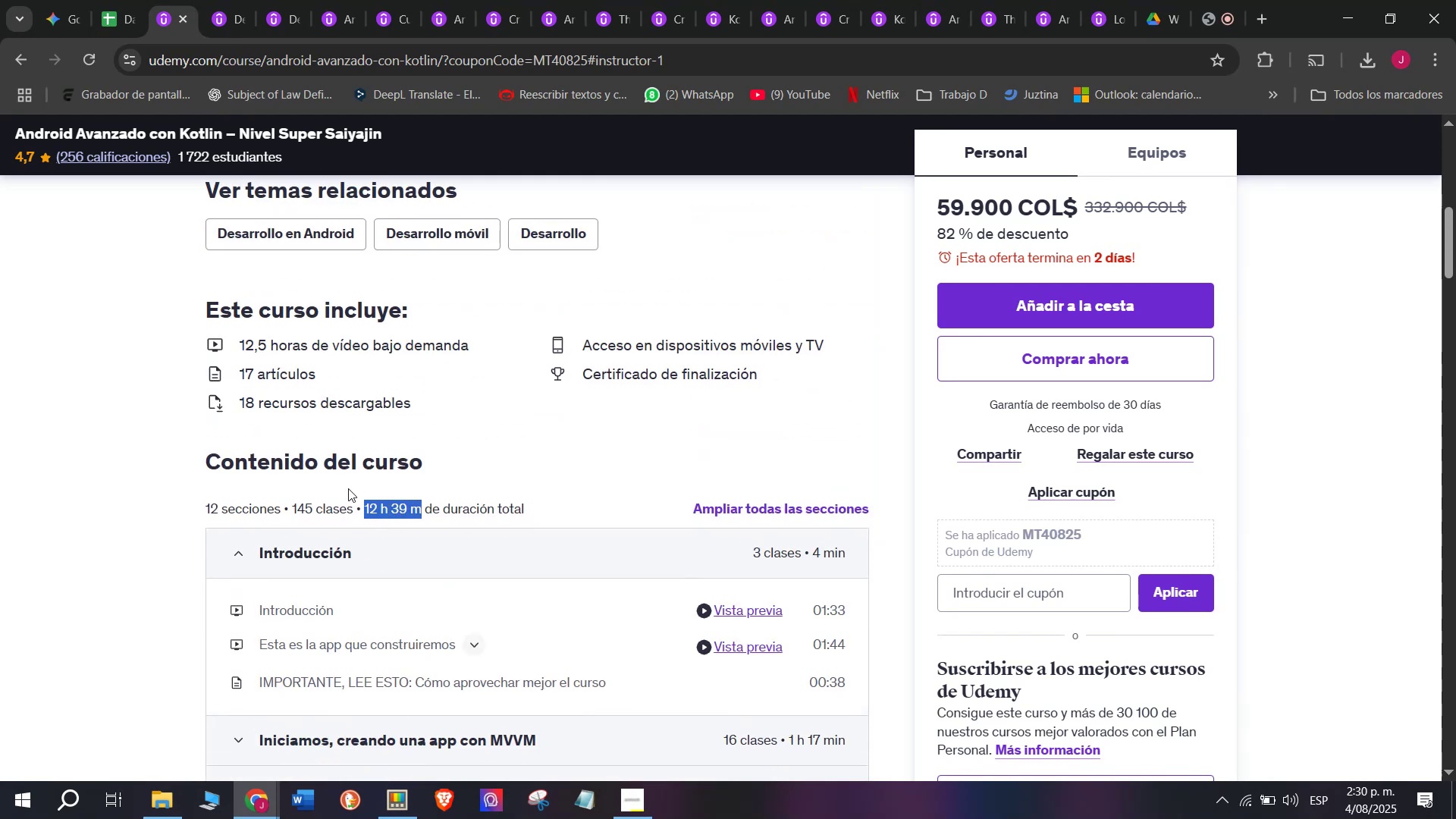 
key(Control+C)
 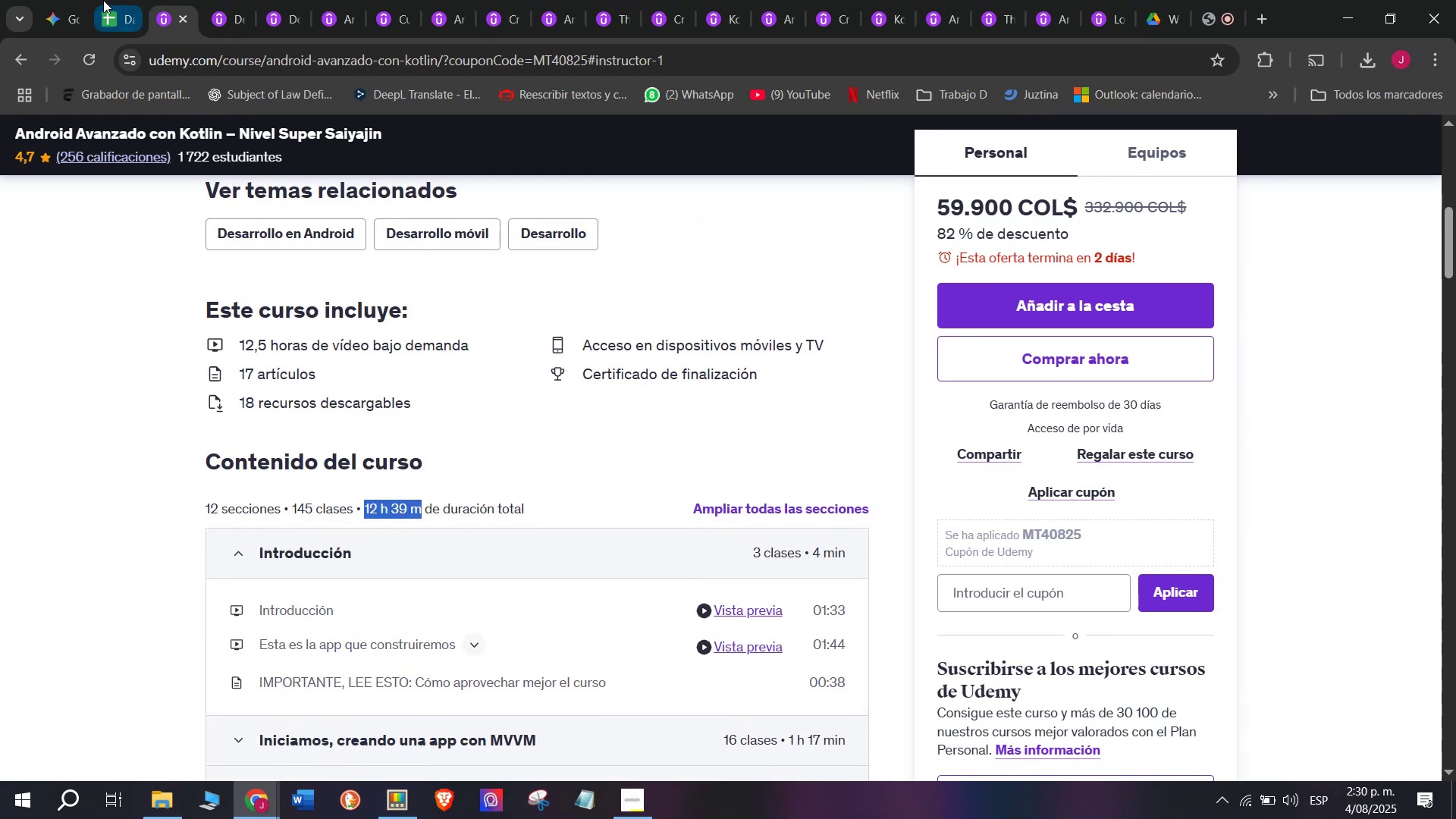 
left_click([103, 0])
 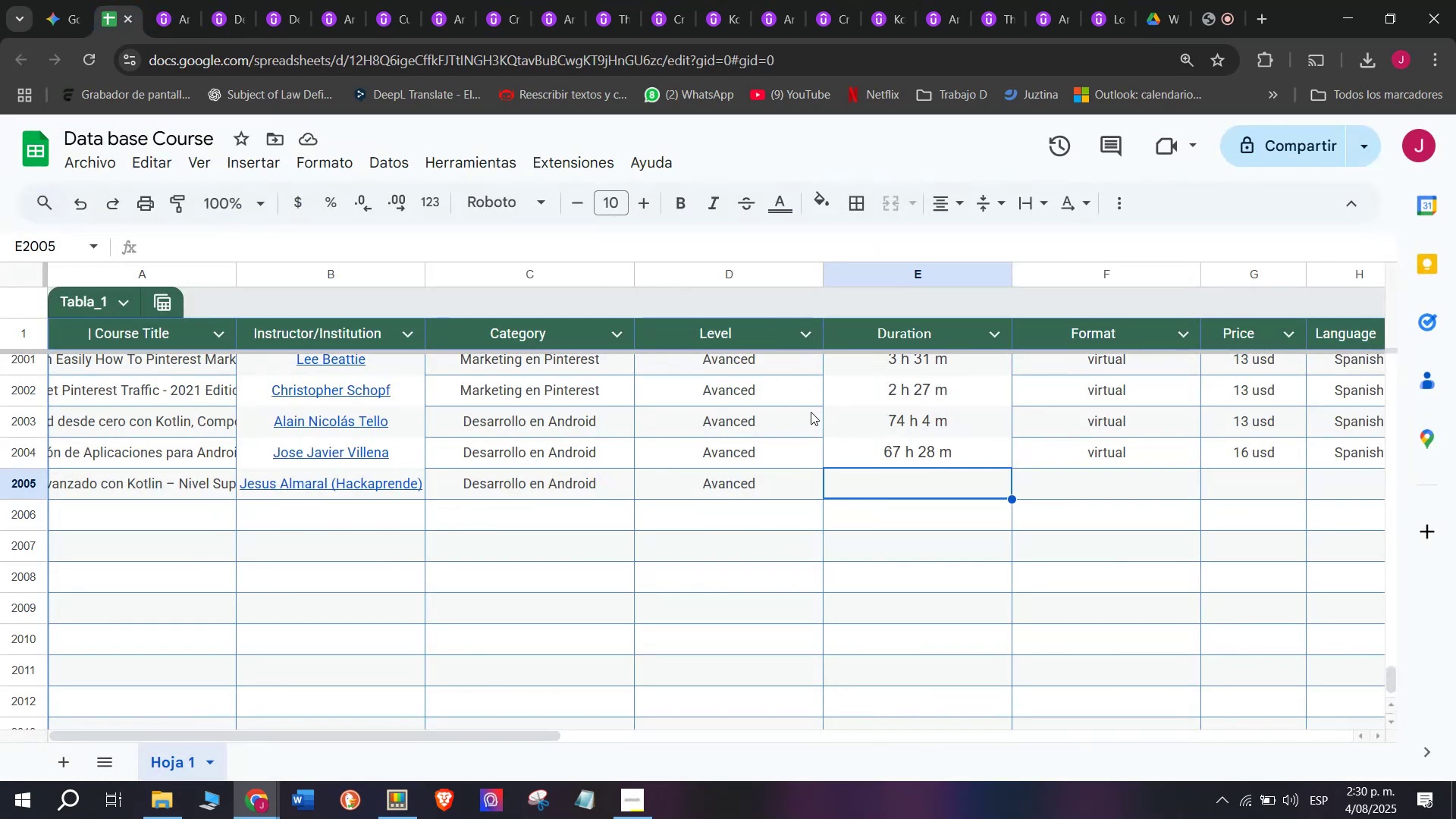 
key(Z)
 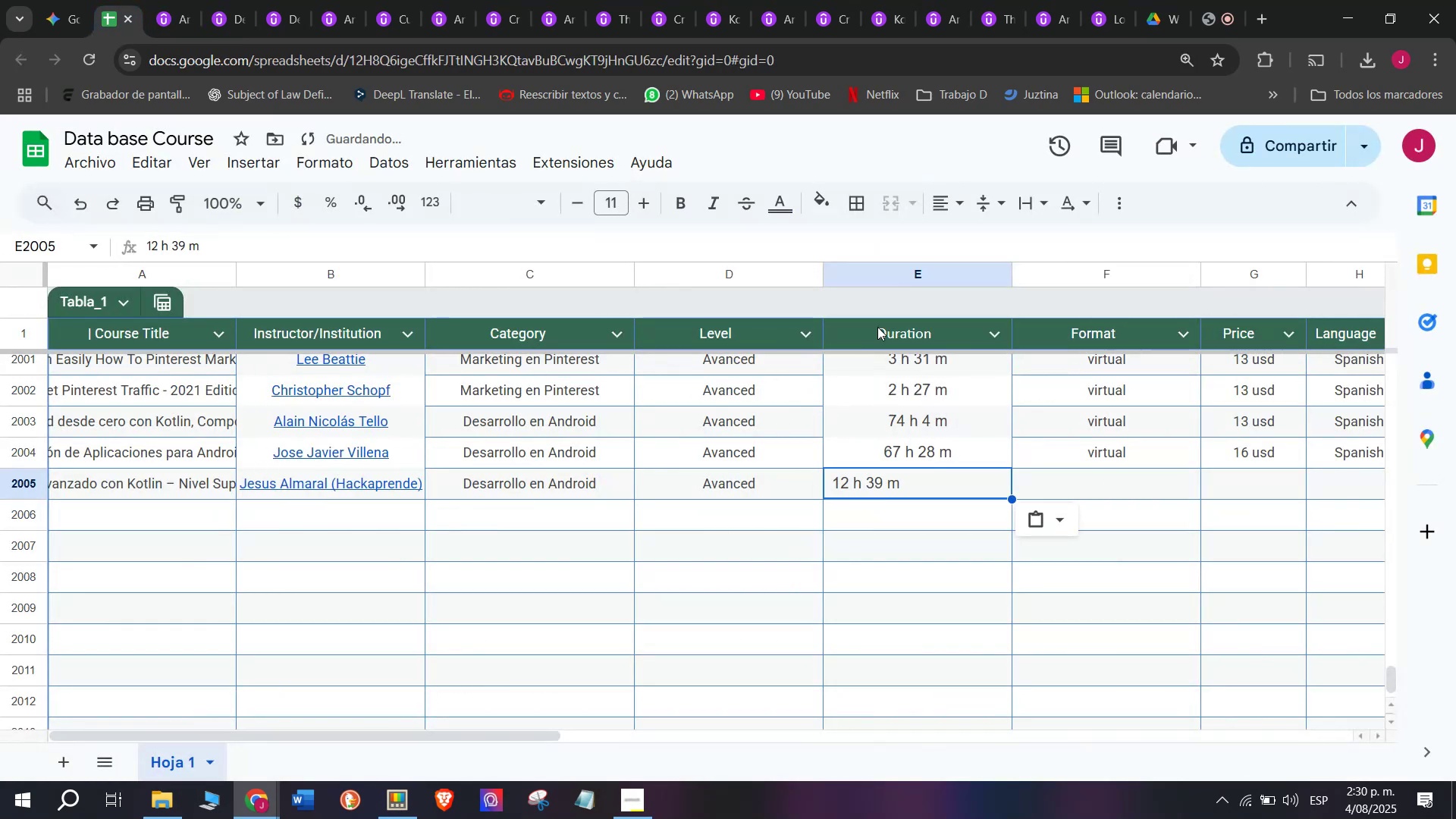 
key(Control+ControlLeft)
 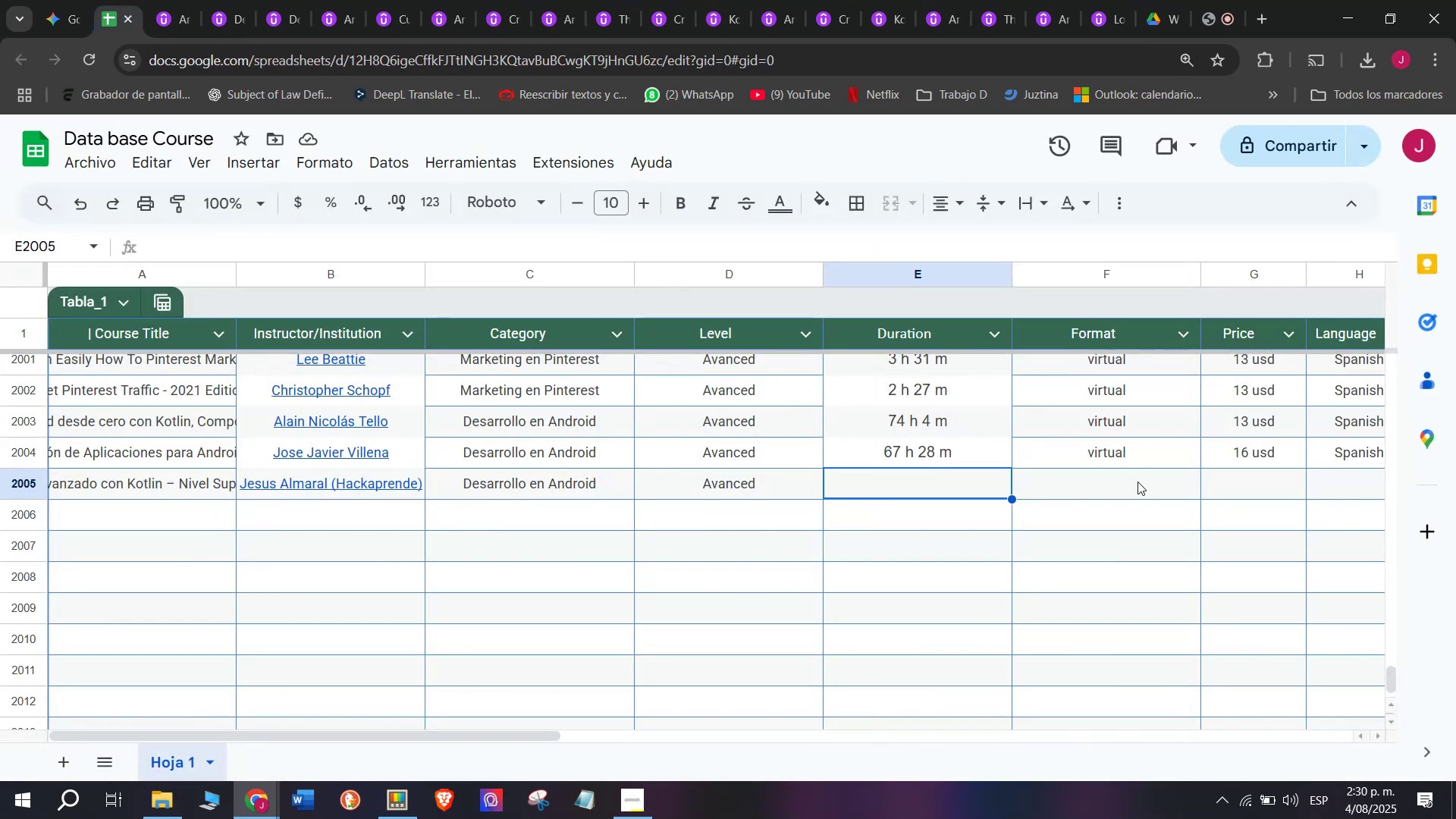 
key(Control+V)
 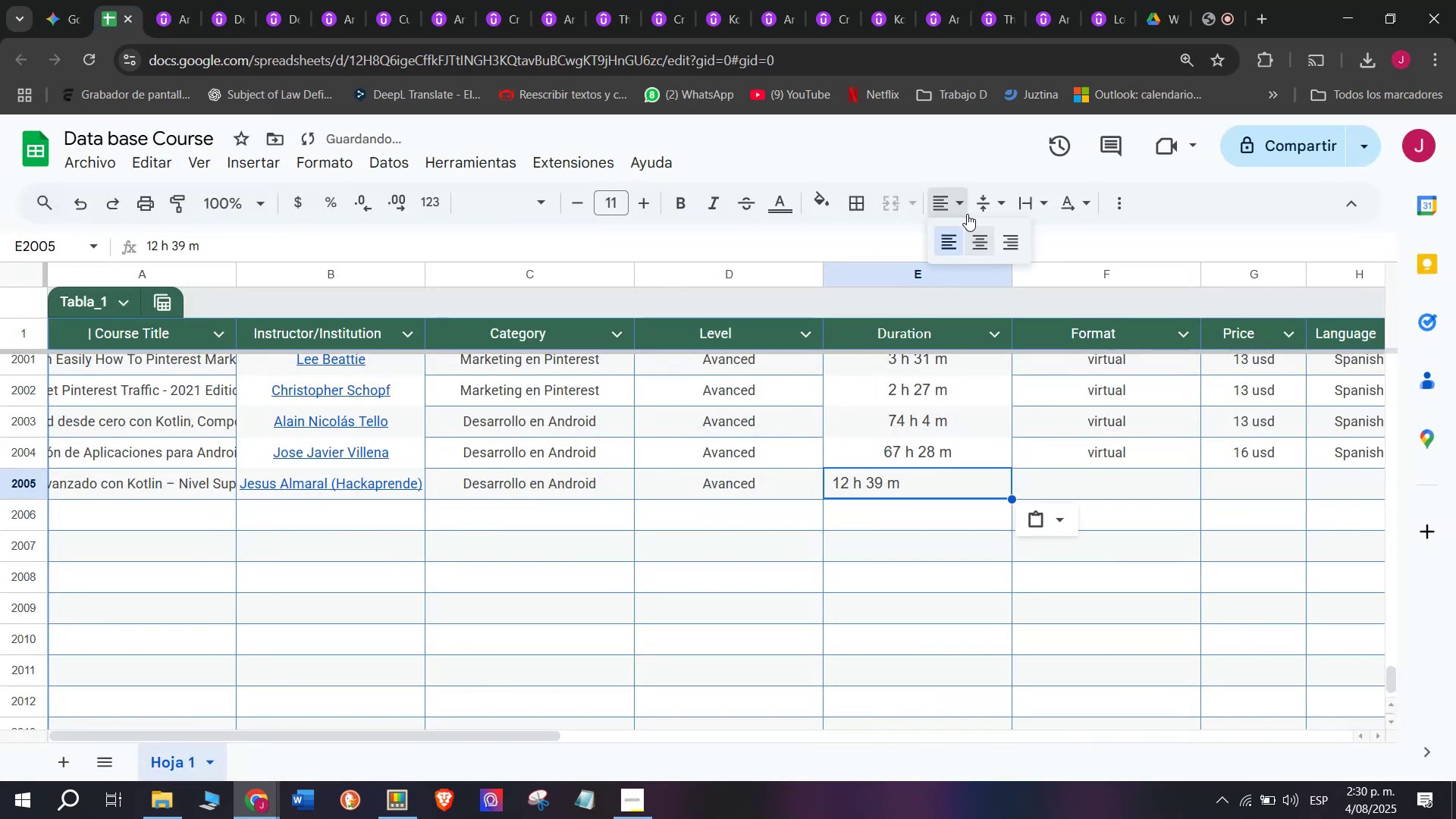 
double_click([984, 246])
 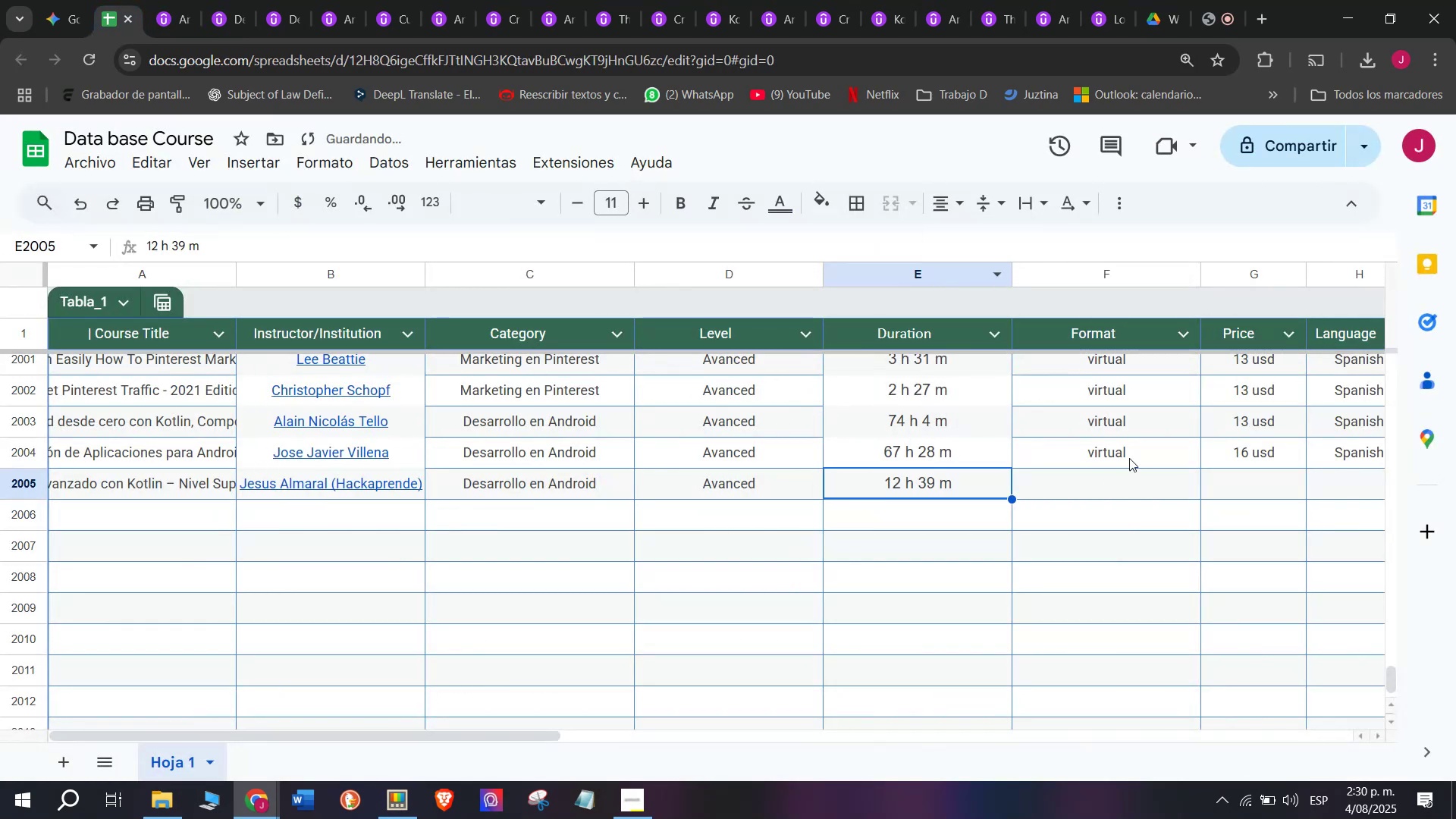 
left_click([1129, 438])
 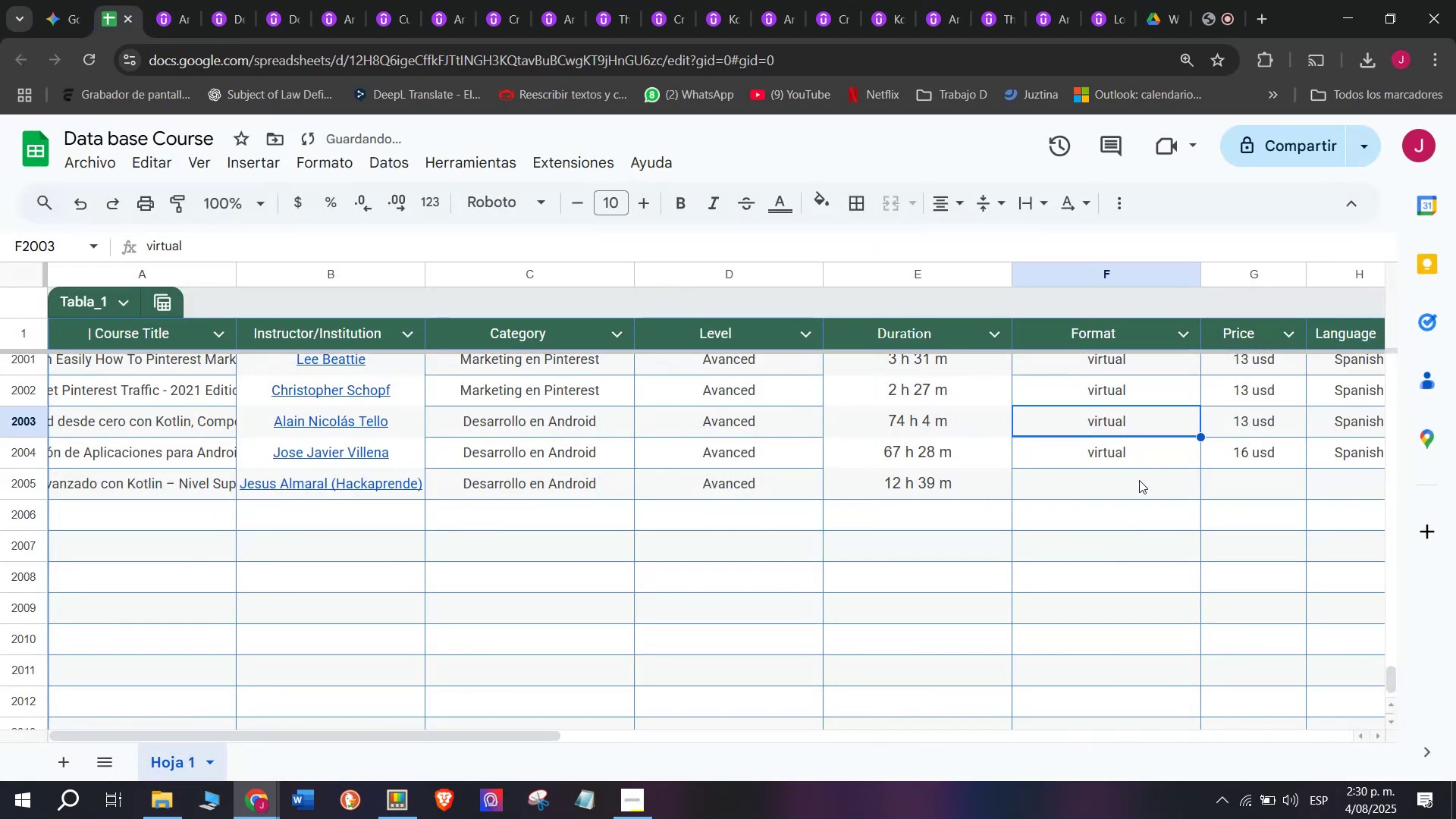 
key(Break)
 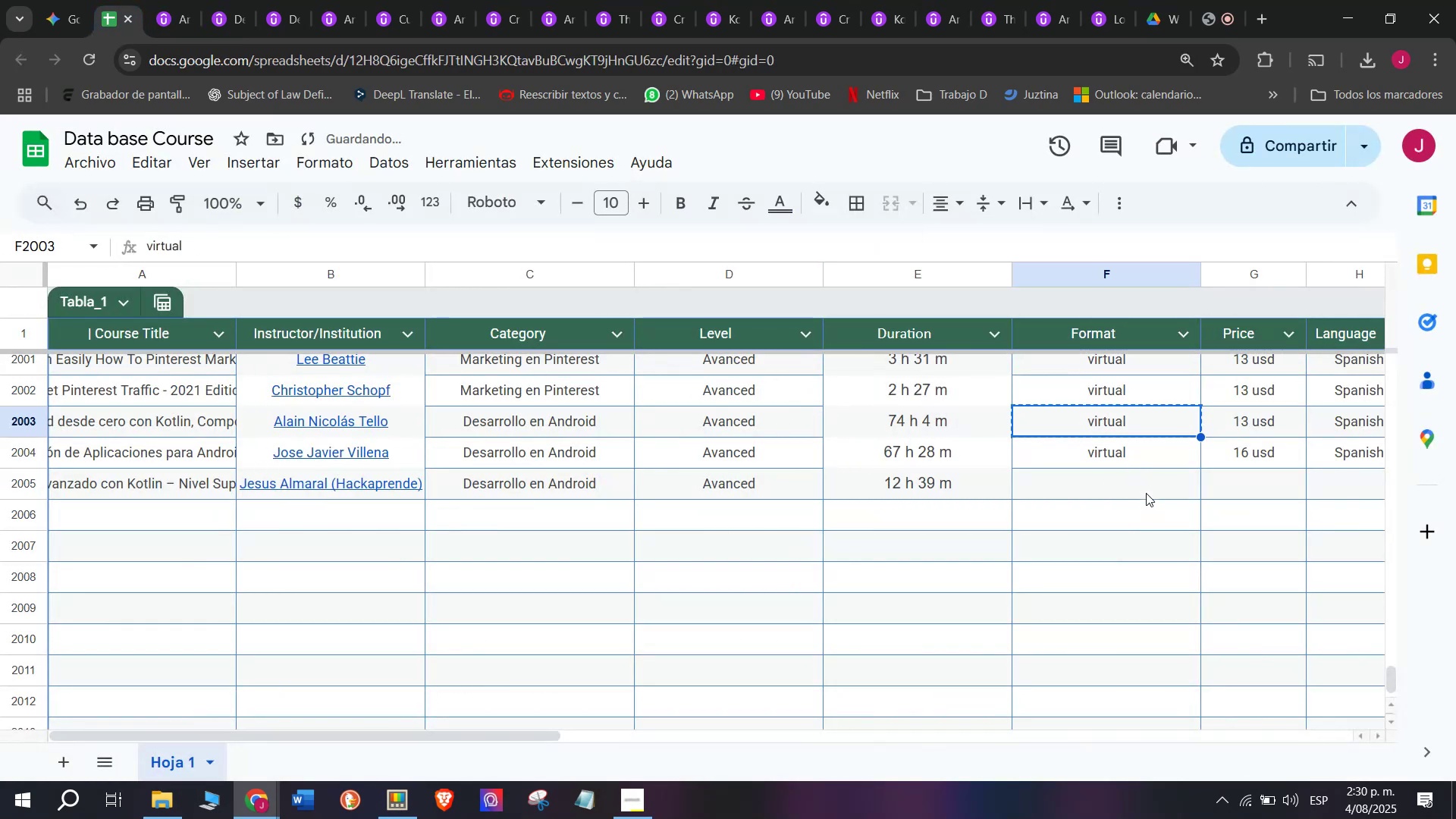 
key(Control+C)
 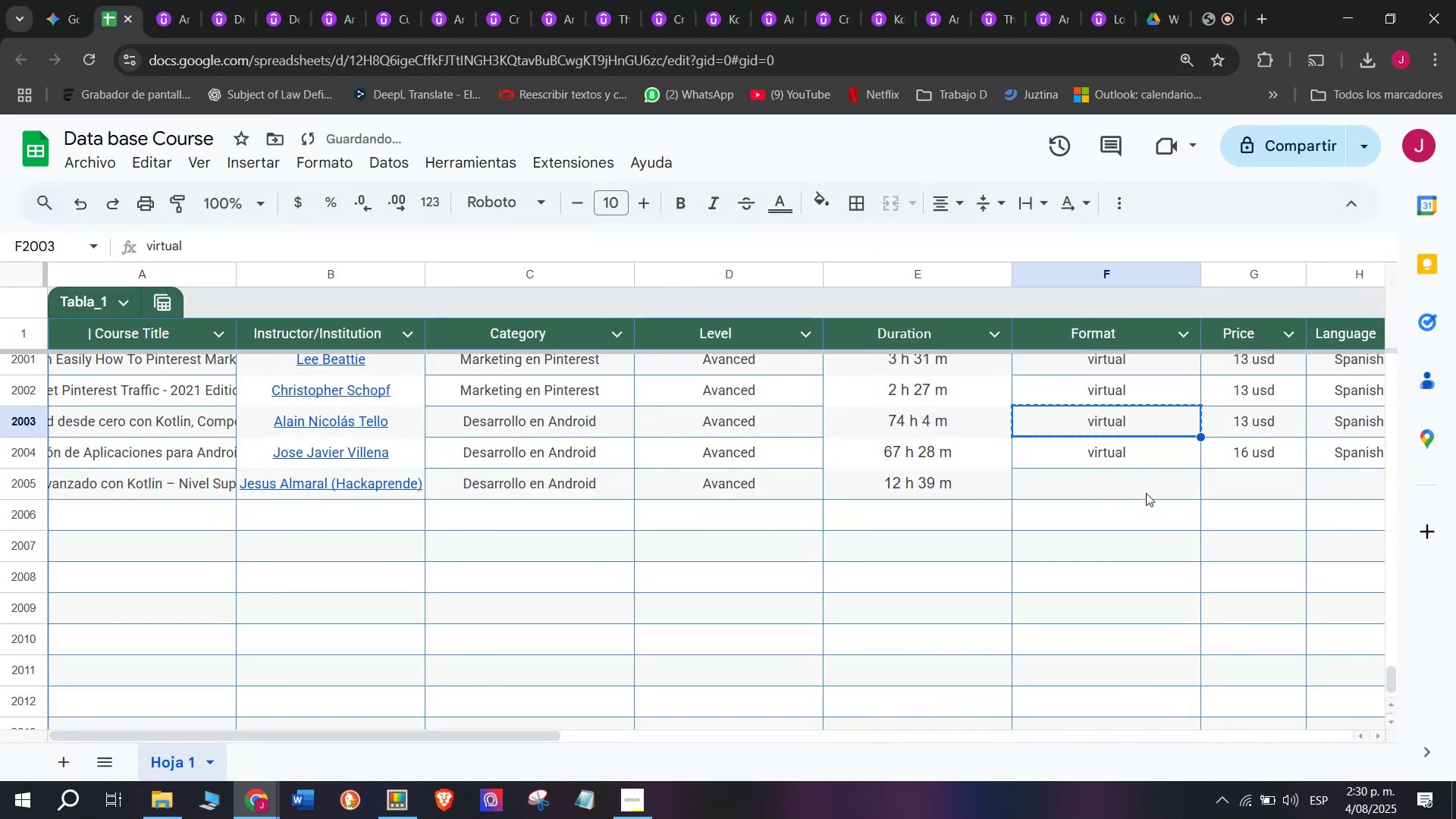 
key(Control+ControlLeft)
 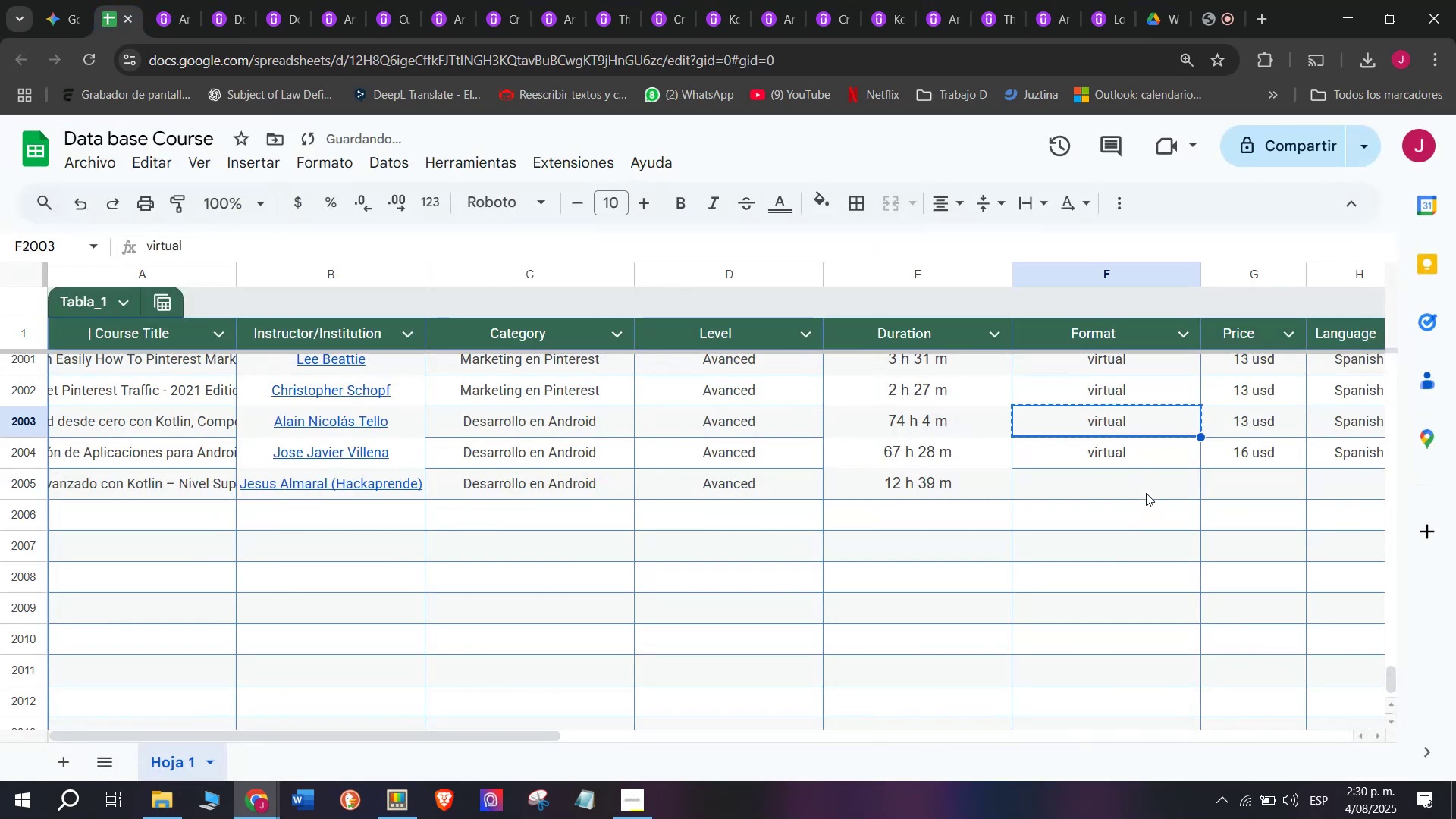 
left_click([1146, 493])
 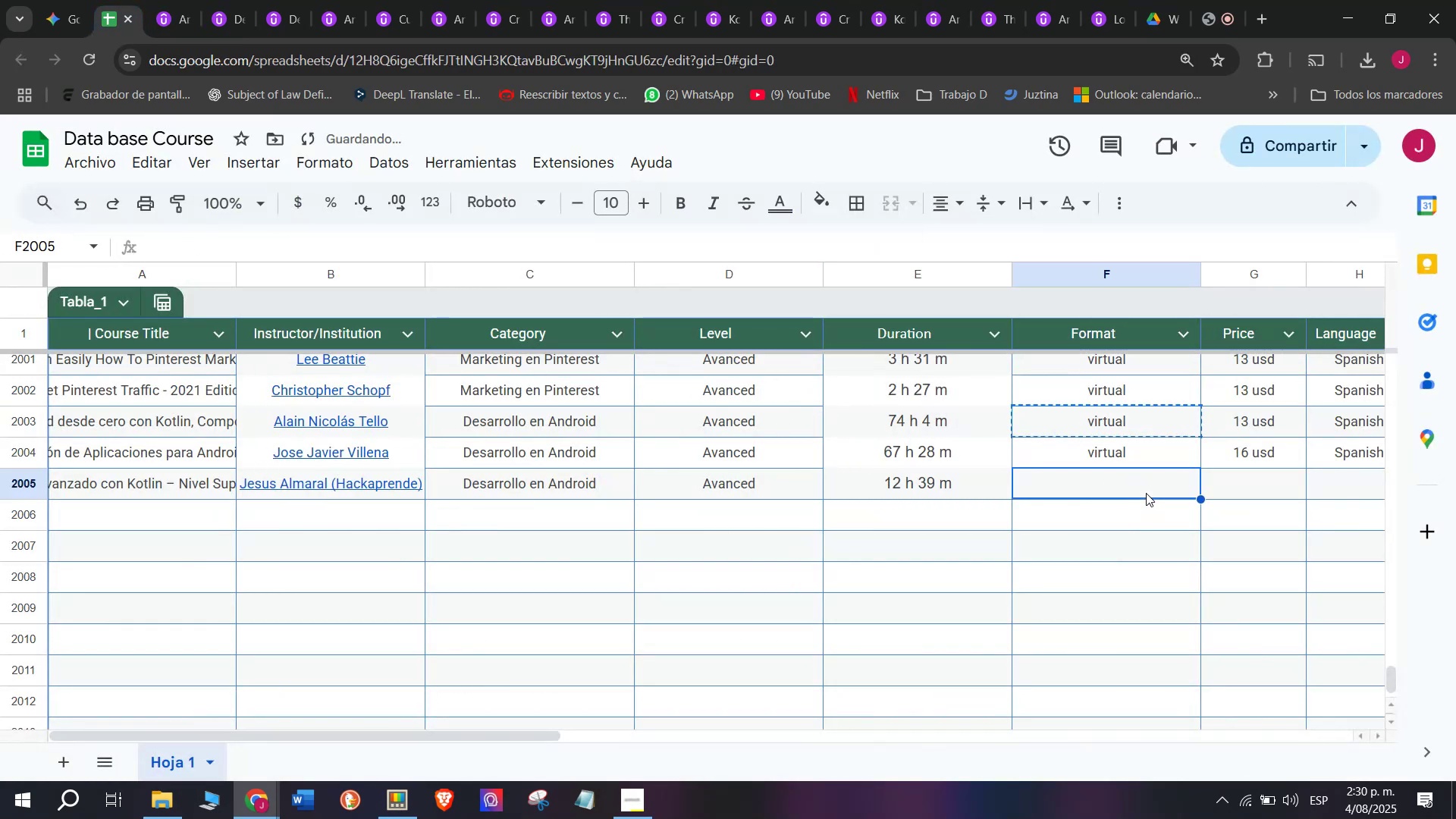 
key(Z)
 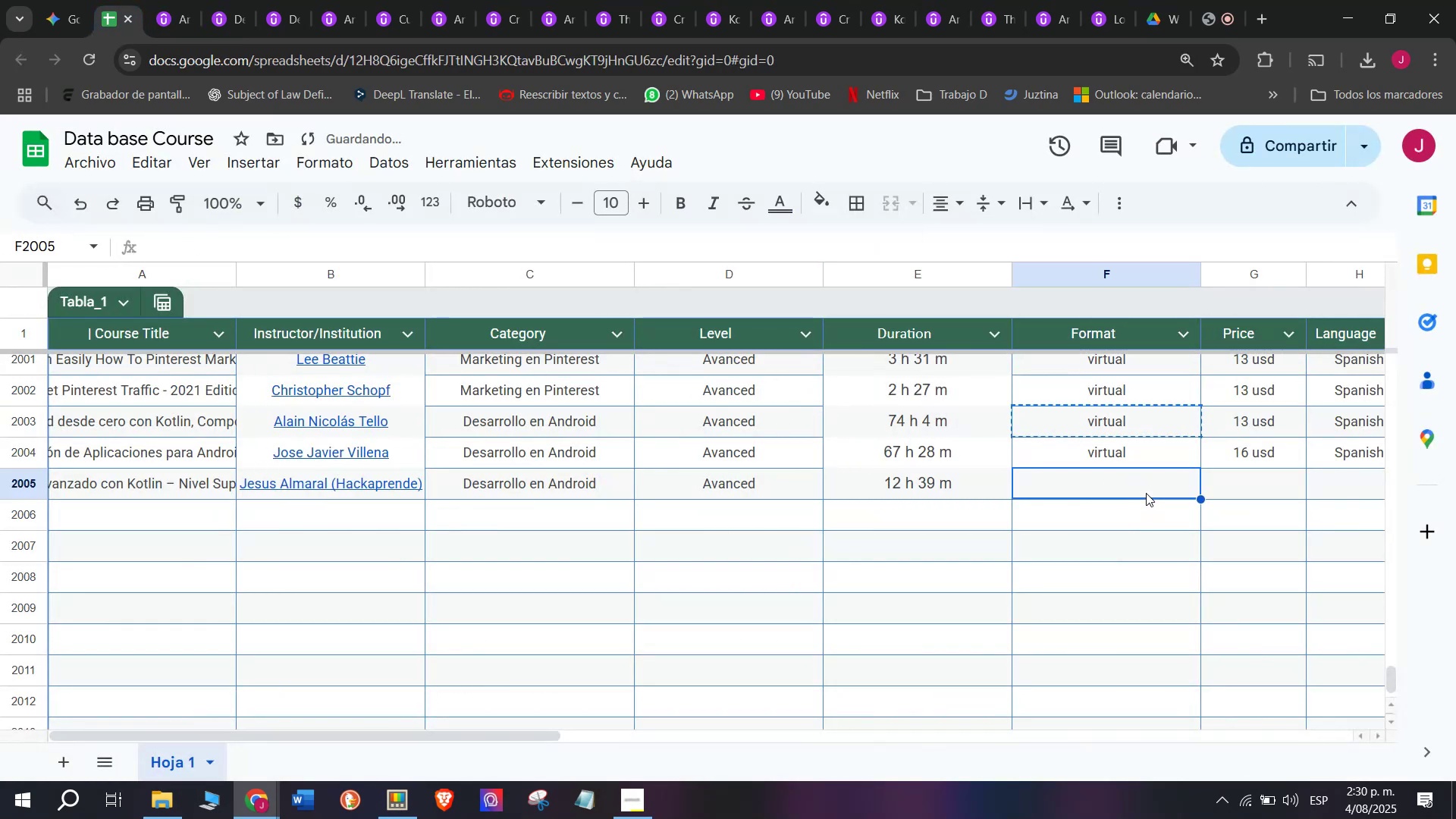 
key(Control+ControlLeft)
 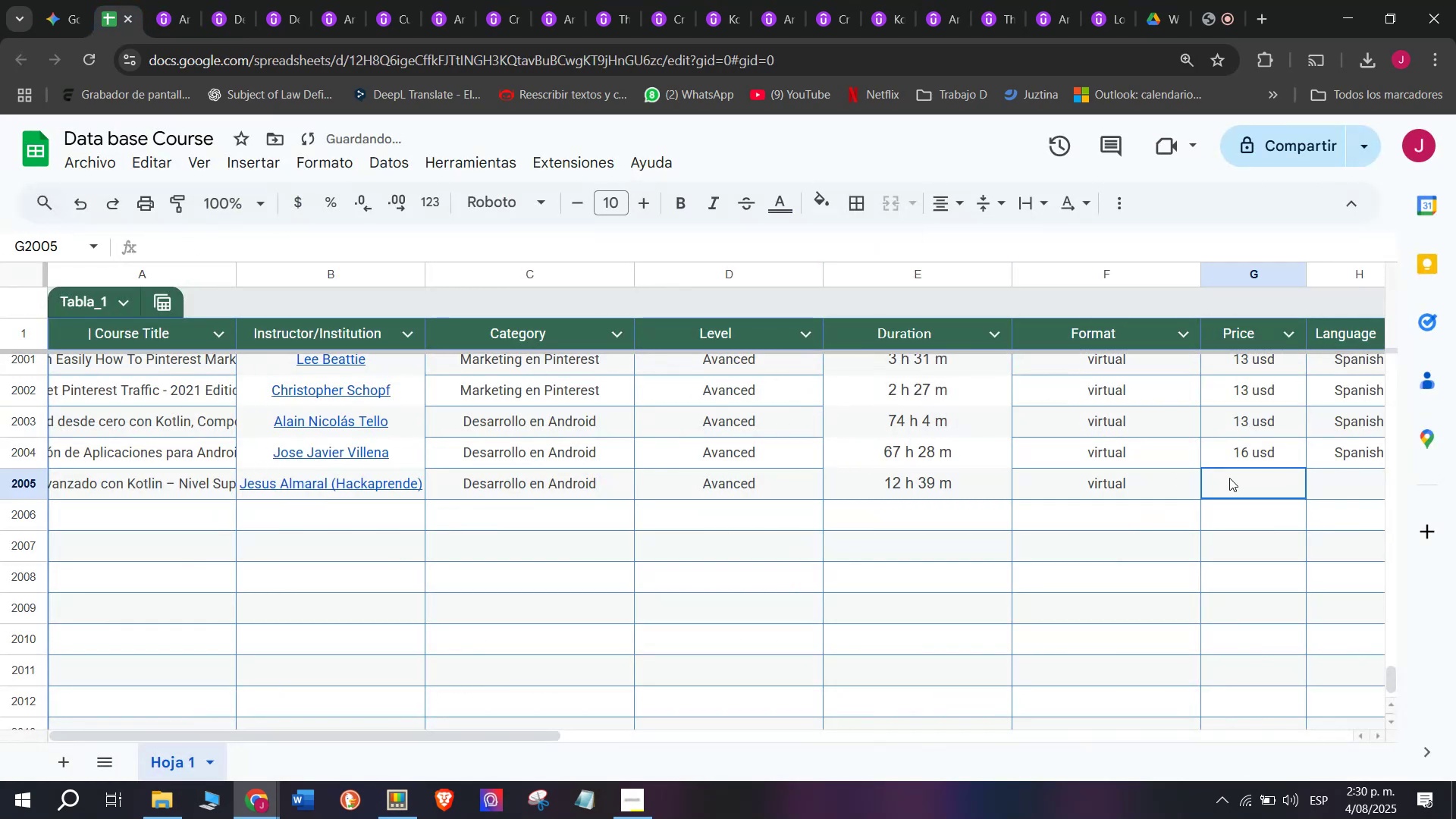 
key(Control+V)
 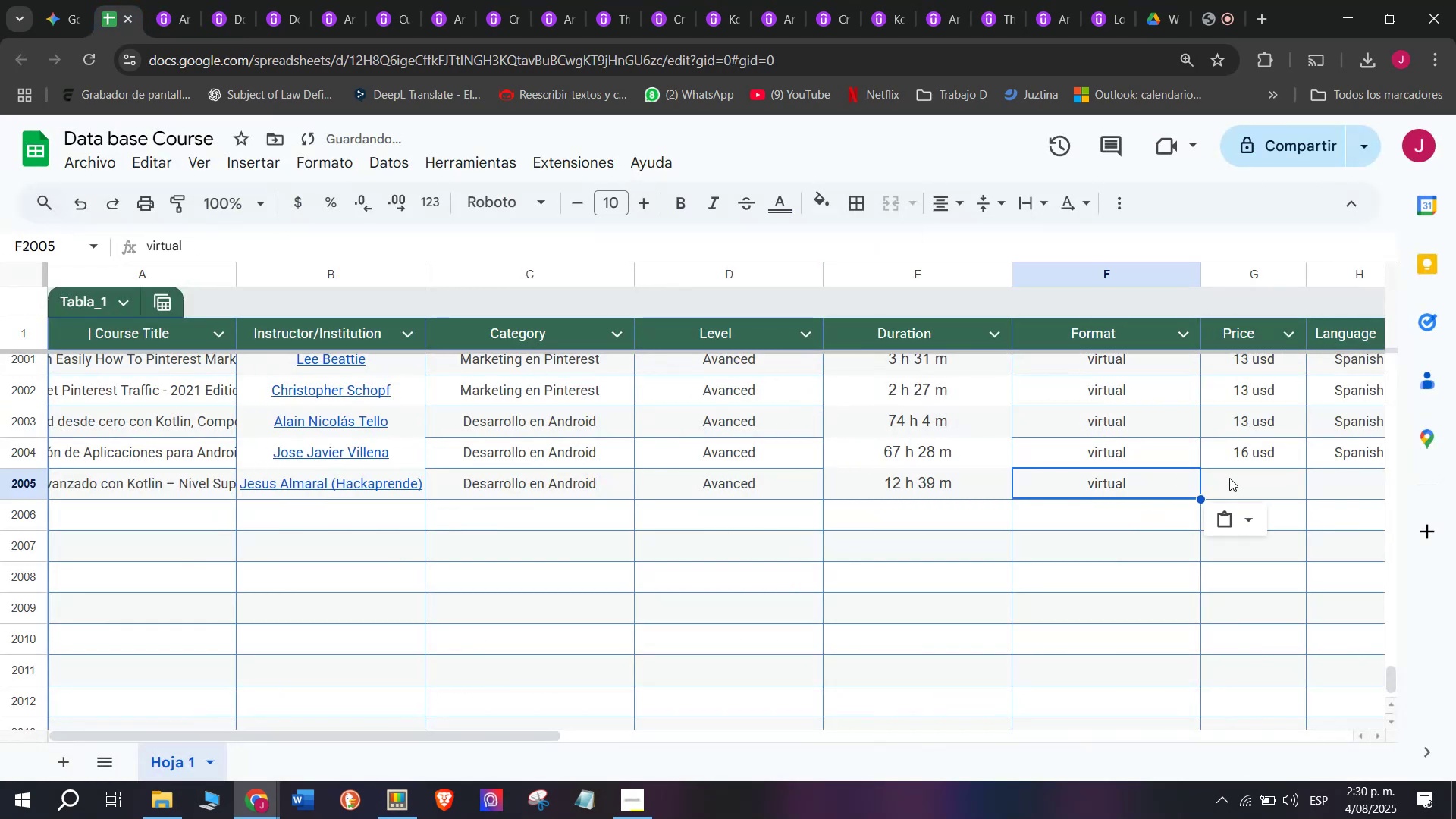 
left_click([1229, 478])
 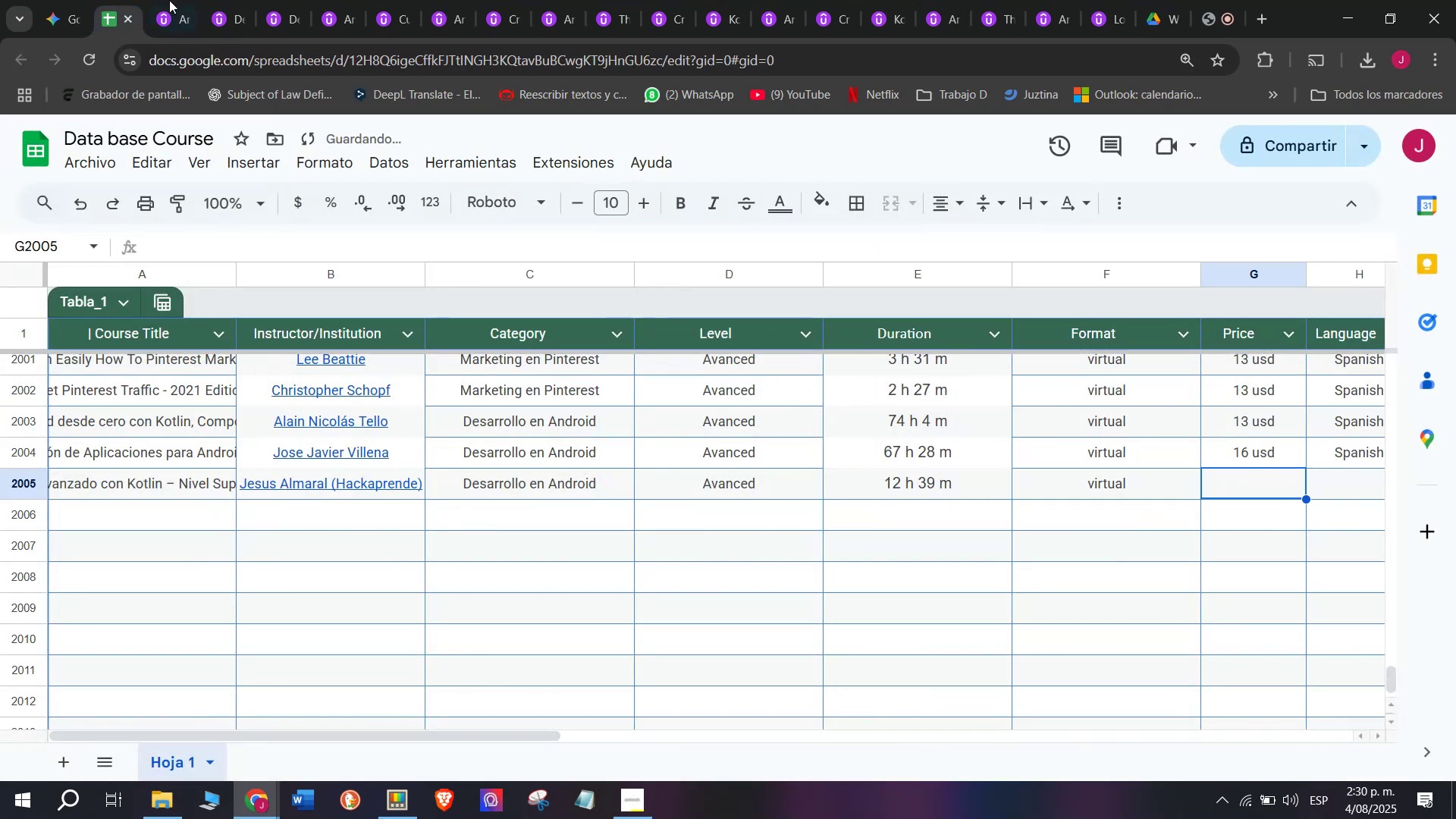 
left_click([162, 0])
 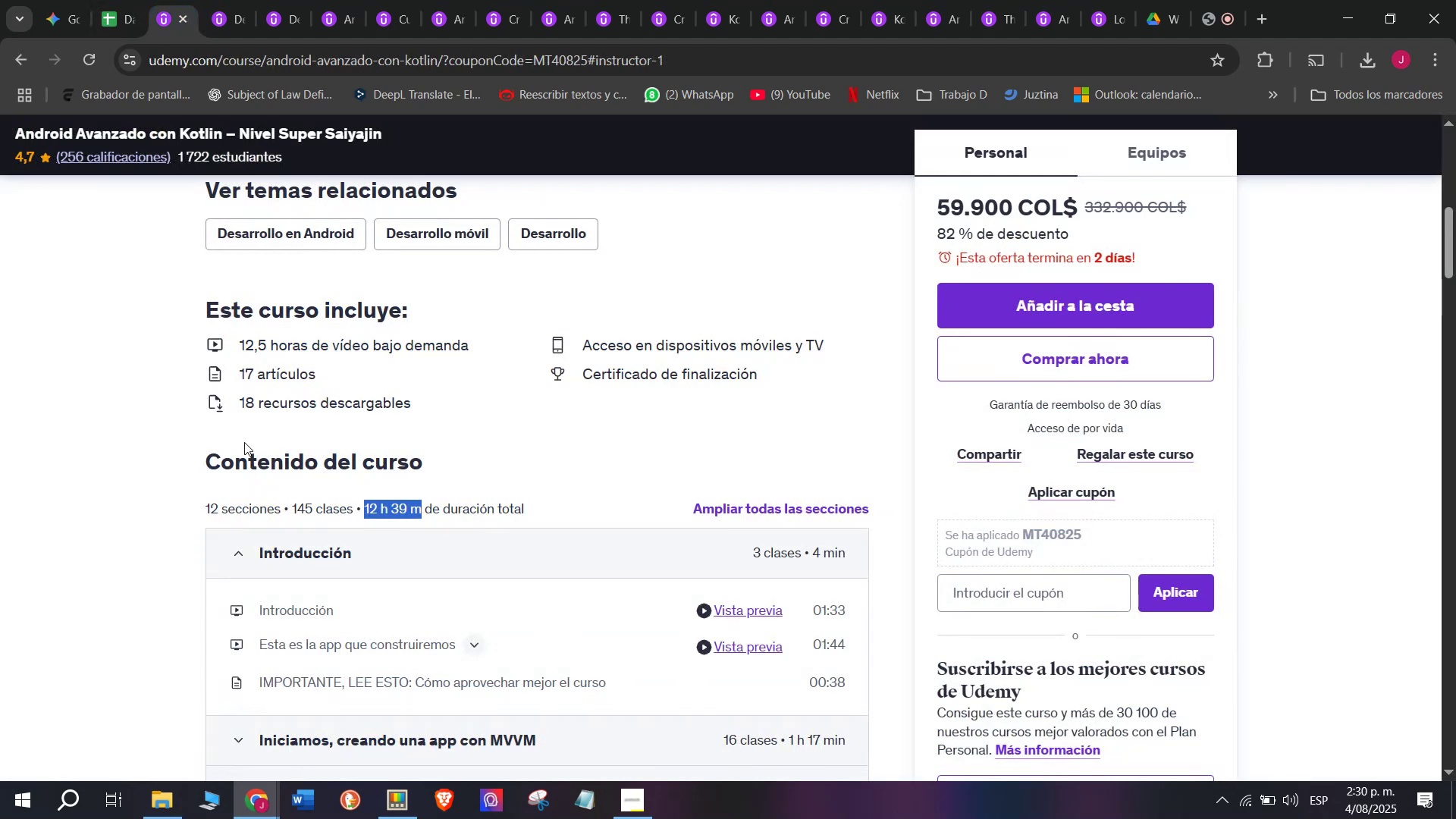 
scroll: coordinate [246, 442], scroll_direction: up, amount: 2.0
 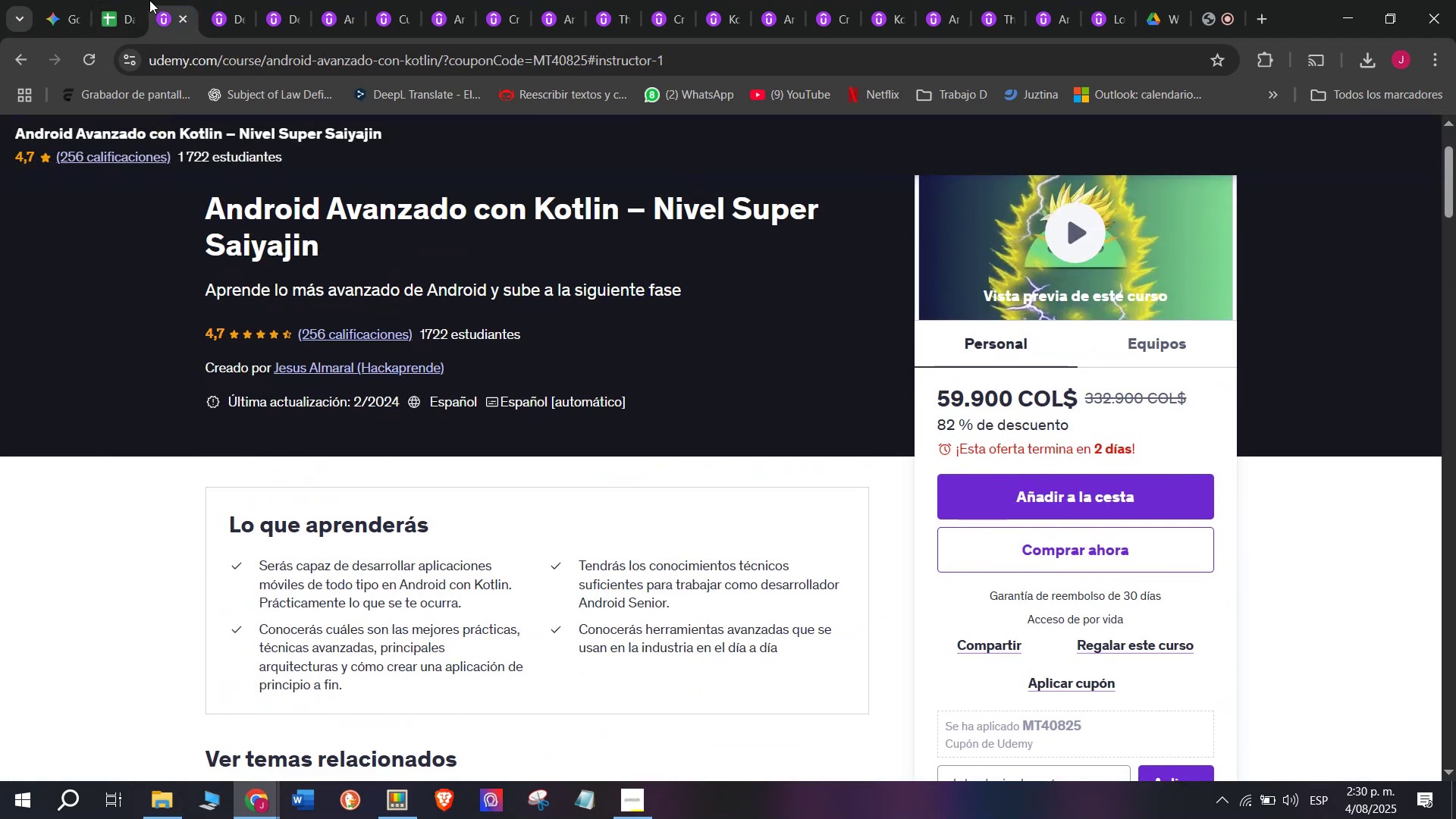 
left_click([122, 0])
 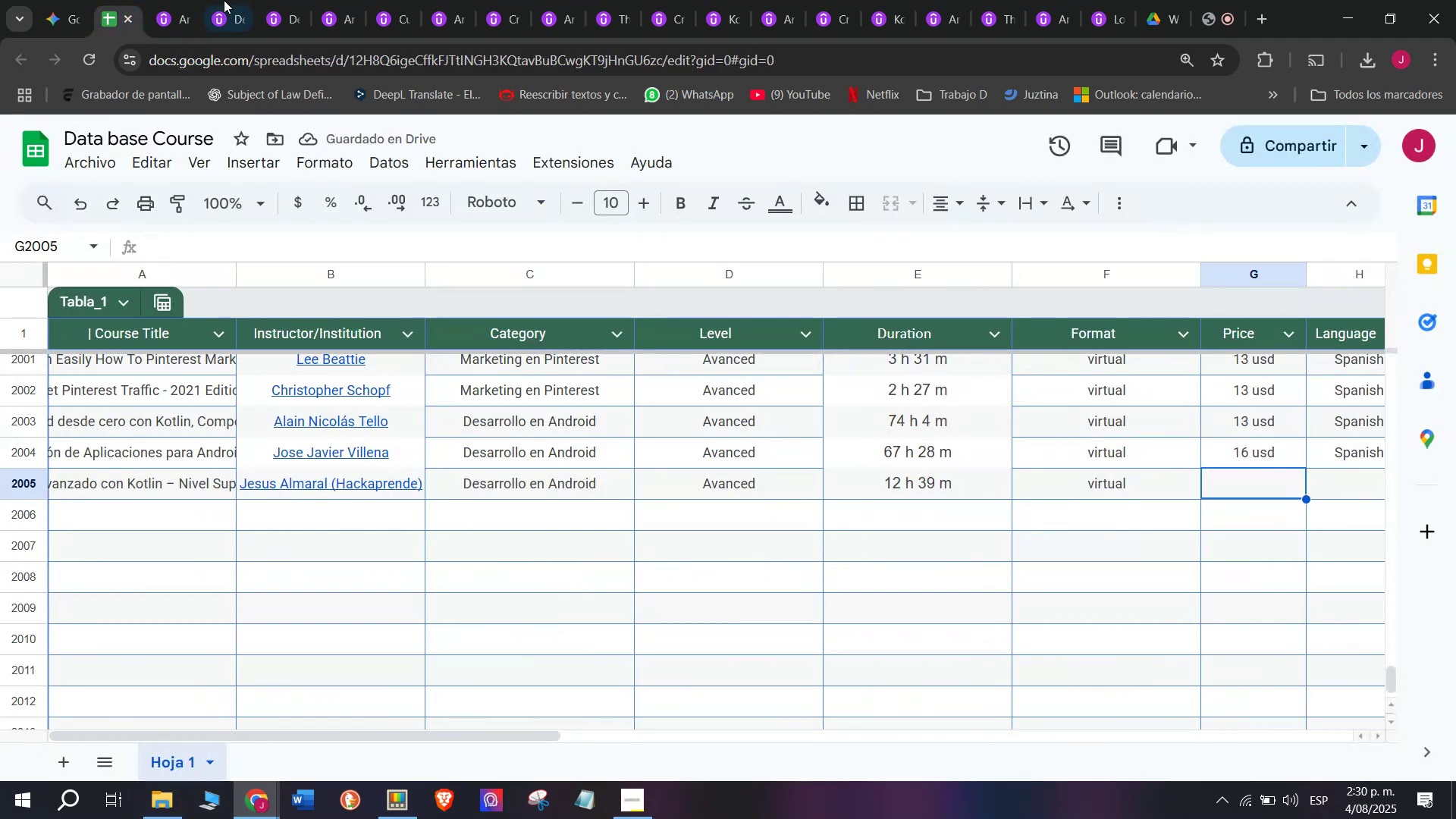 
left_click([155, 0])
 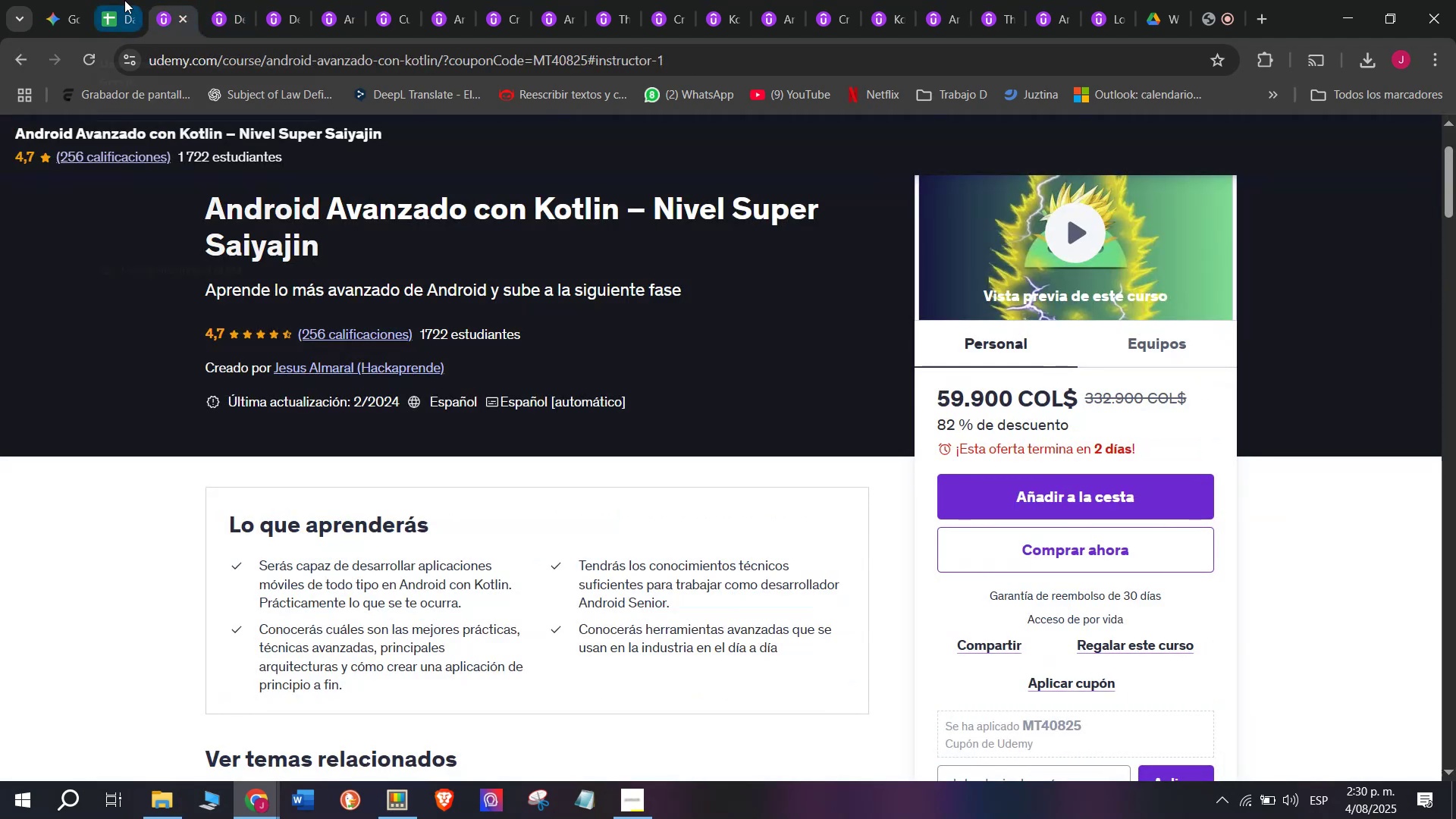 
left_click([124, 0])
 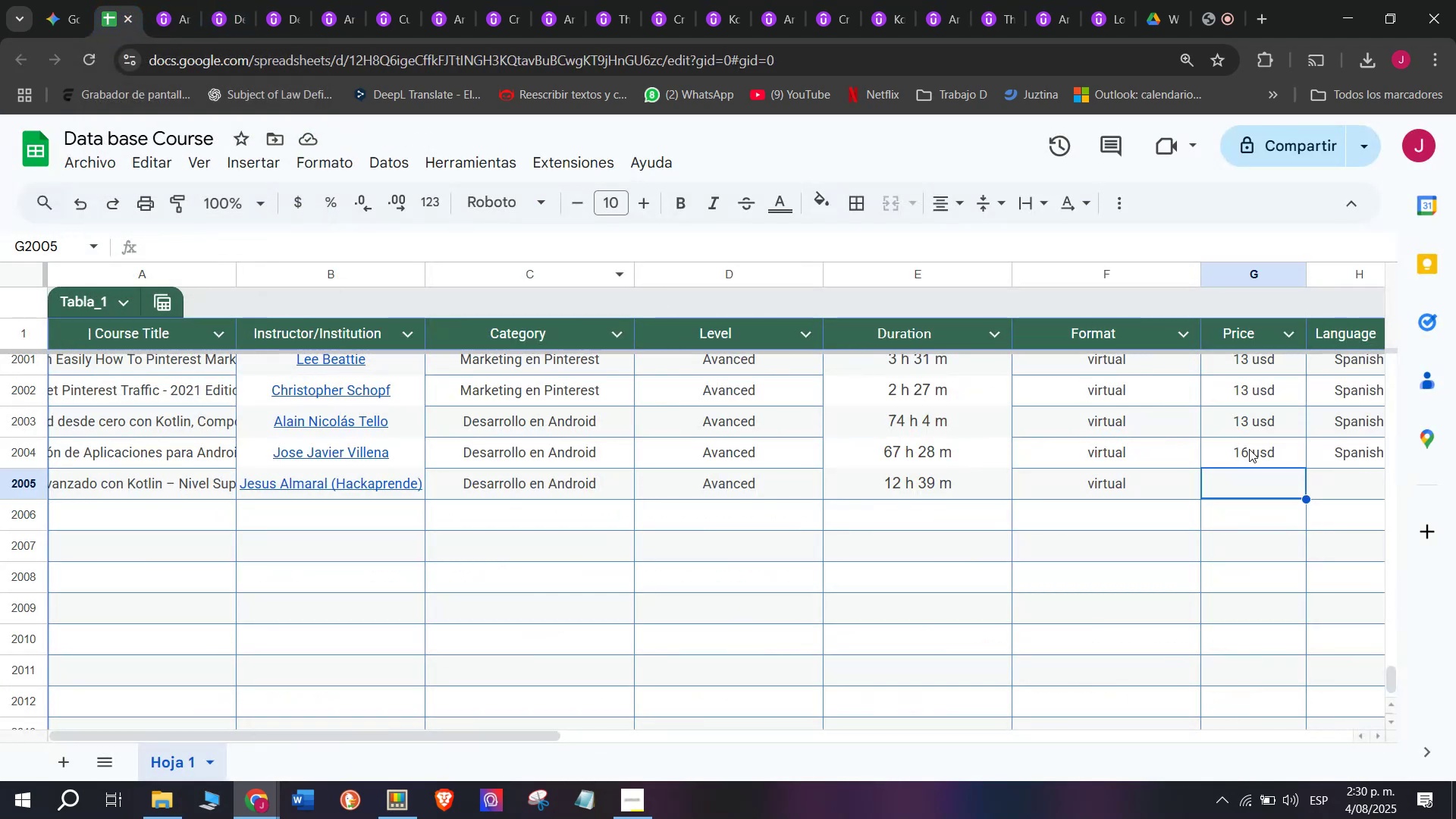 
left_click([1254, 454])
 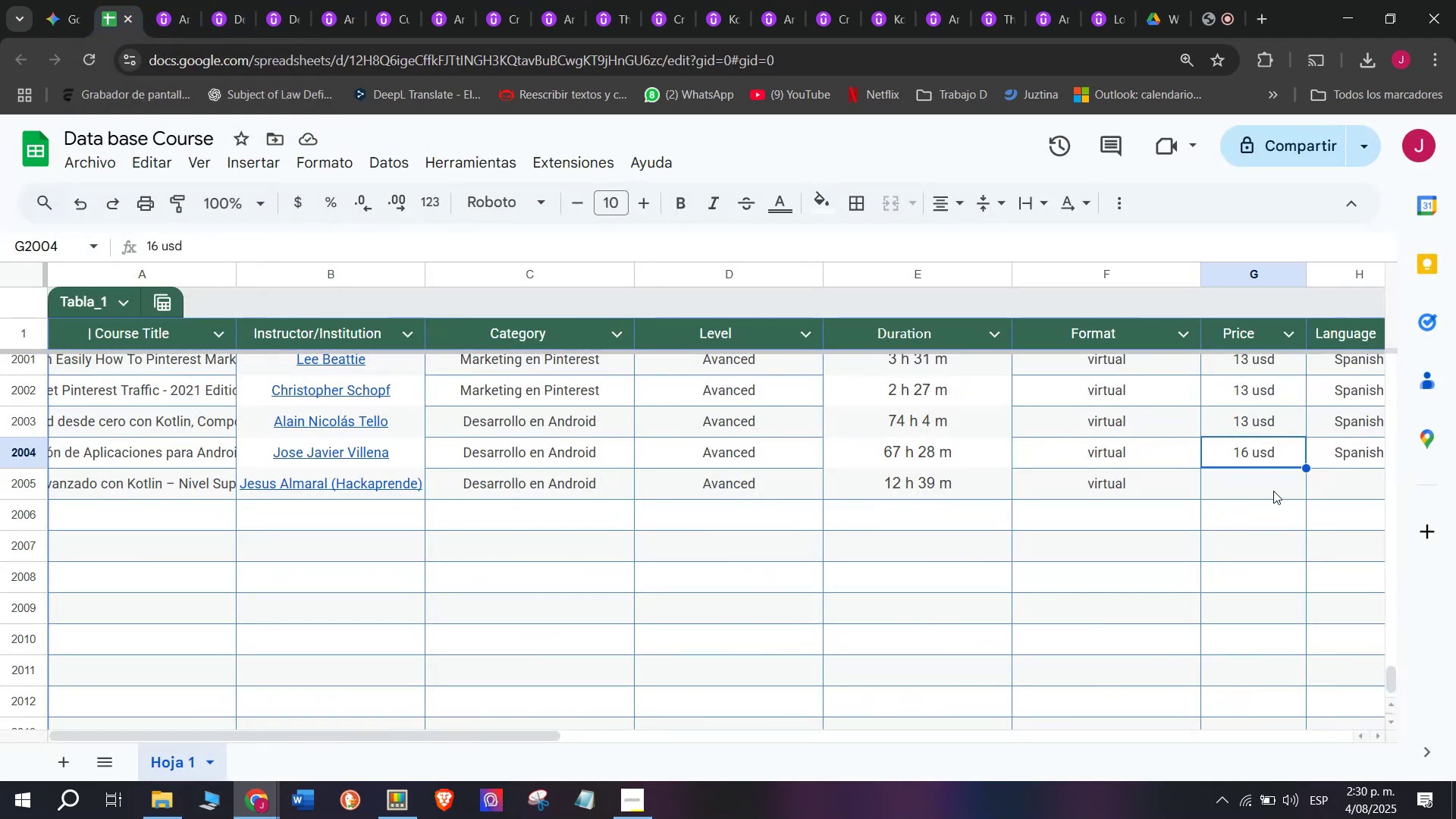 
key(Break)
 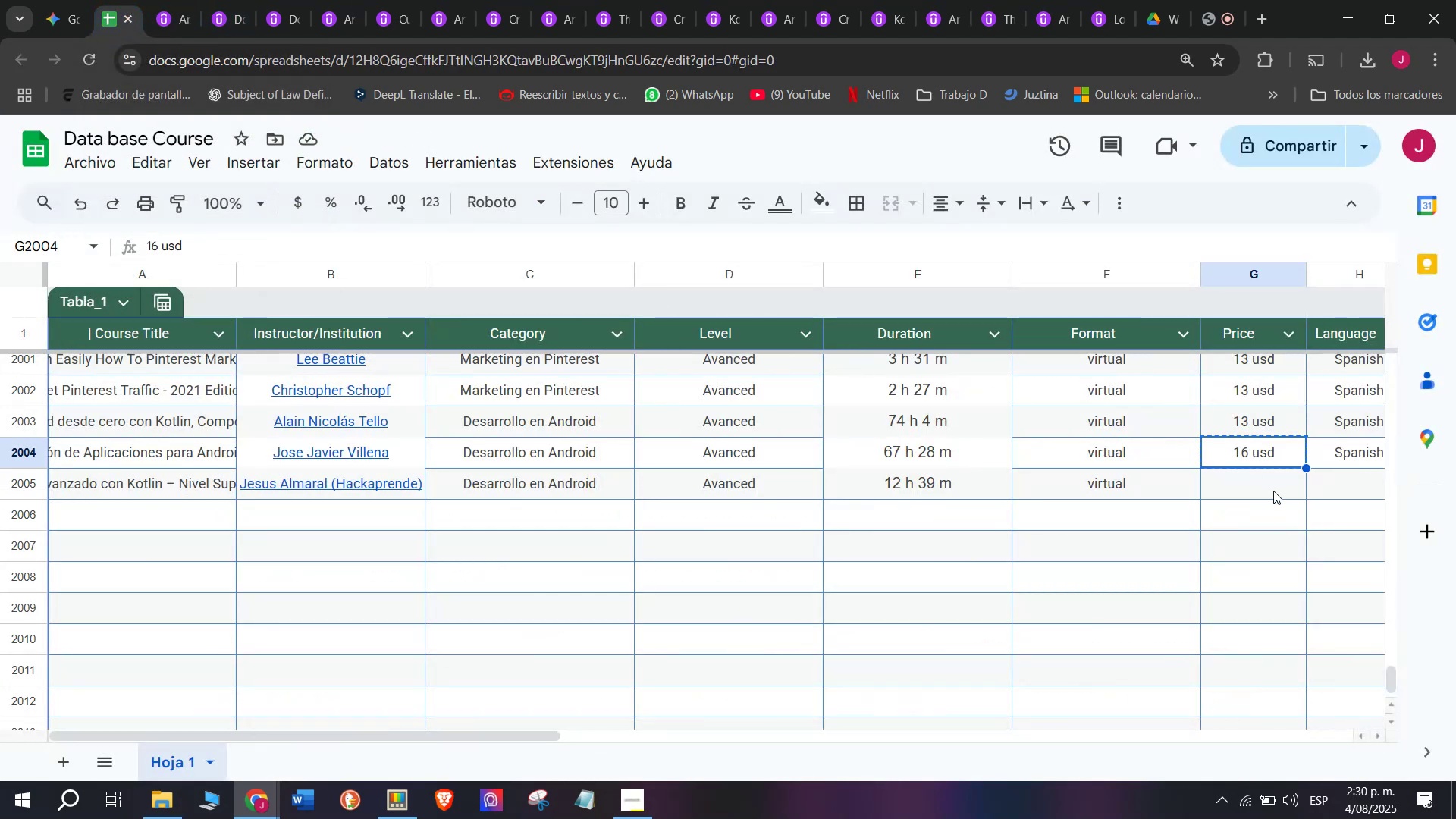 
key(Control+ControlLeft)
 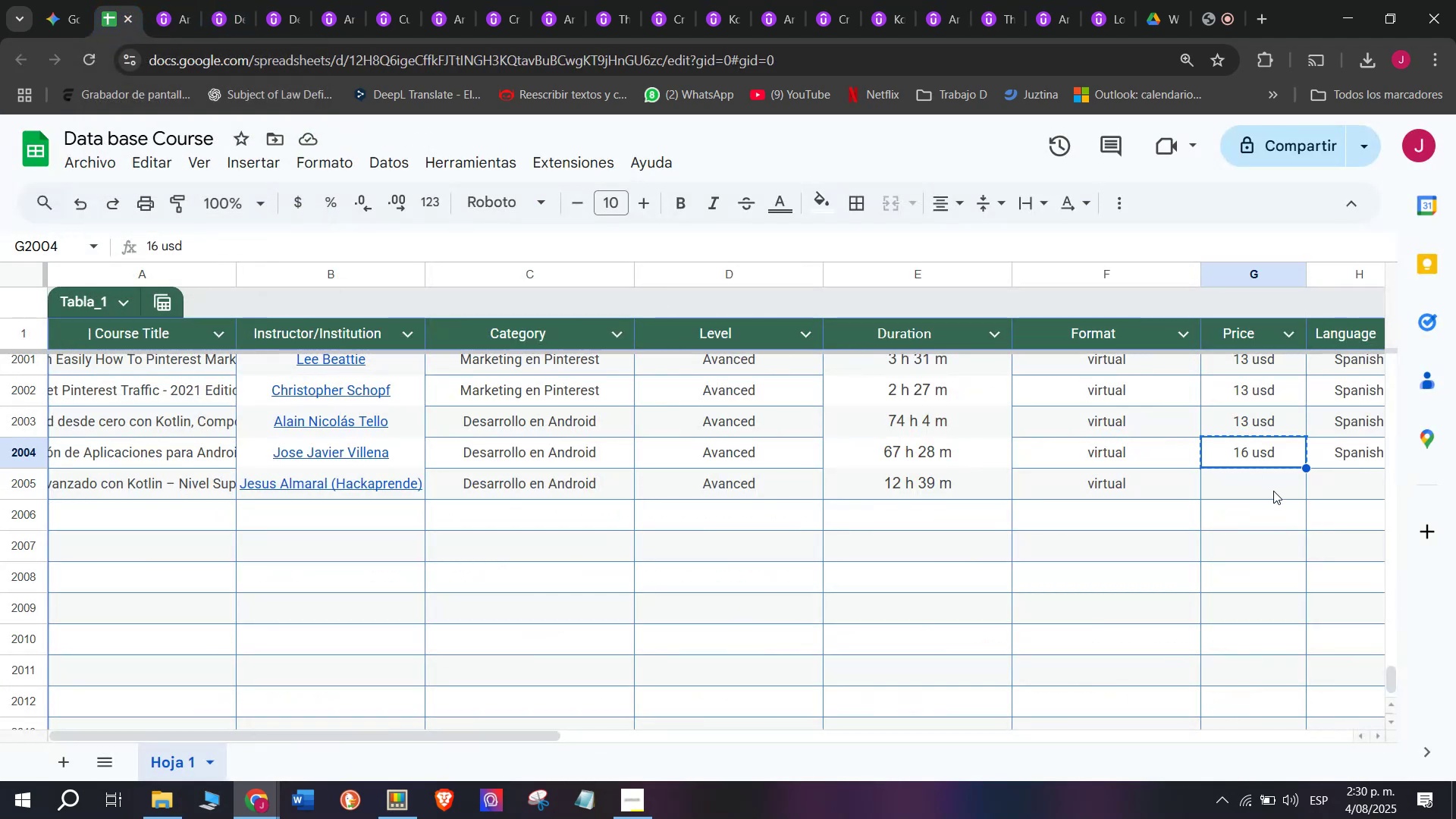 
key(Control+C)
 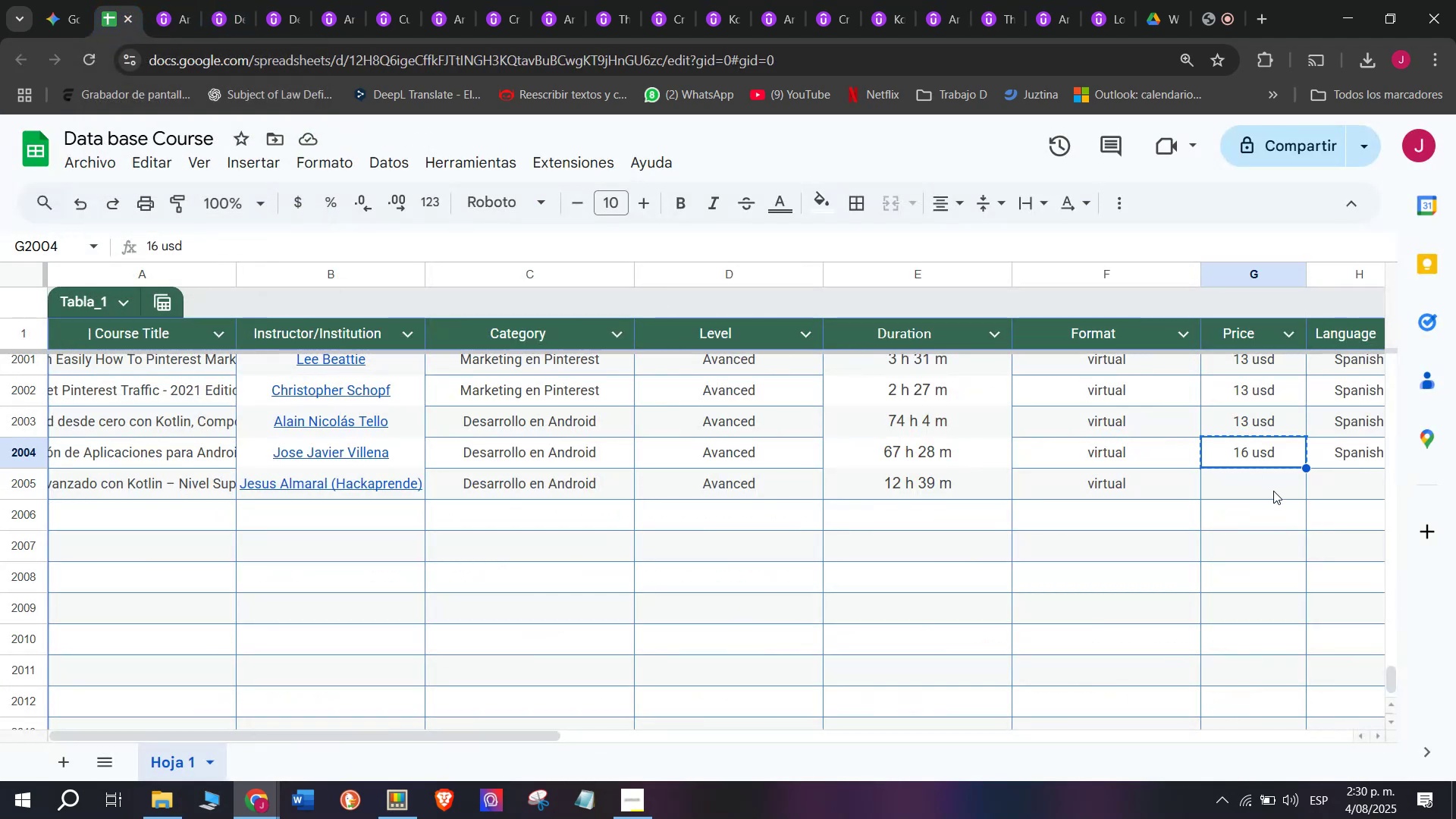 
left_click([1273, 491])
 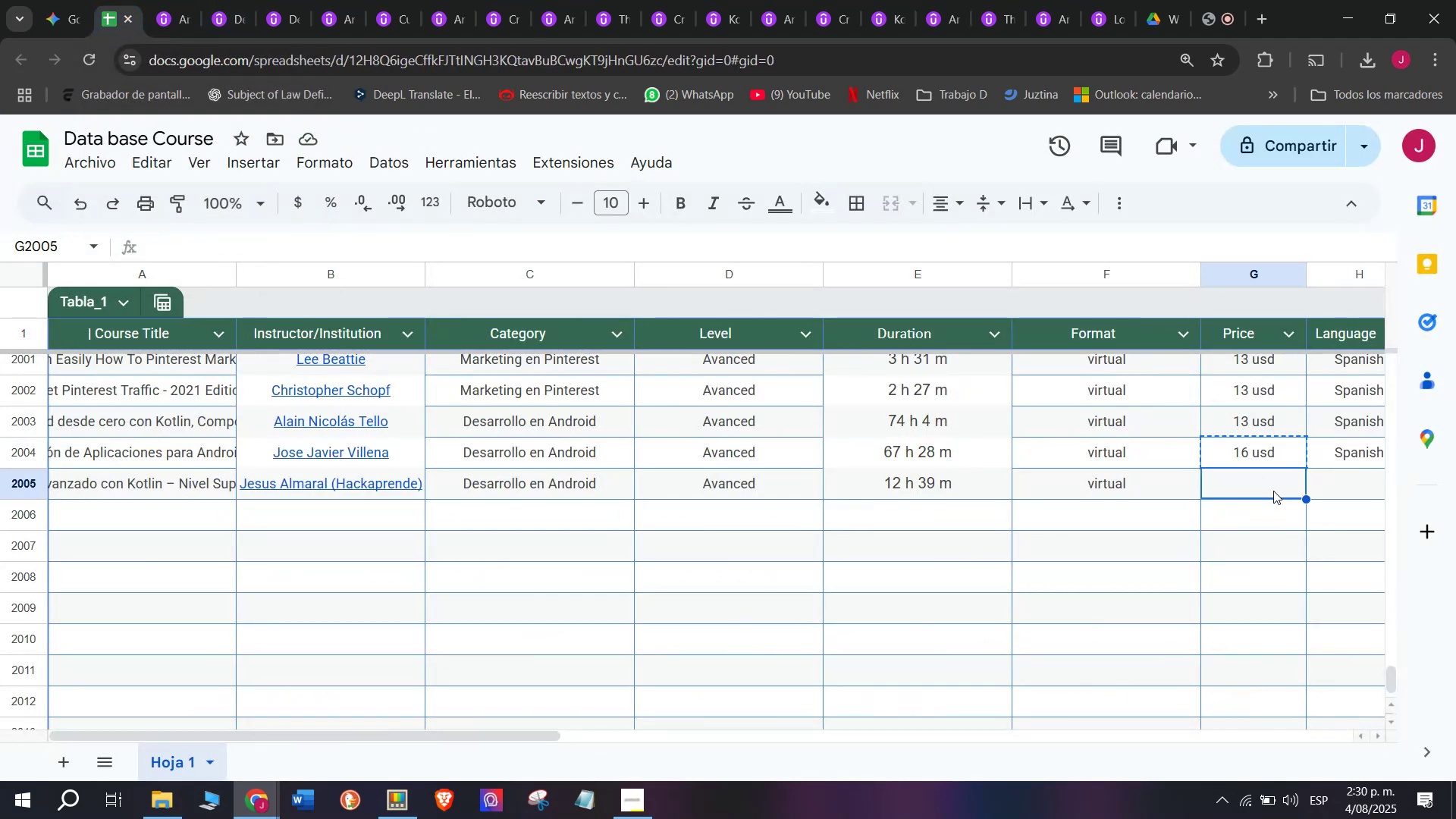 
key(Z)
 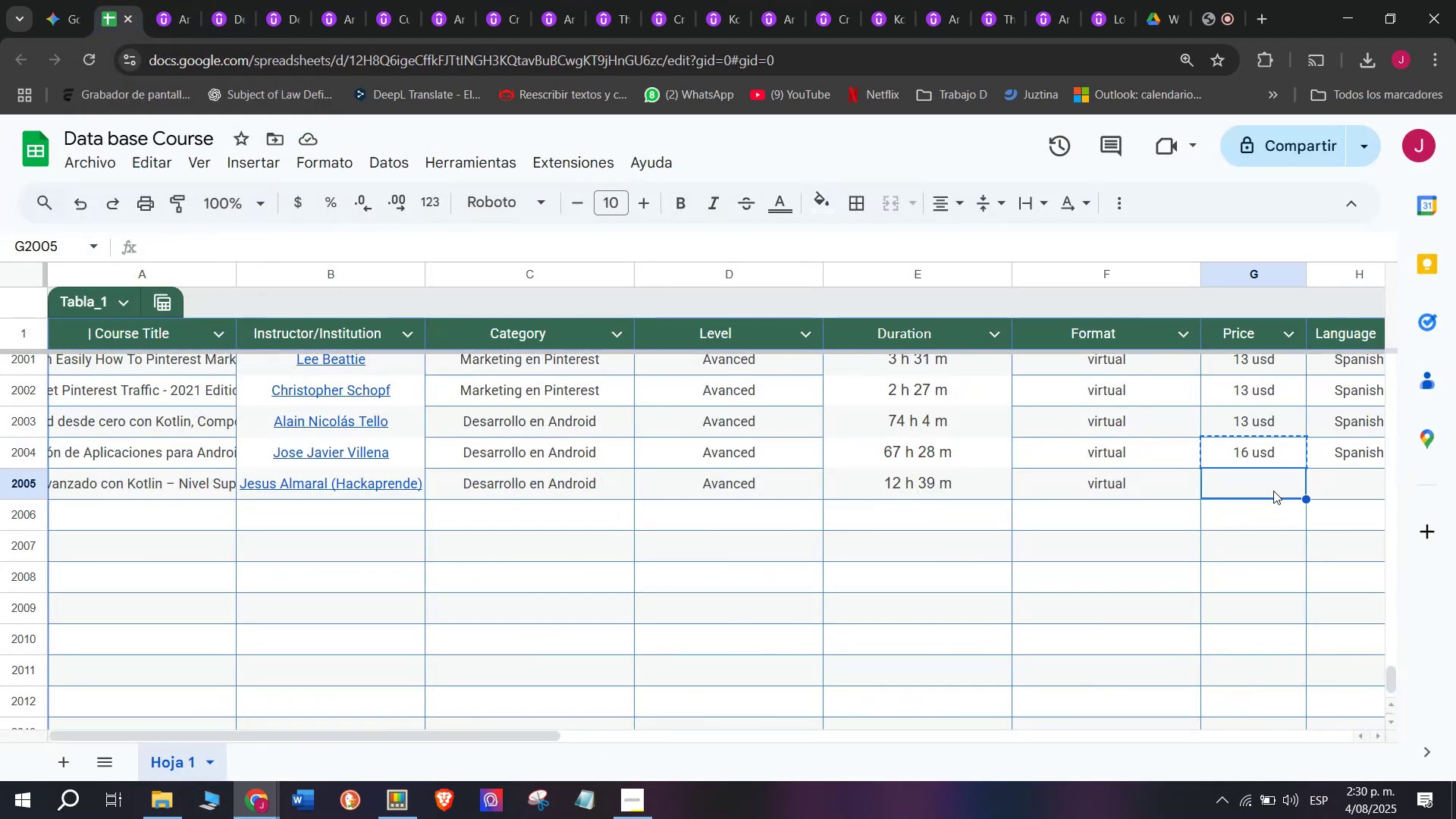 
key(Control+ControlLeft)
 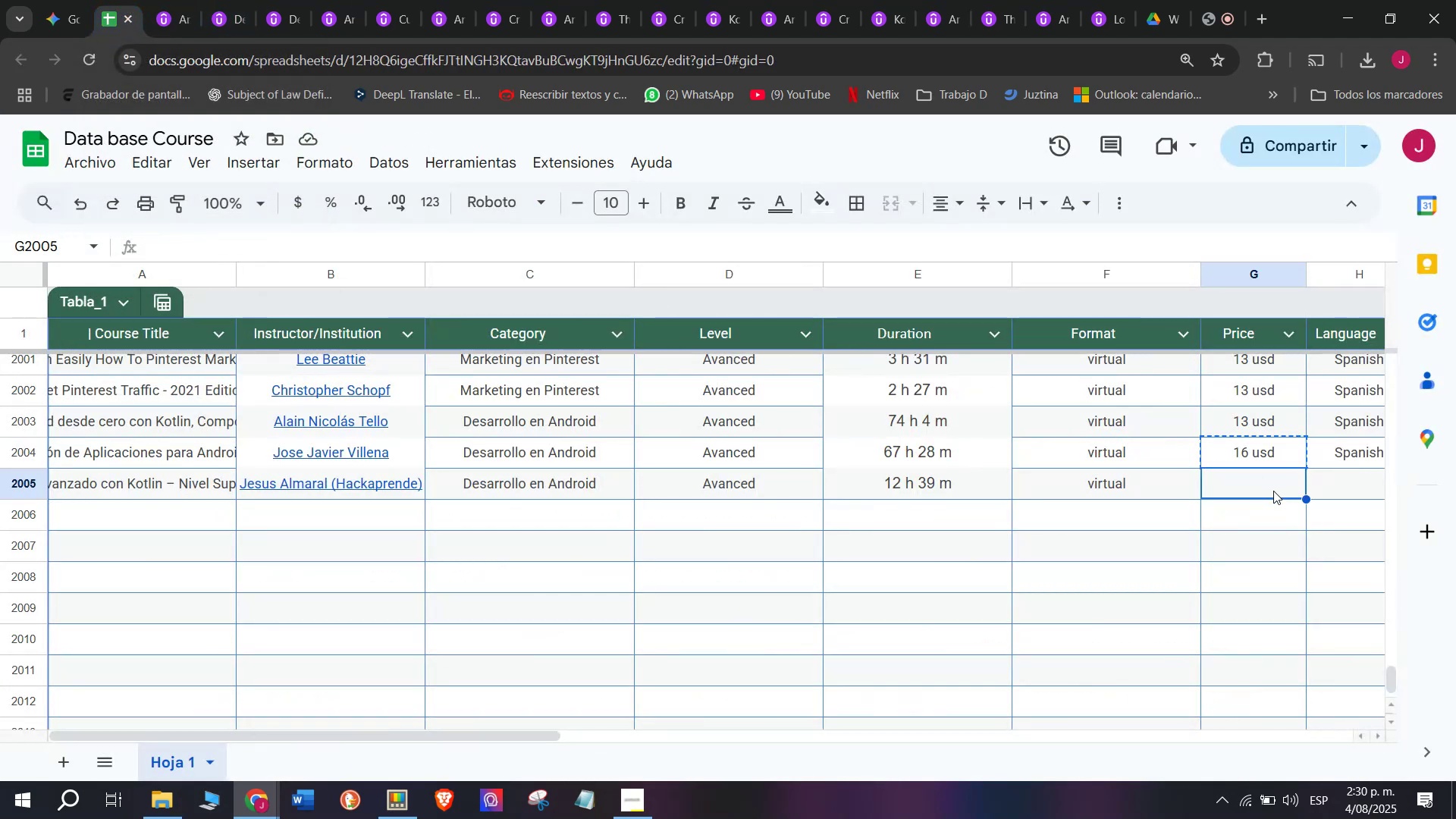 
key(Control+V)
 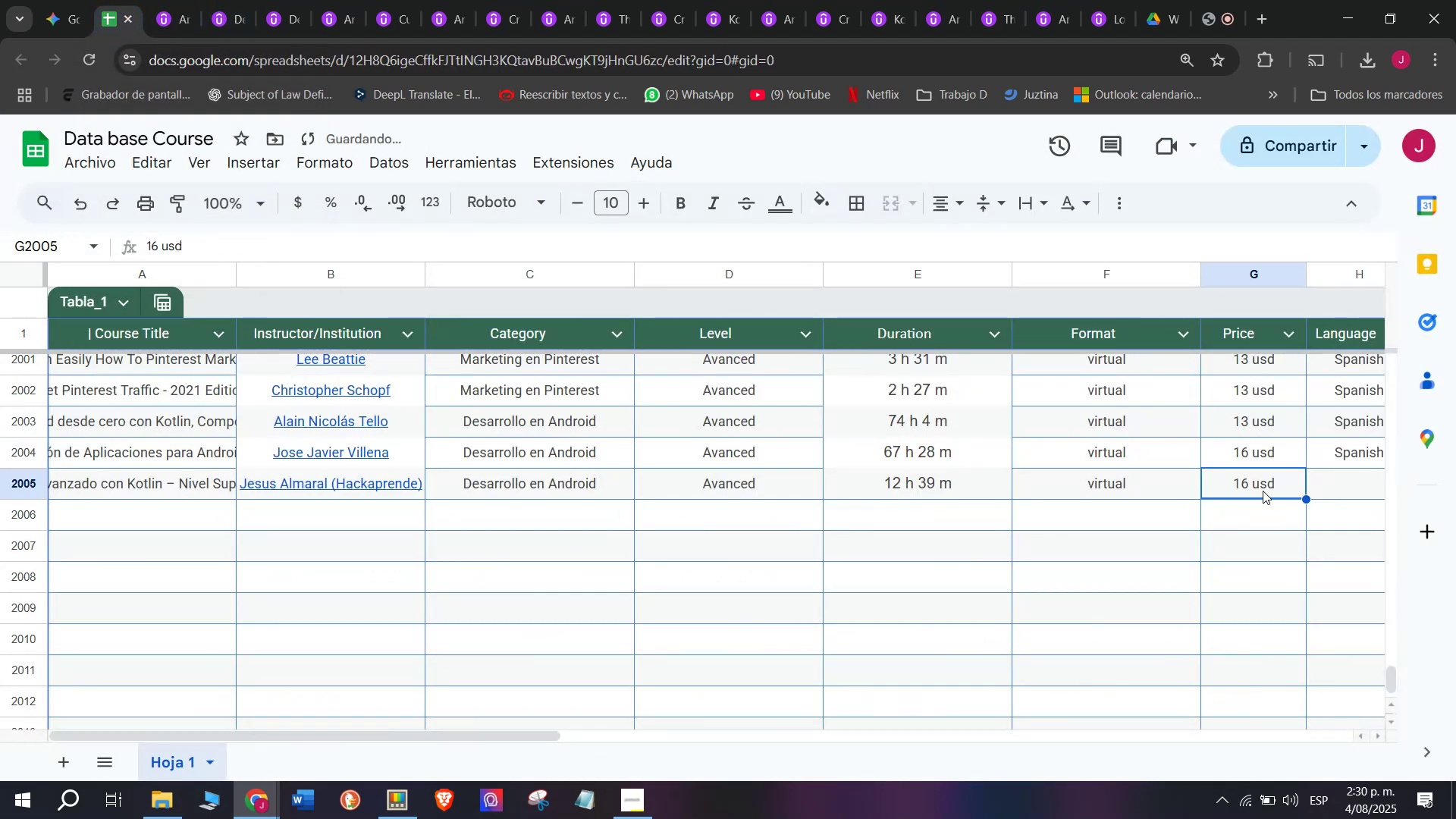 
double_click([1263, 491])
 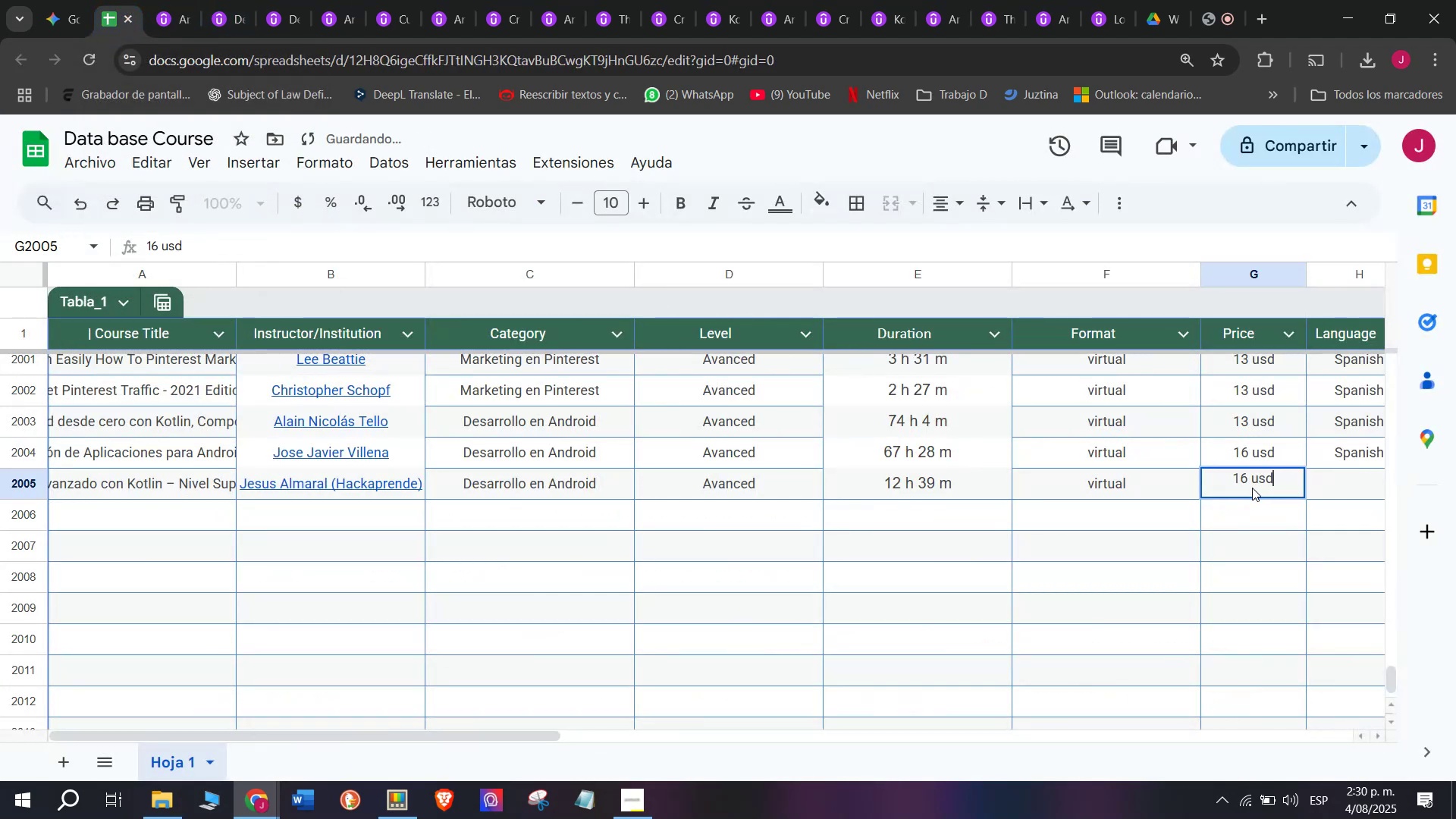 
left_click([1251, 485])
 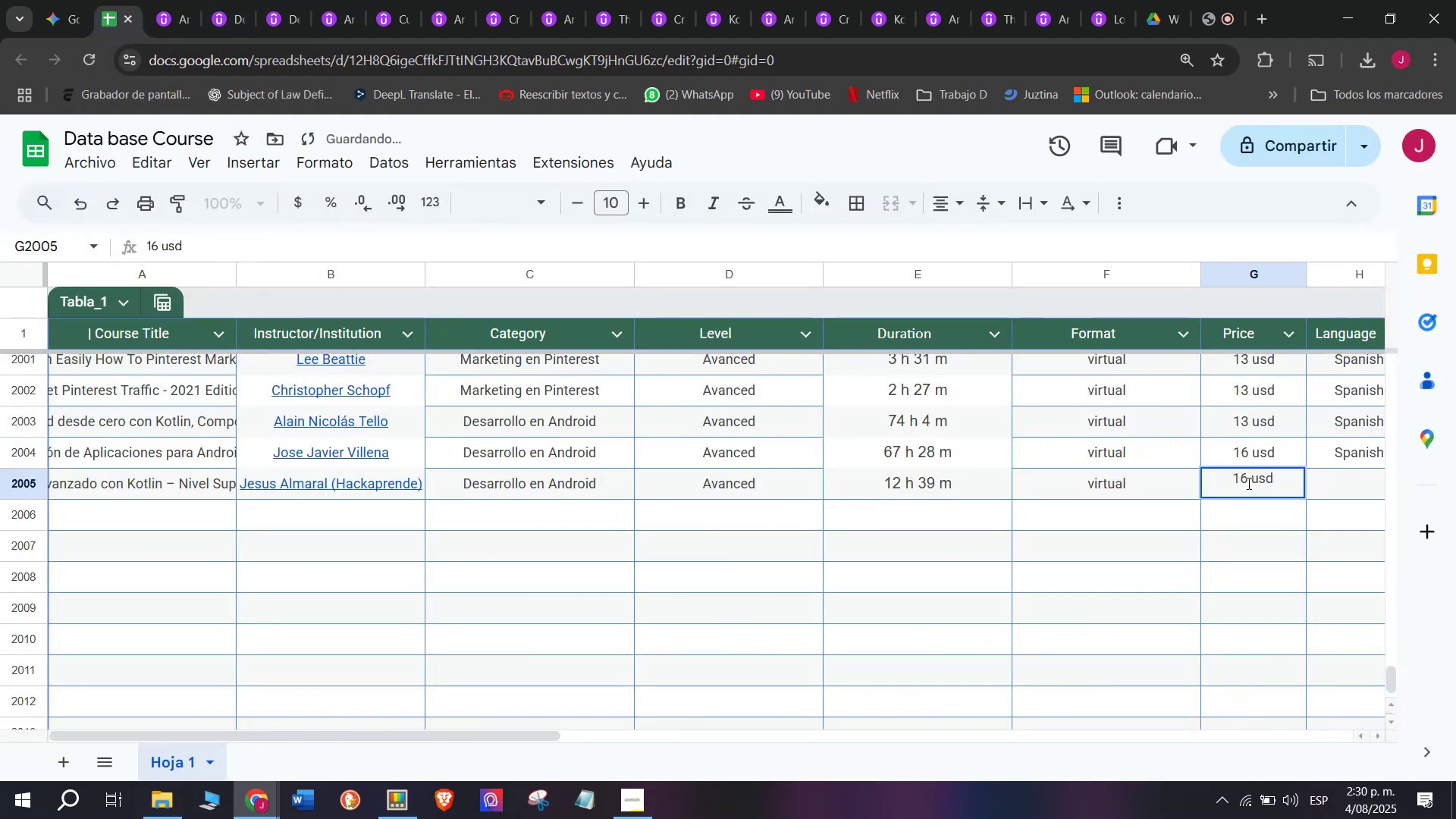 
left_click([1247, 482])
 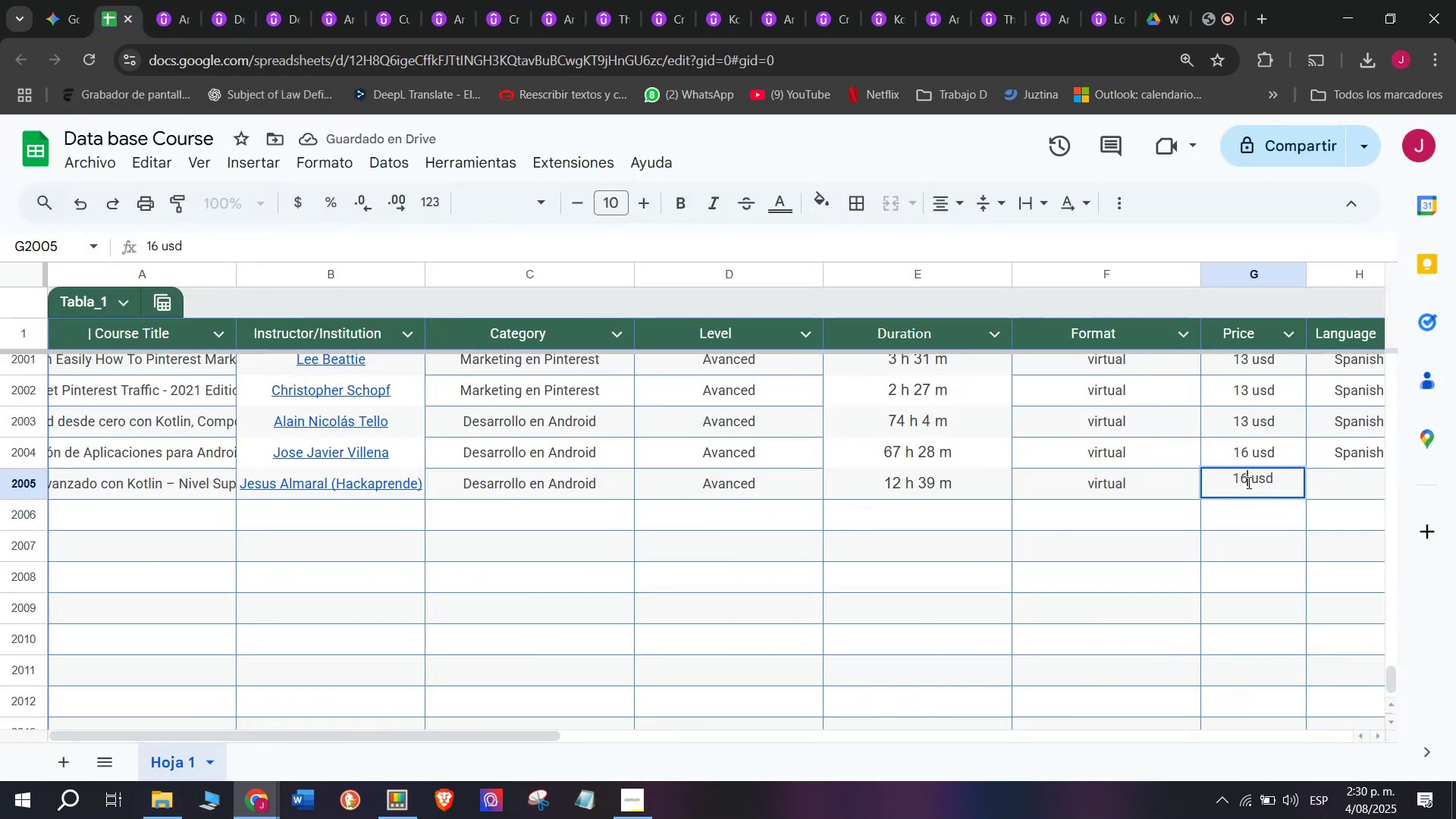 
key(Backspace)
type(q5)
 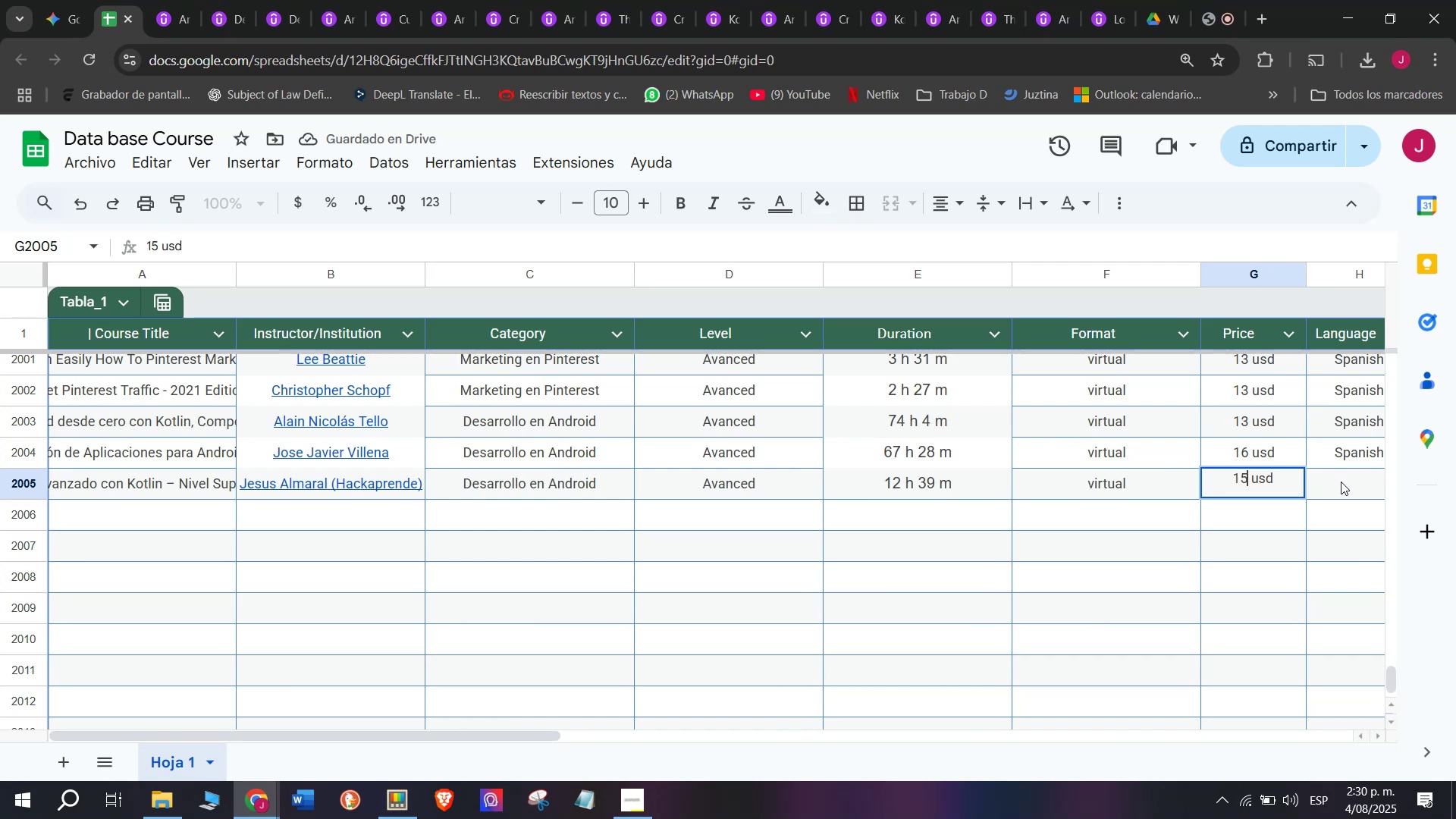 
left_click([1341, 482])
 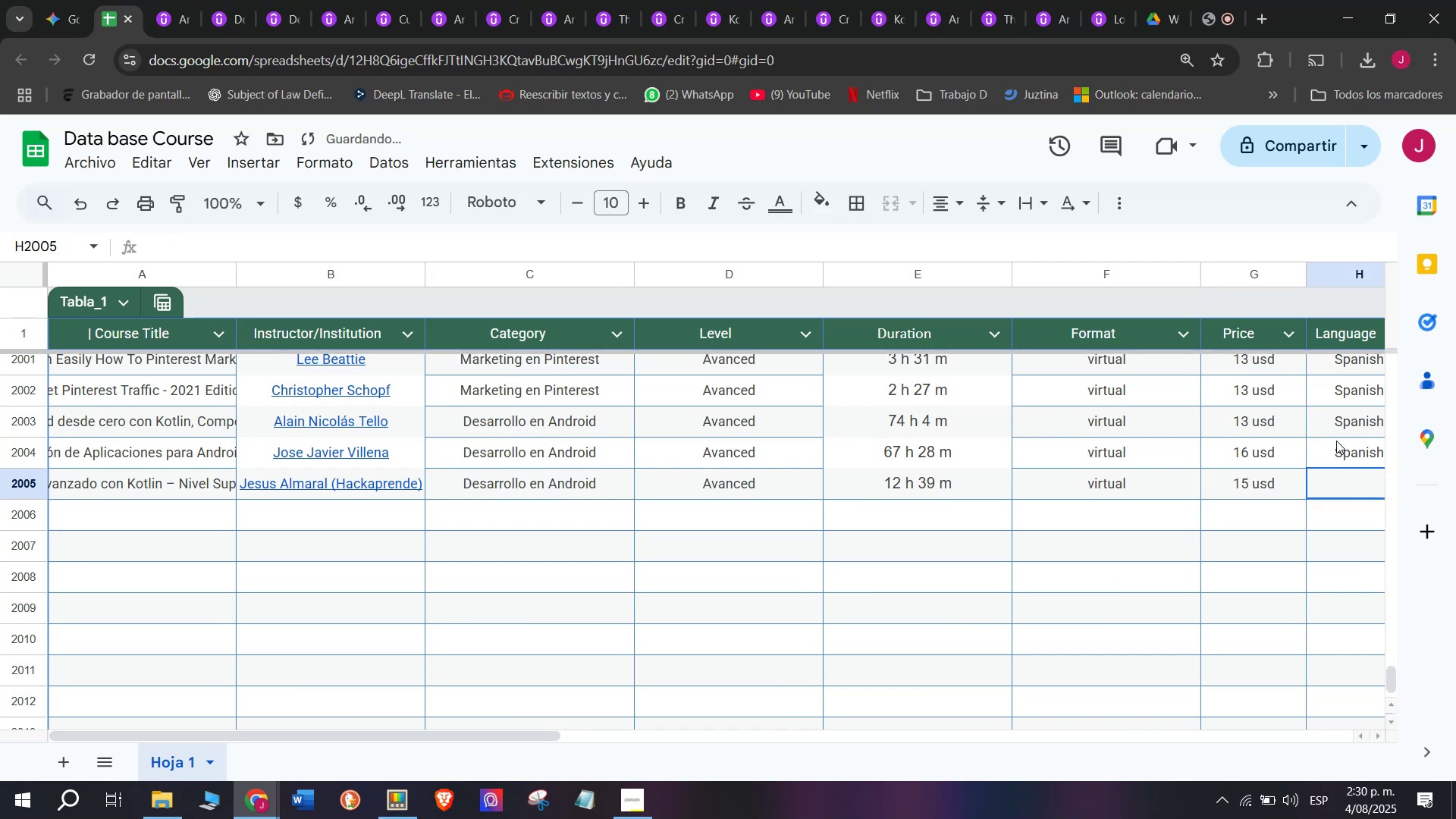 
key(Break)
 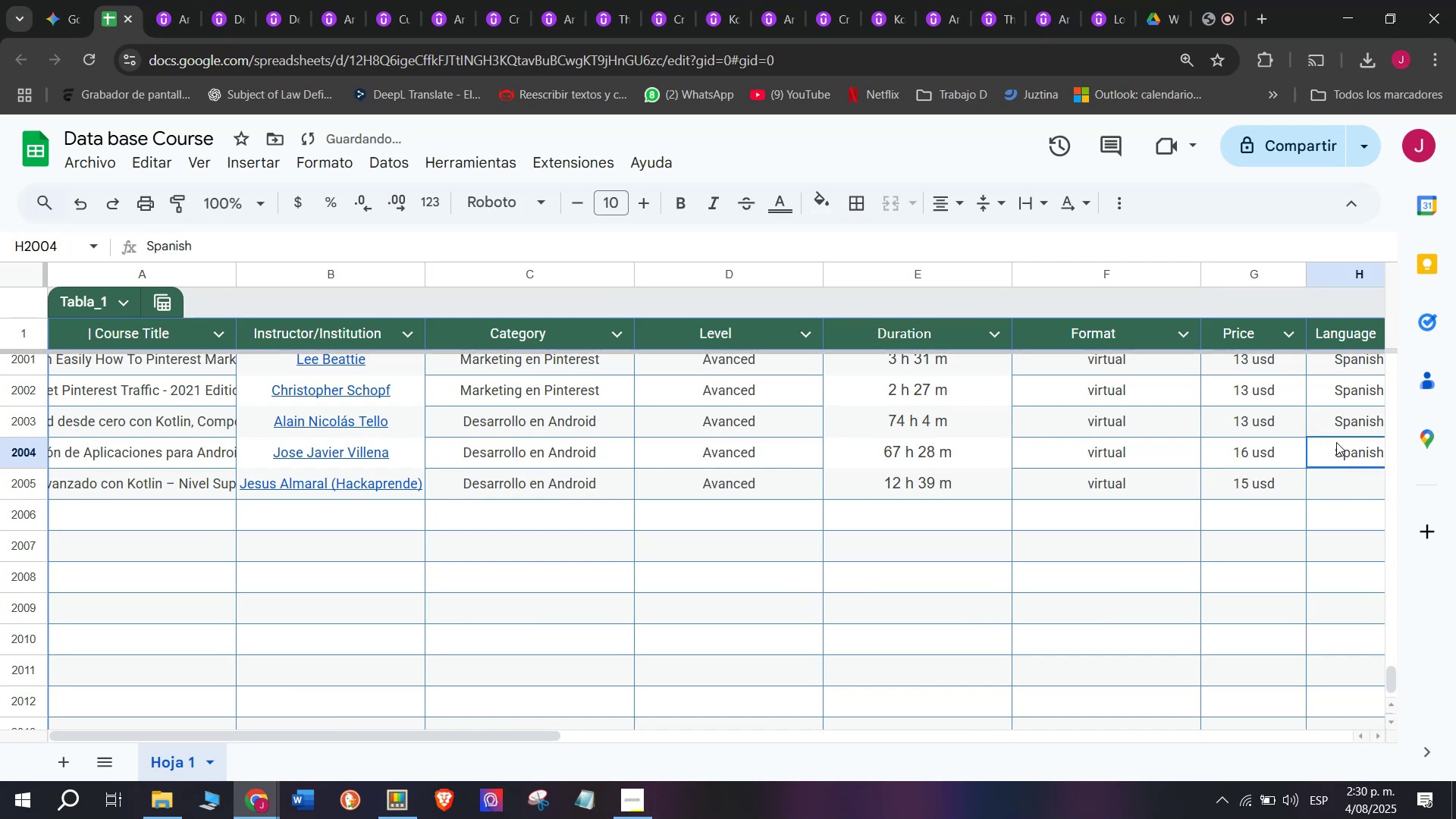 
key(Control+ControlLeft)
 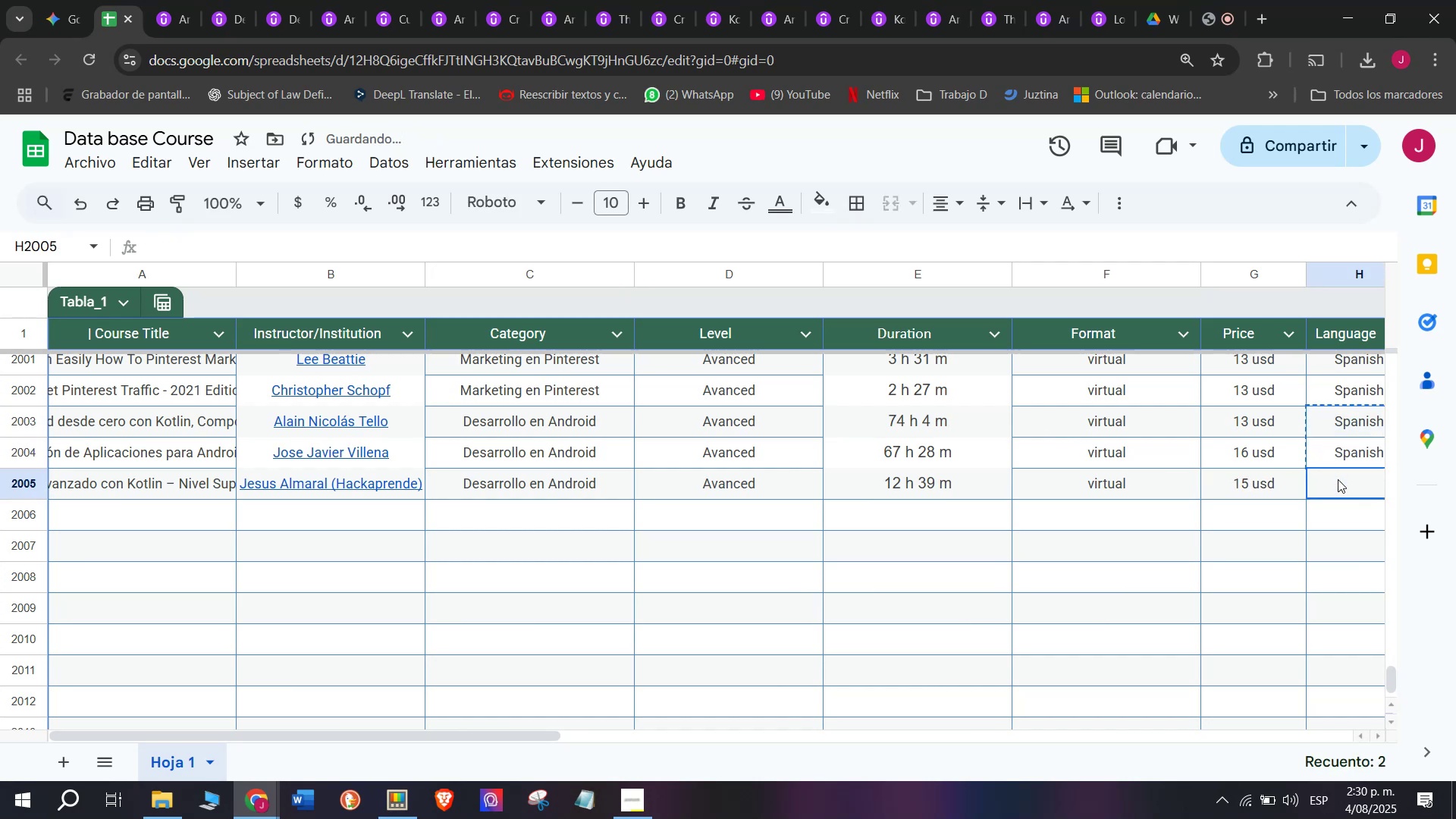 
key(Control+C)
 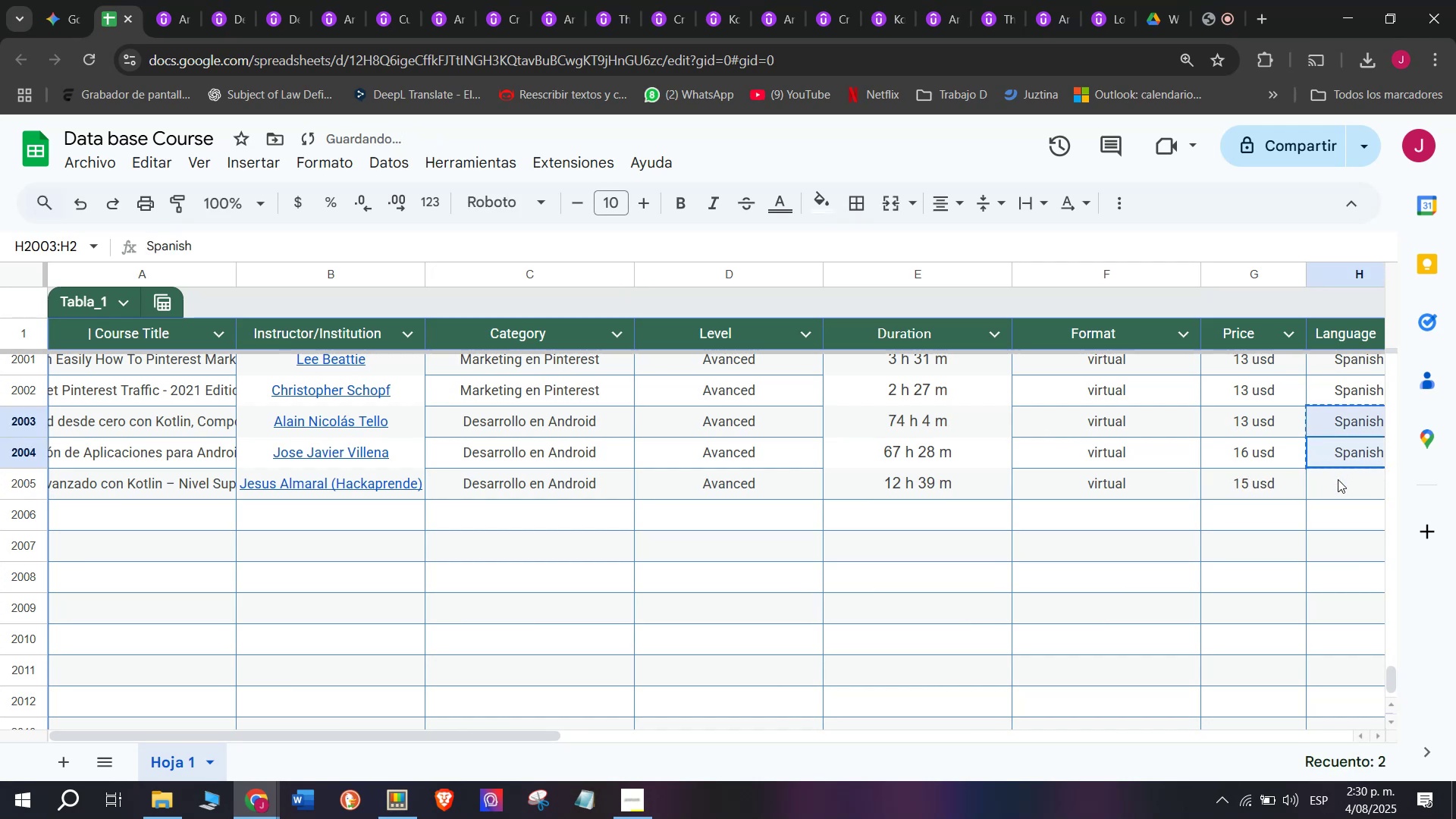 
double_click([1338, 479])
 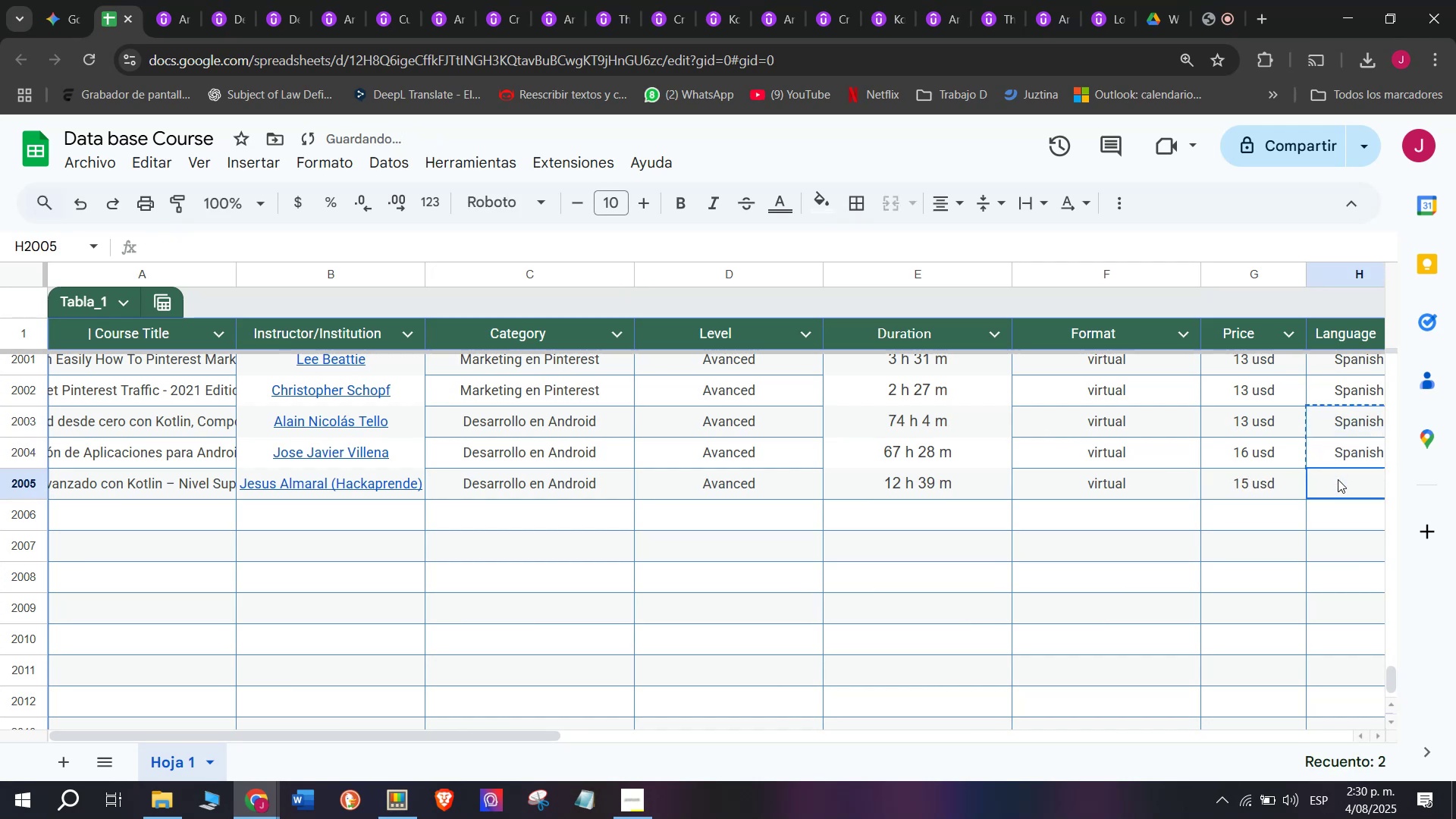 
key(Control+ControlLeft)
 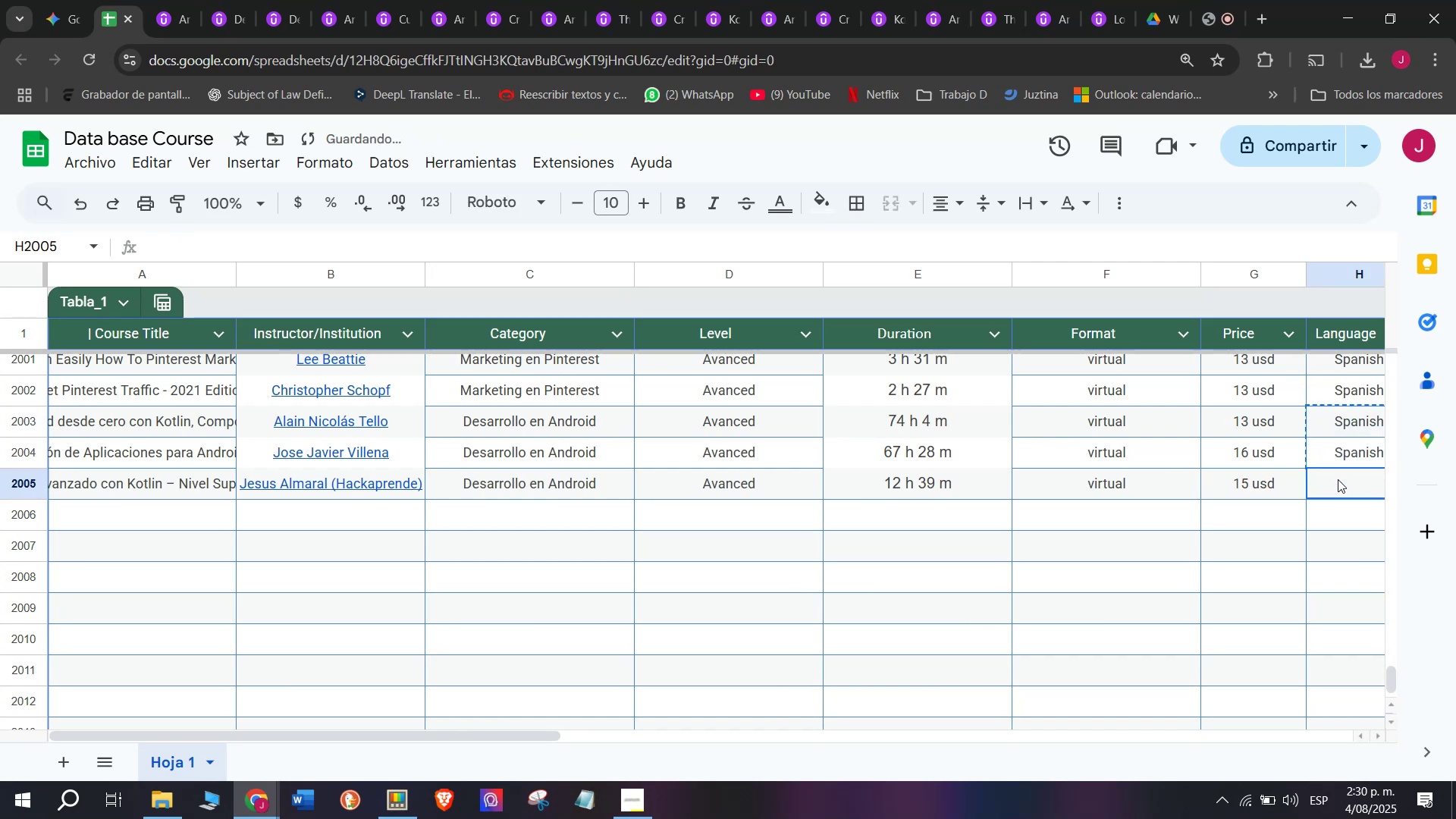 
key(Z)
 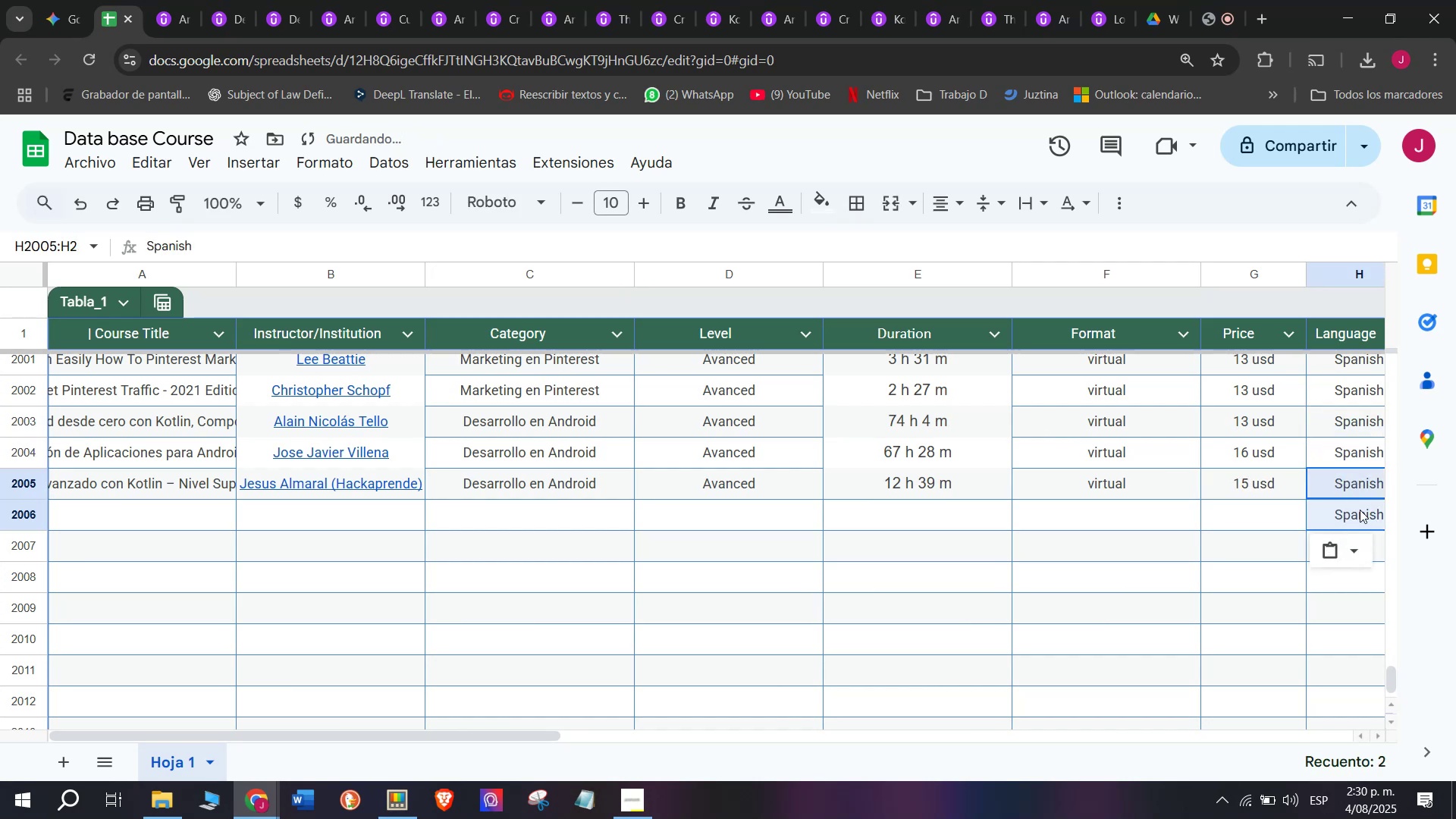 
key(Control+V)
 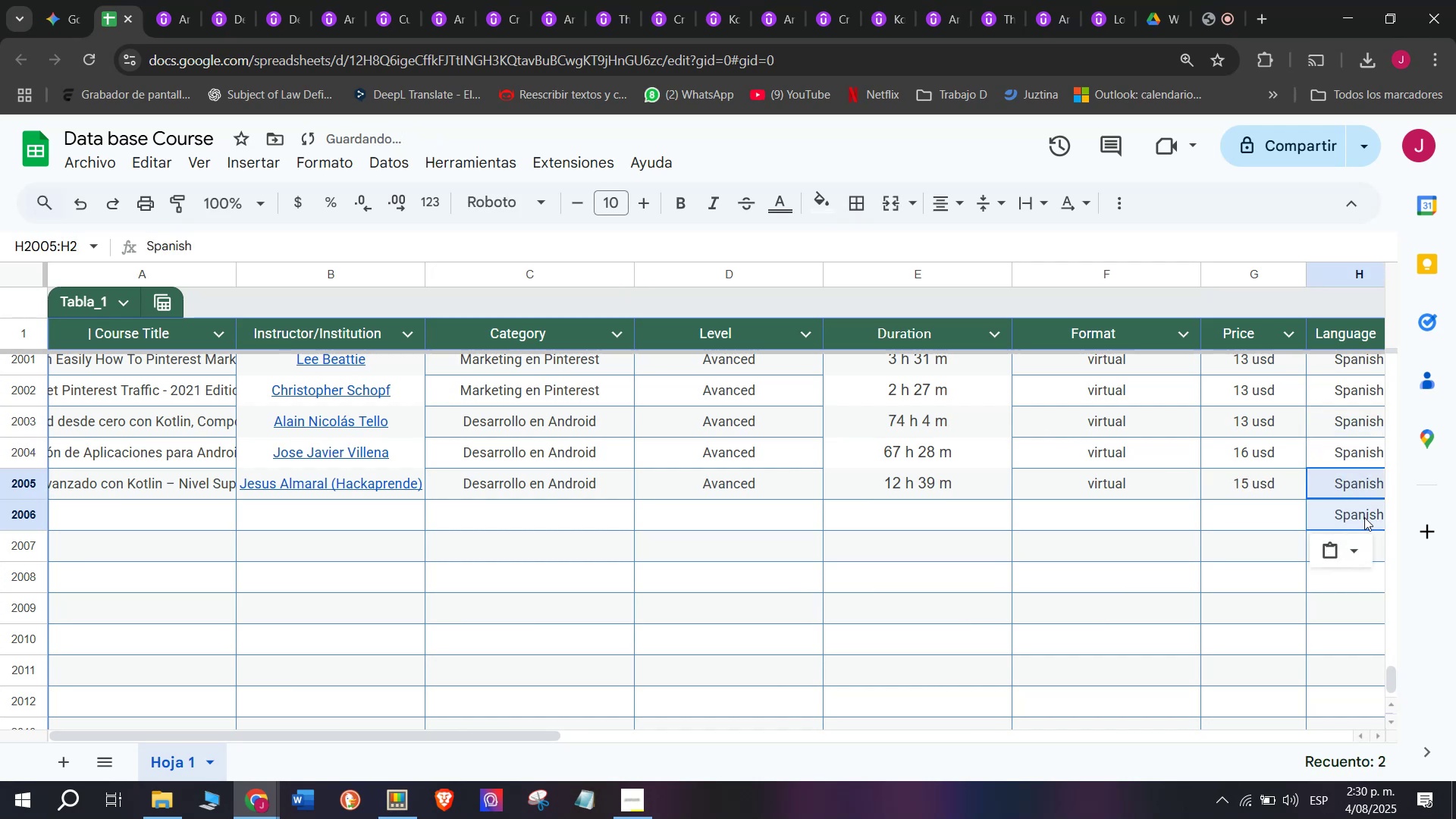 
left_click([1364, 530])
 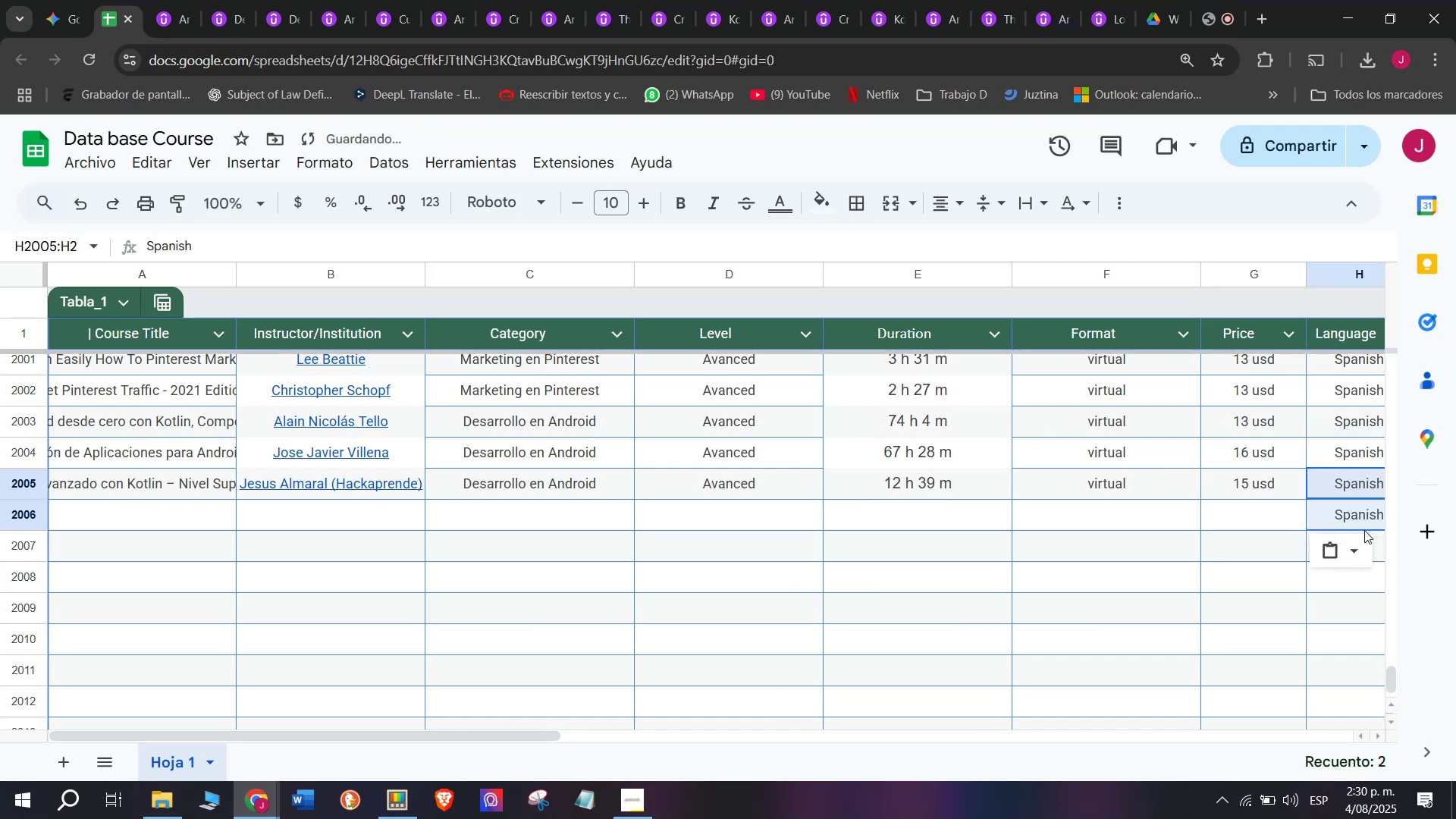 
key(Backspace)
 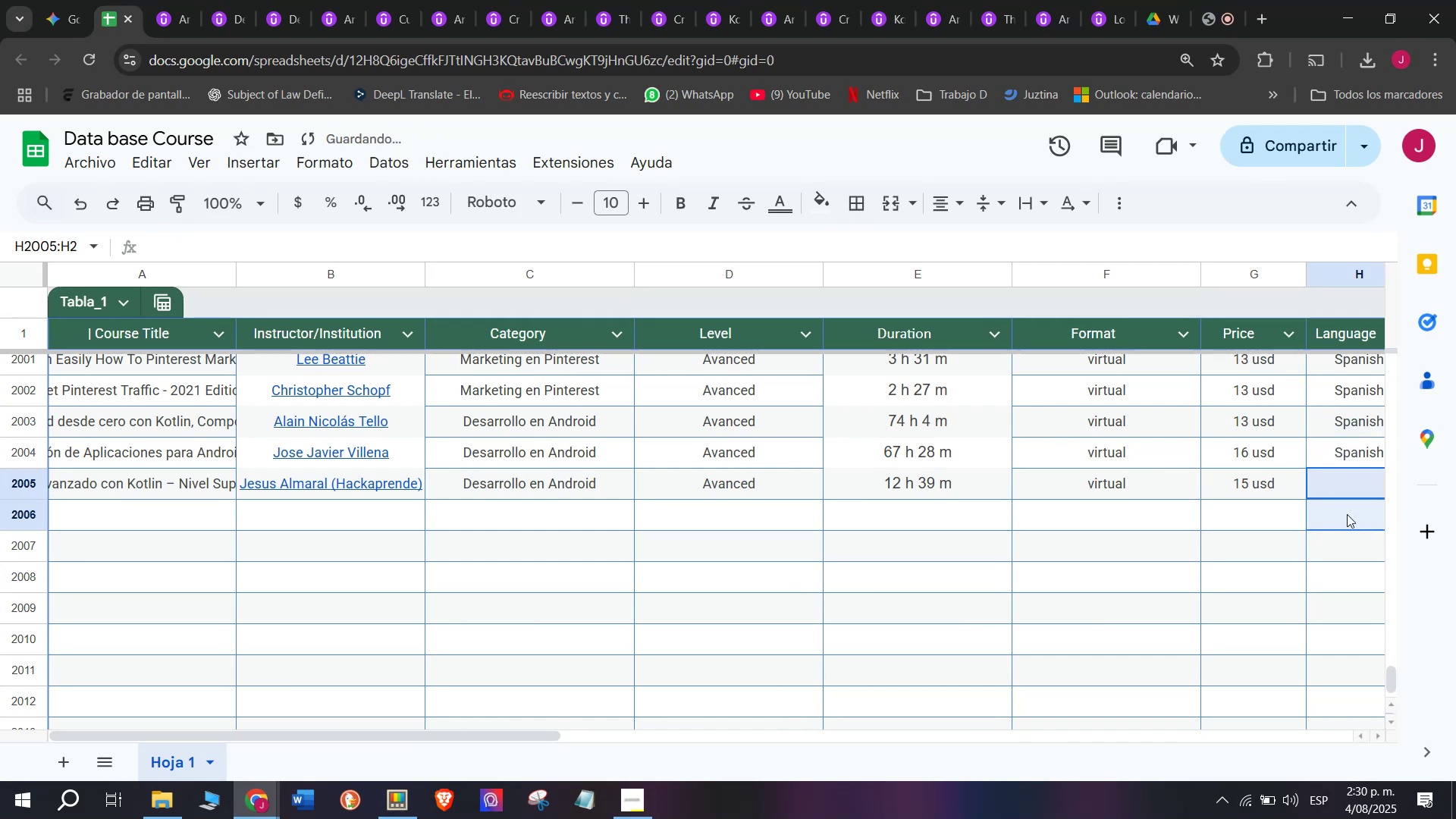 
key(Q)
 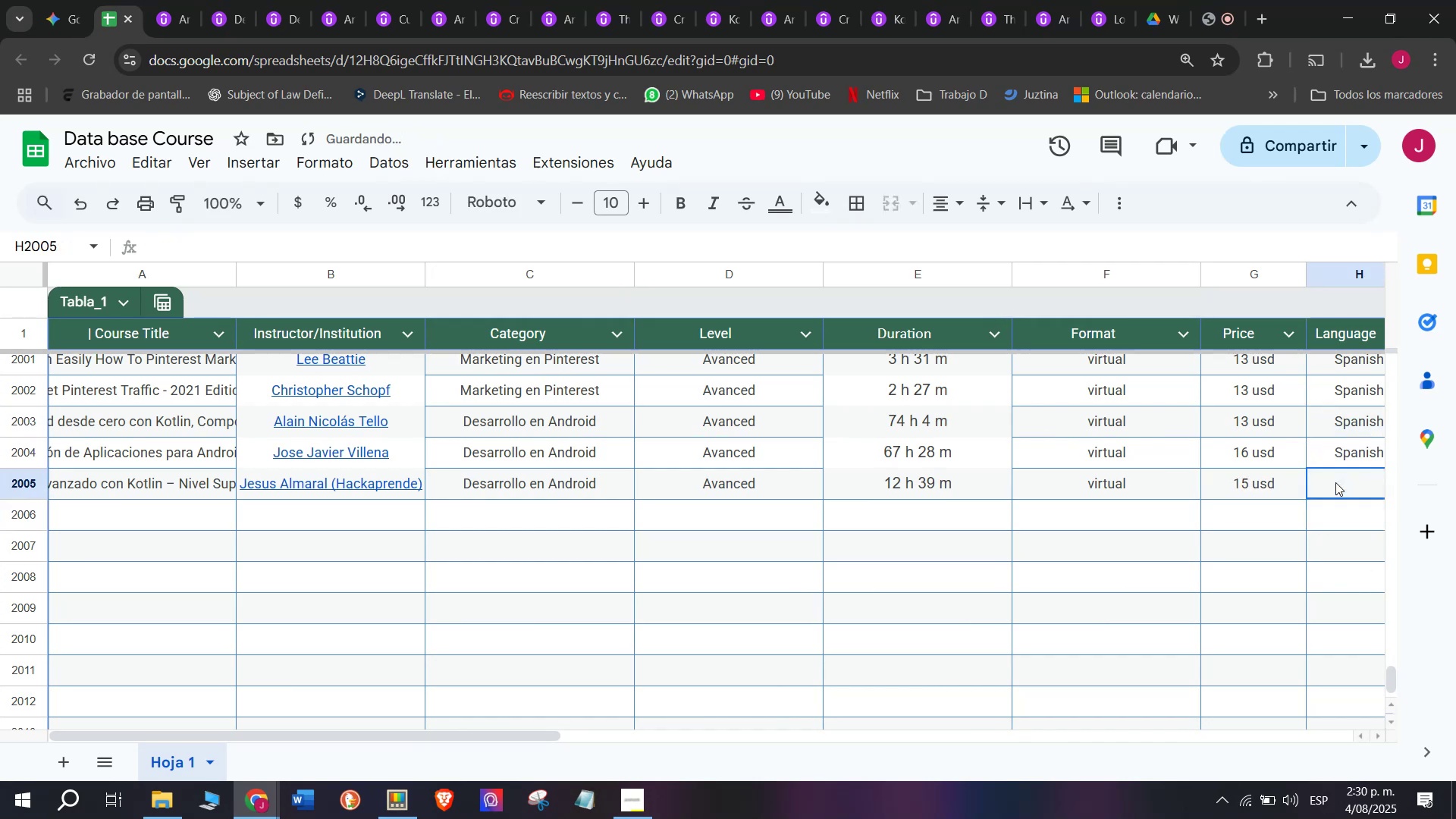 
double_click([1341, 466])
 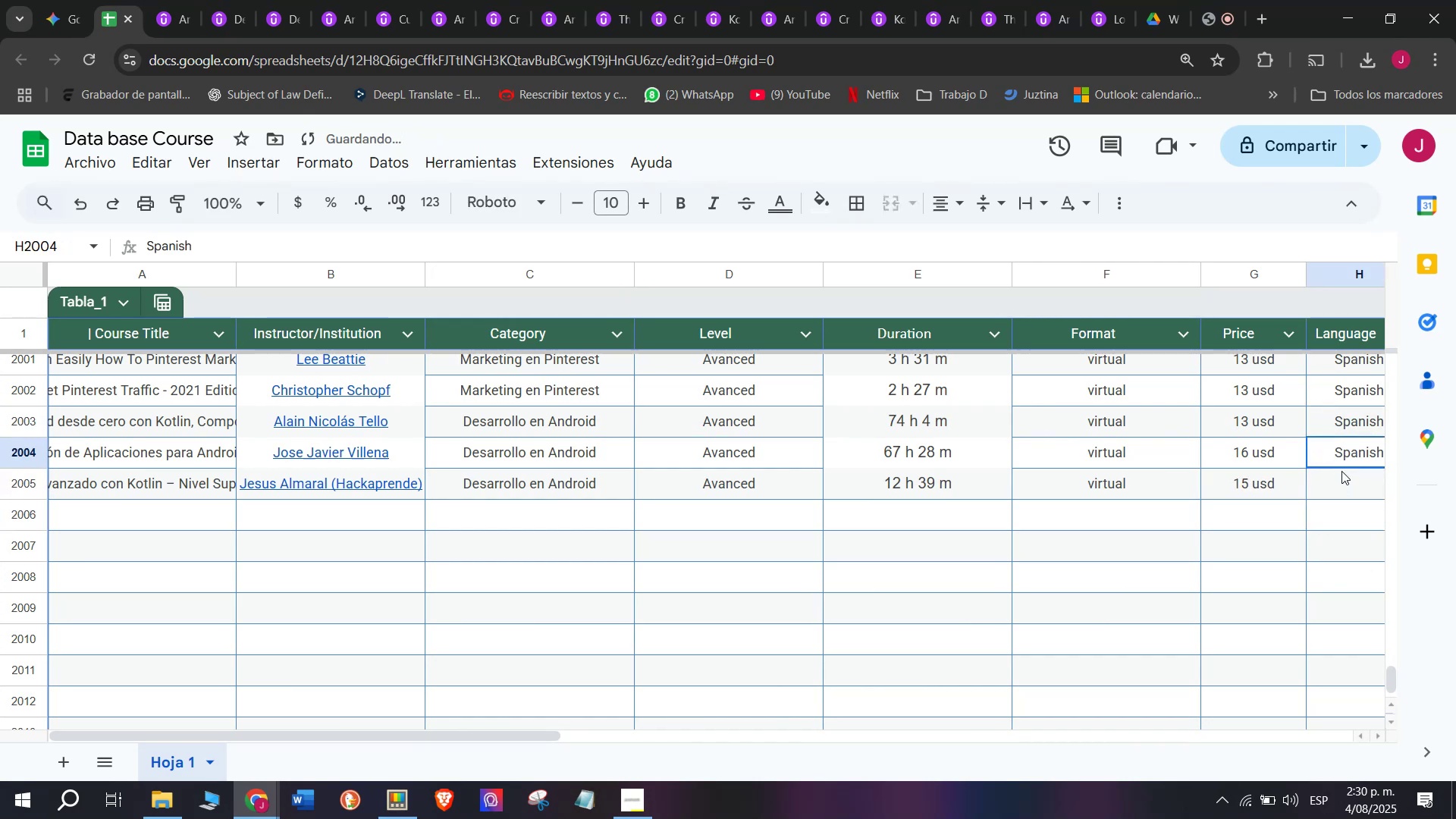 
key(Break)
 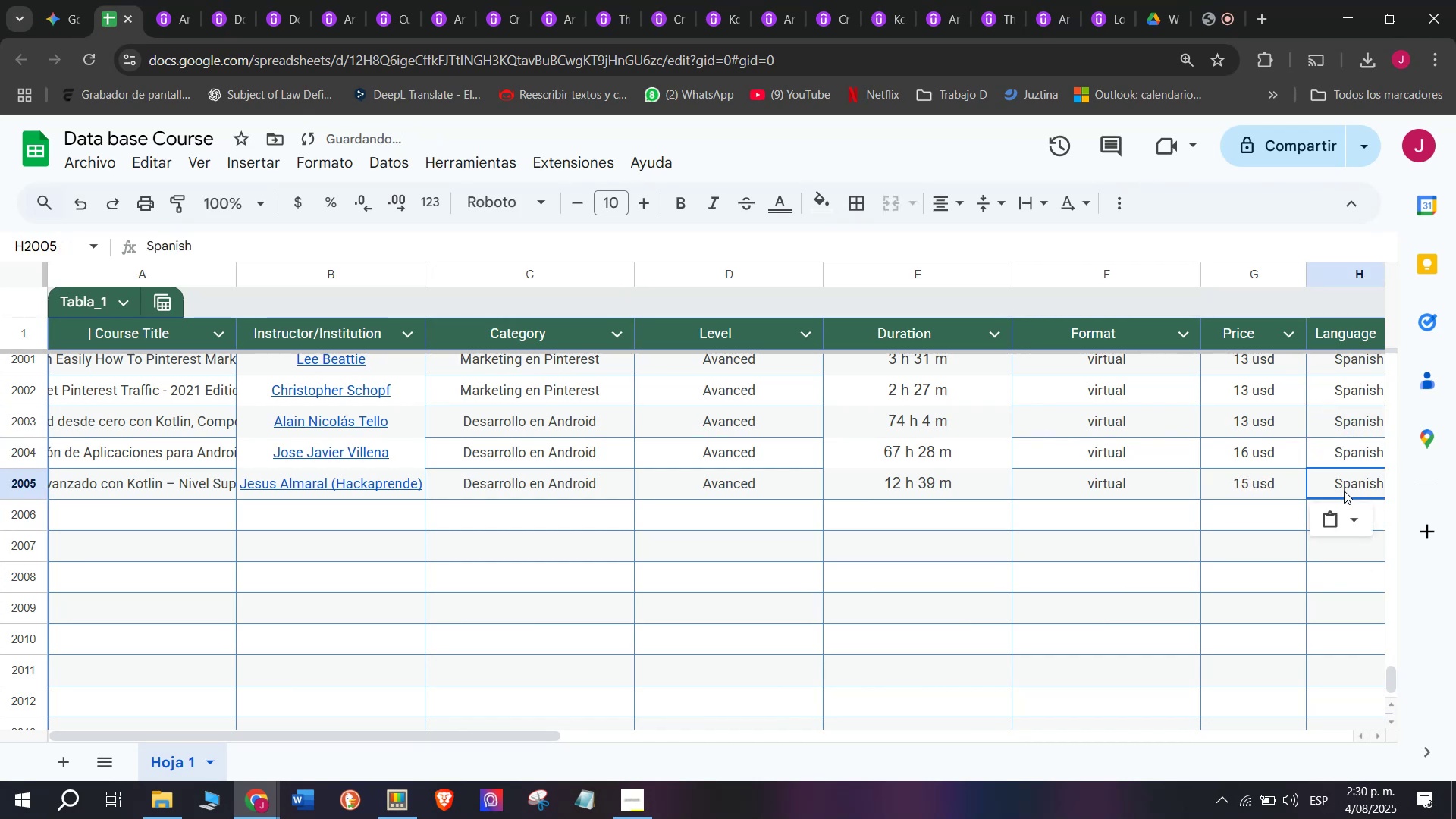 
key(Control+ControlLeft)
 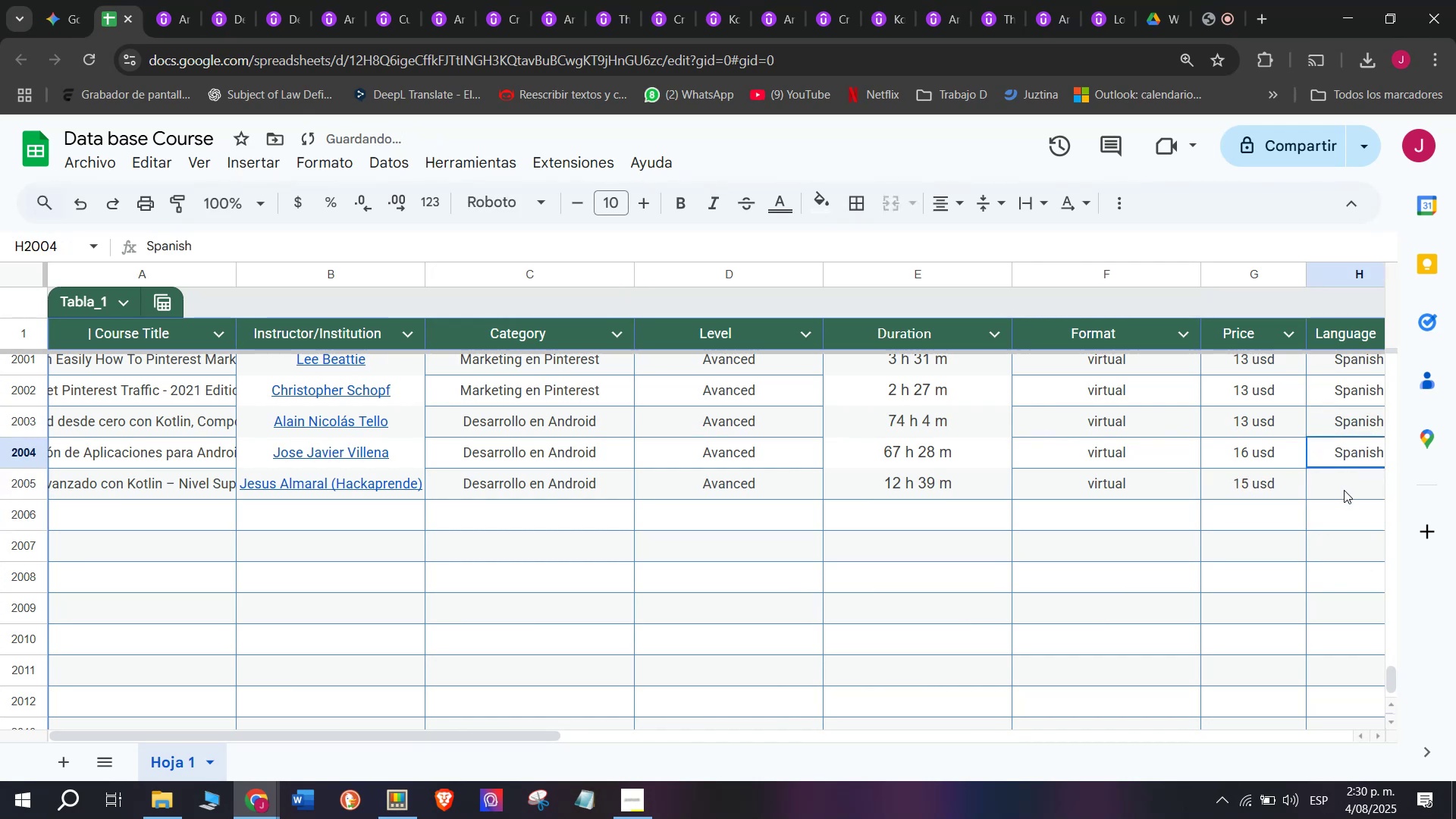 
key(Control+C)
 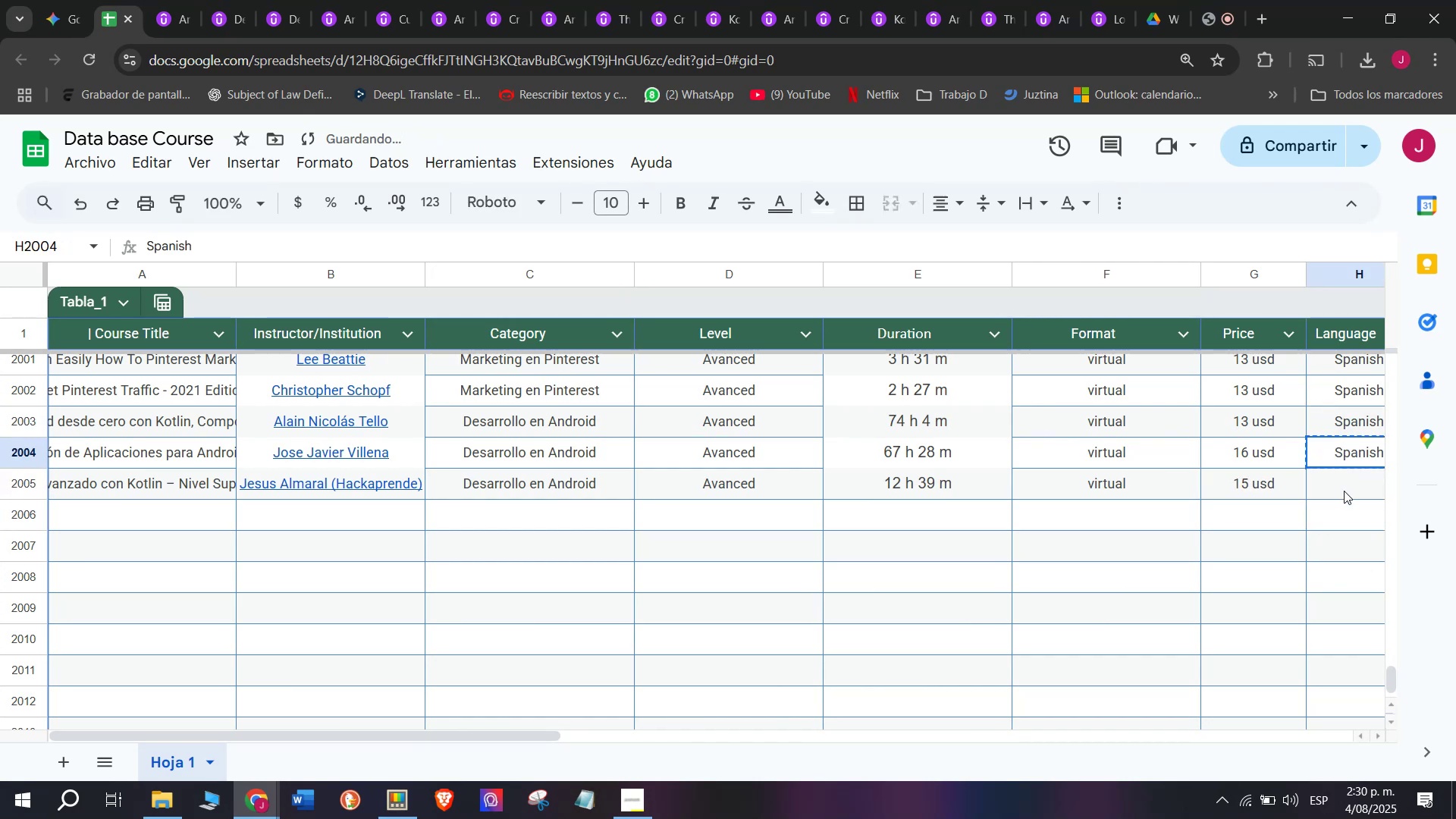 
triple_click([1344, 491])
 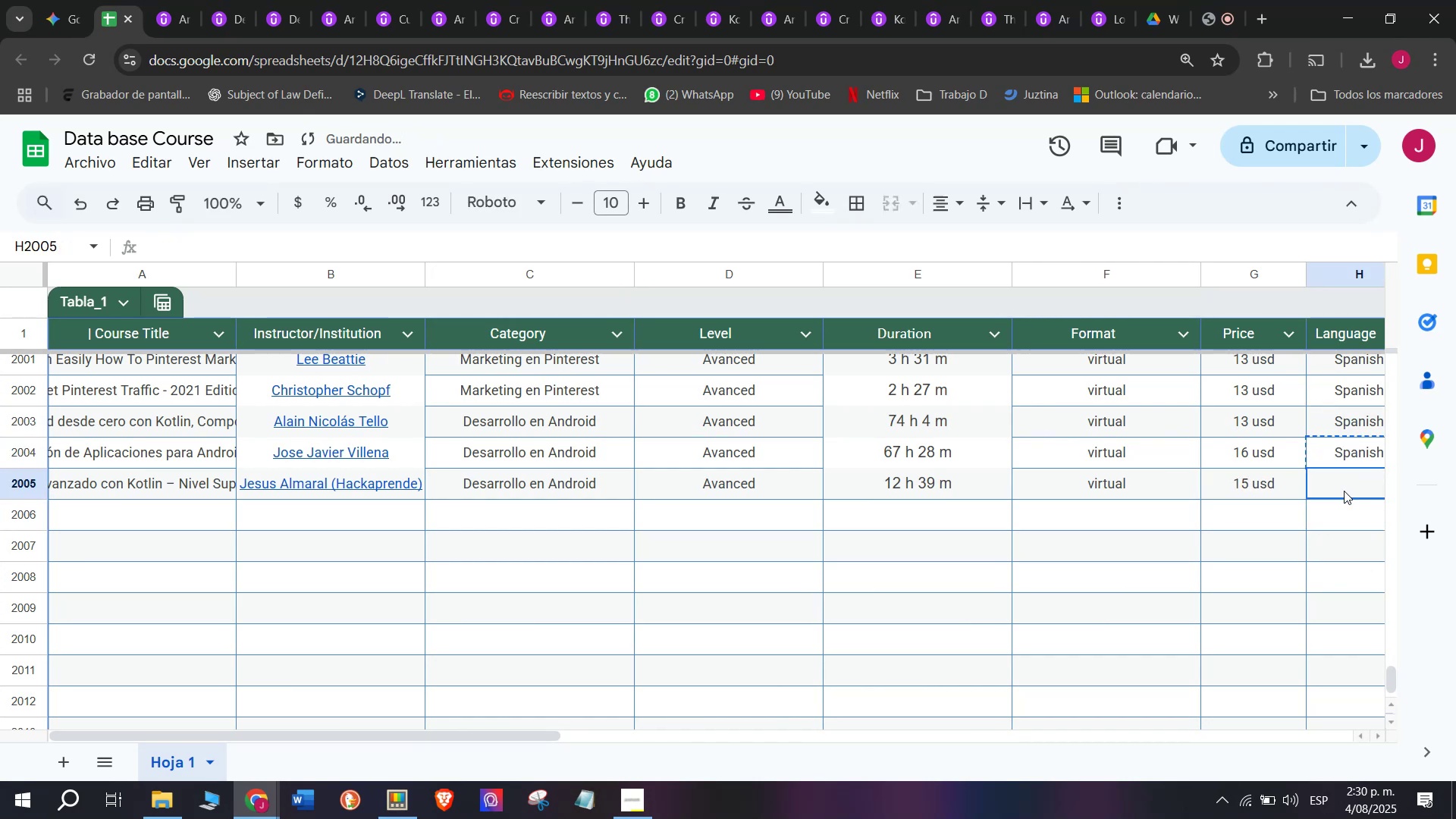 
key(Control+ControlLeft)
 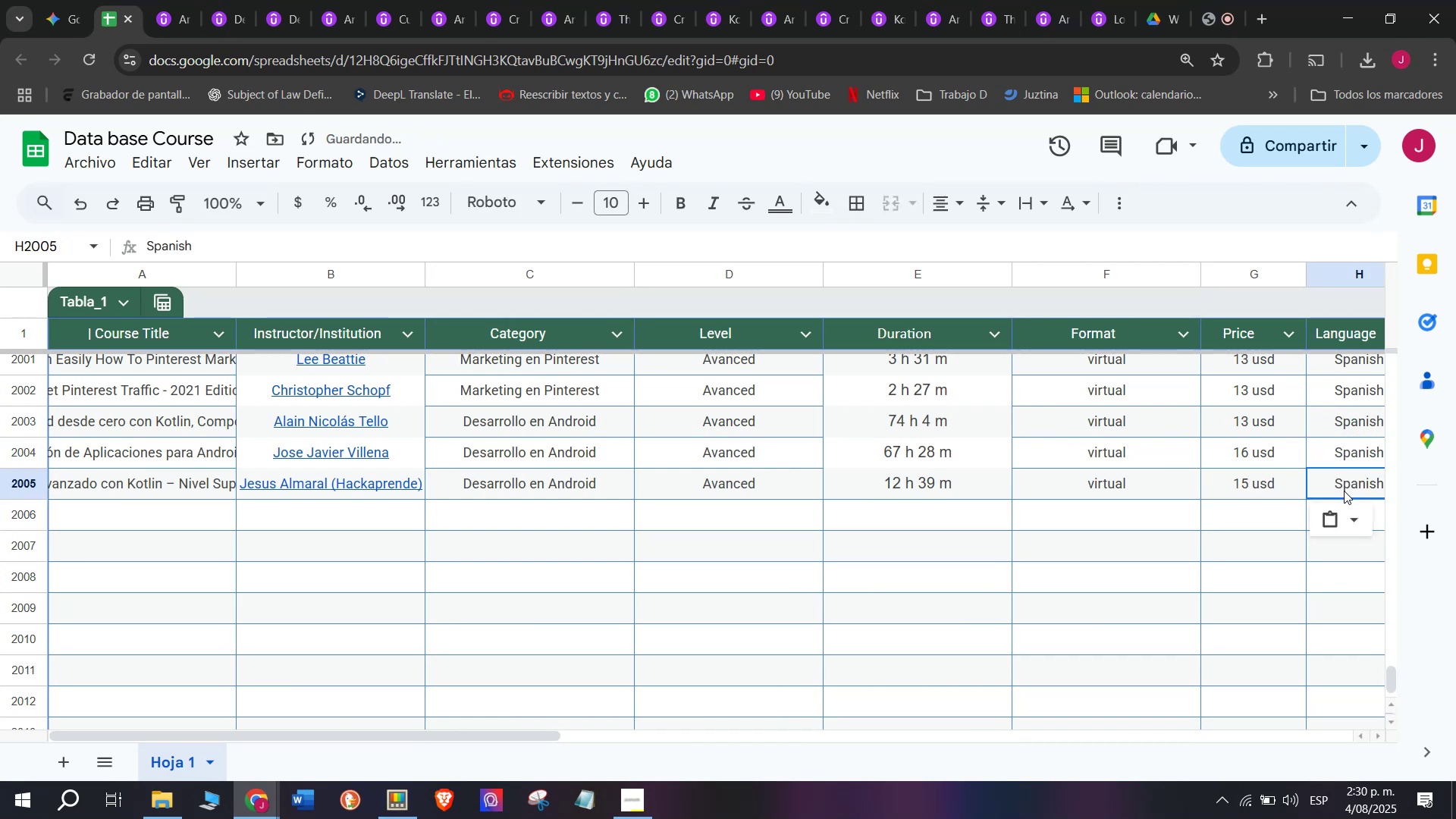 
key(Z)
 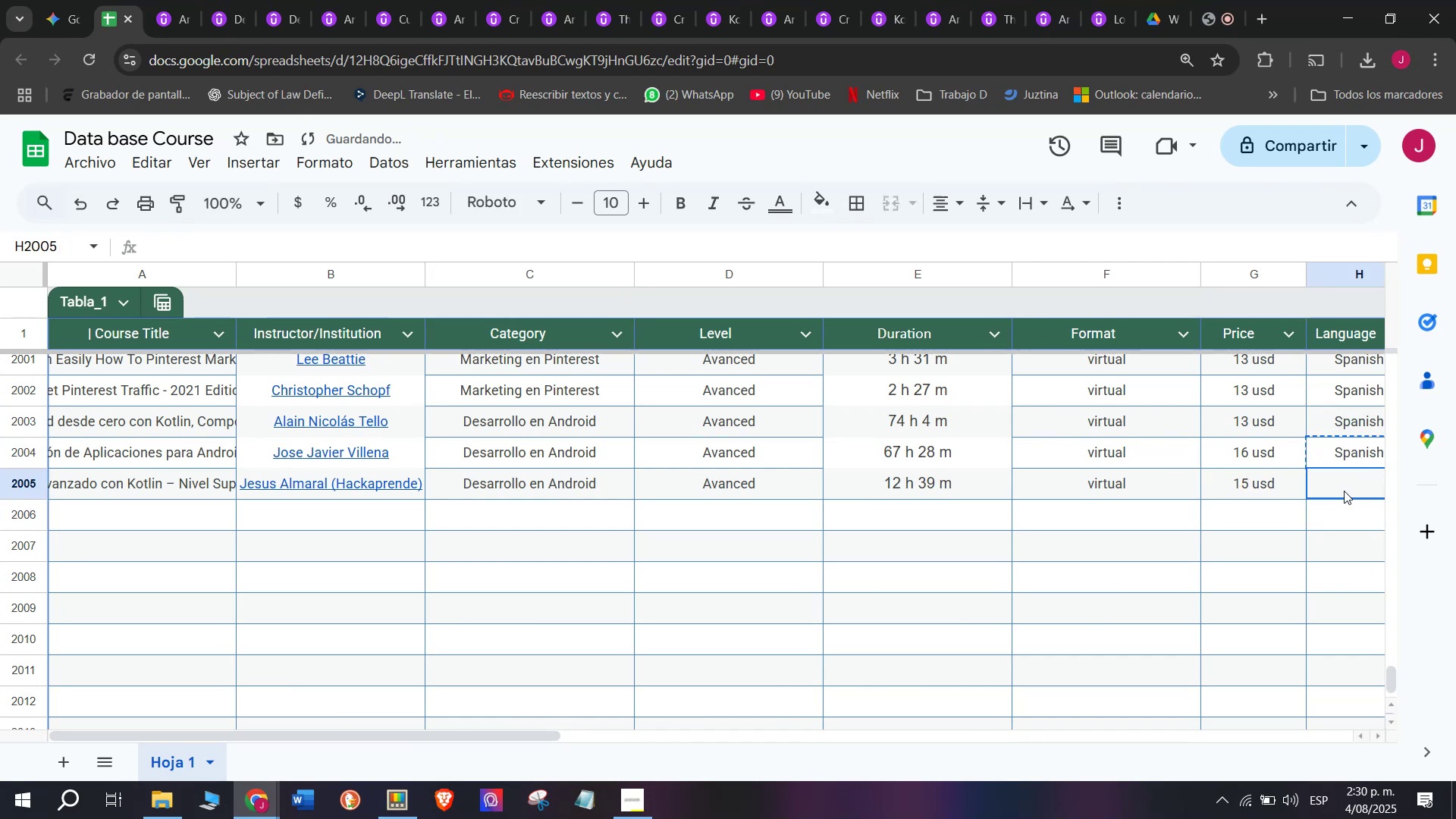 
key(Control+V)
 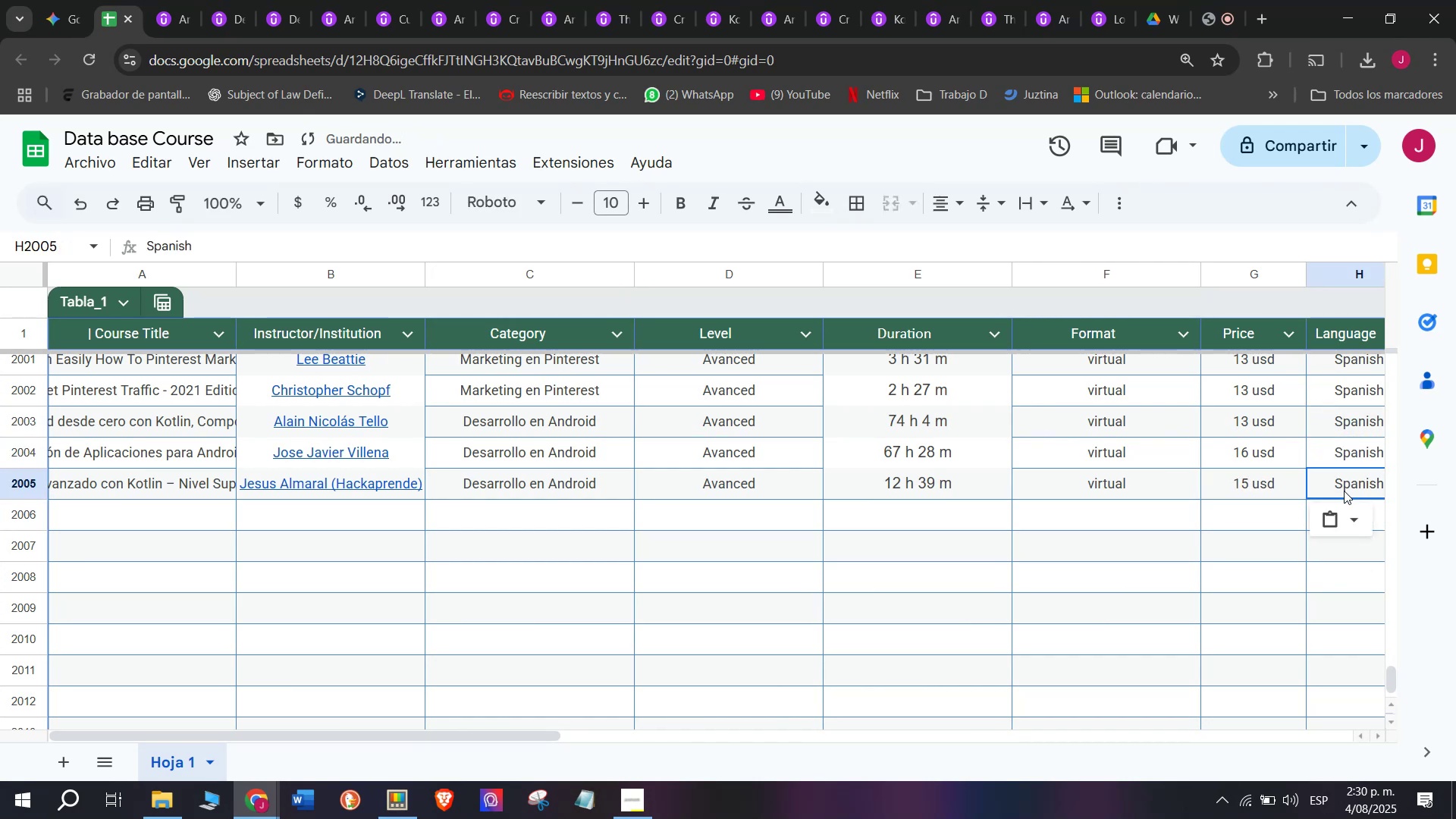 
scroll: coordinate [297, 453], scroll_direction: down, amount: 2.0
 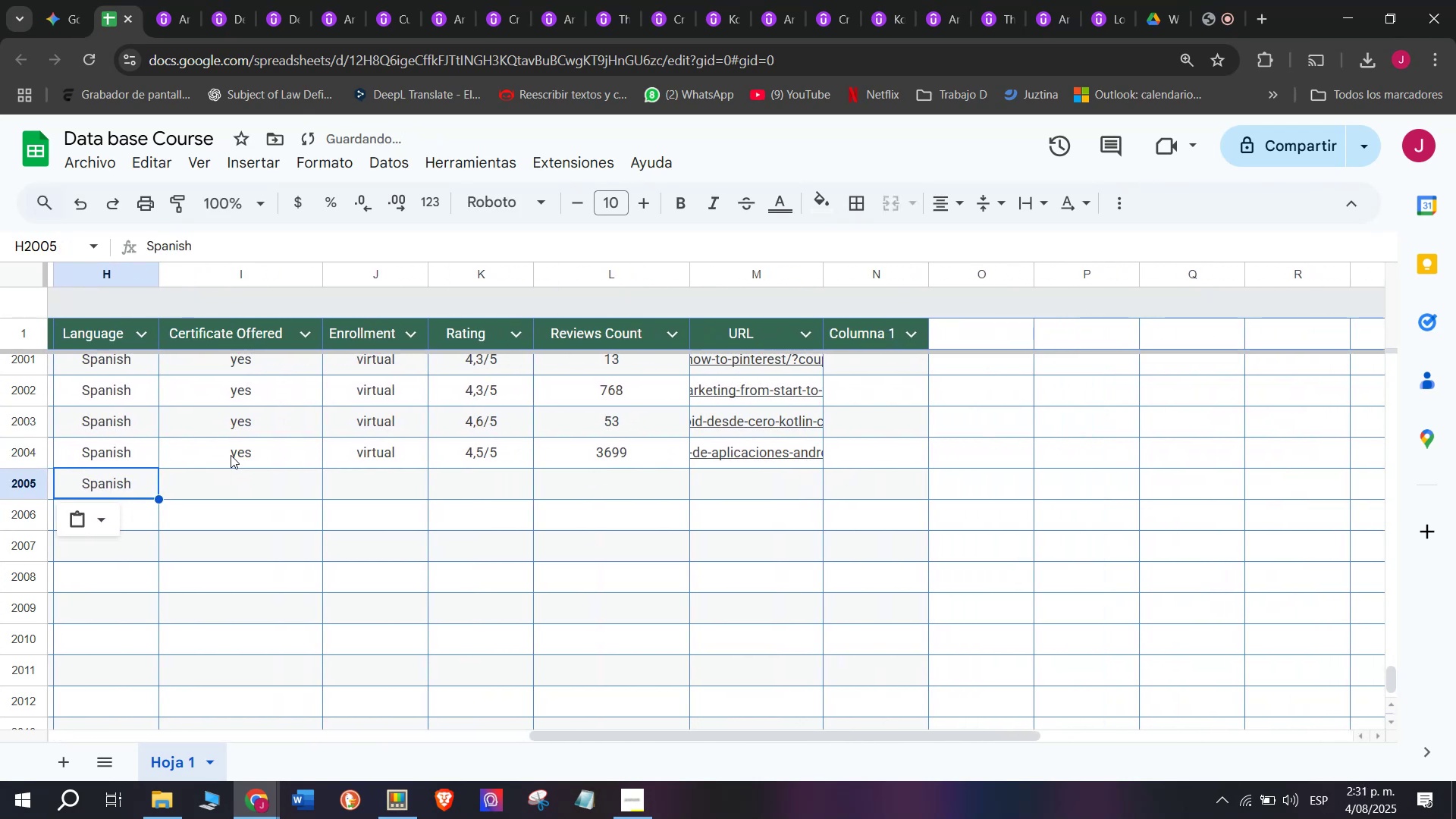 
key(Control+ControlLeft)
 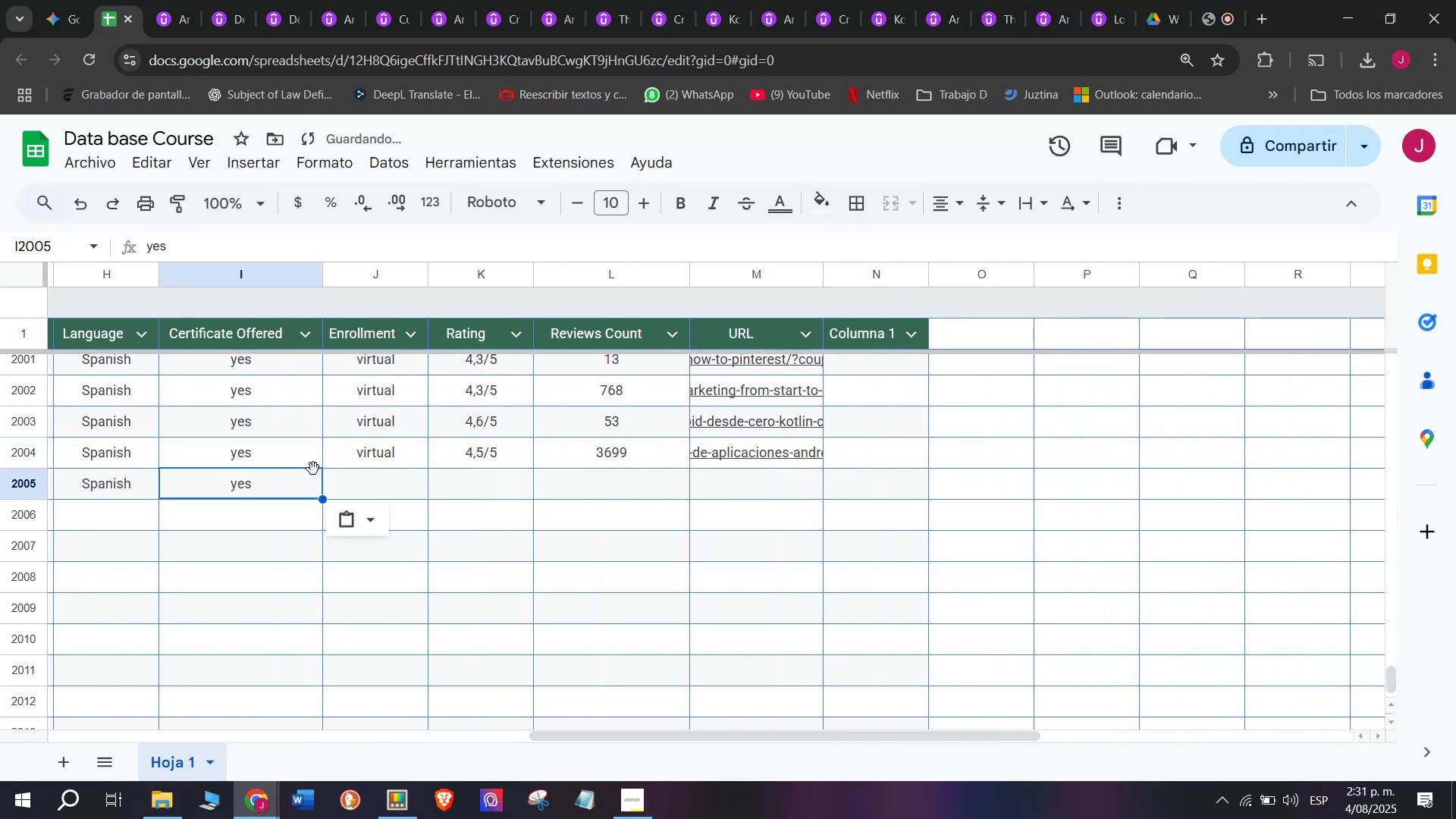 
key(Break)
 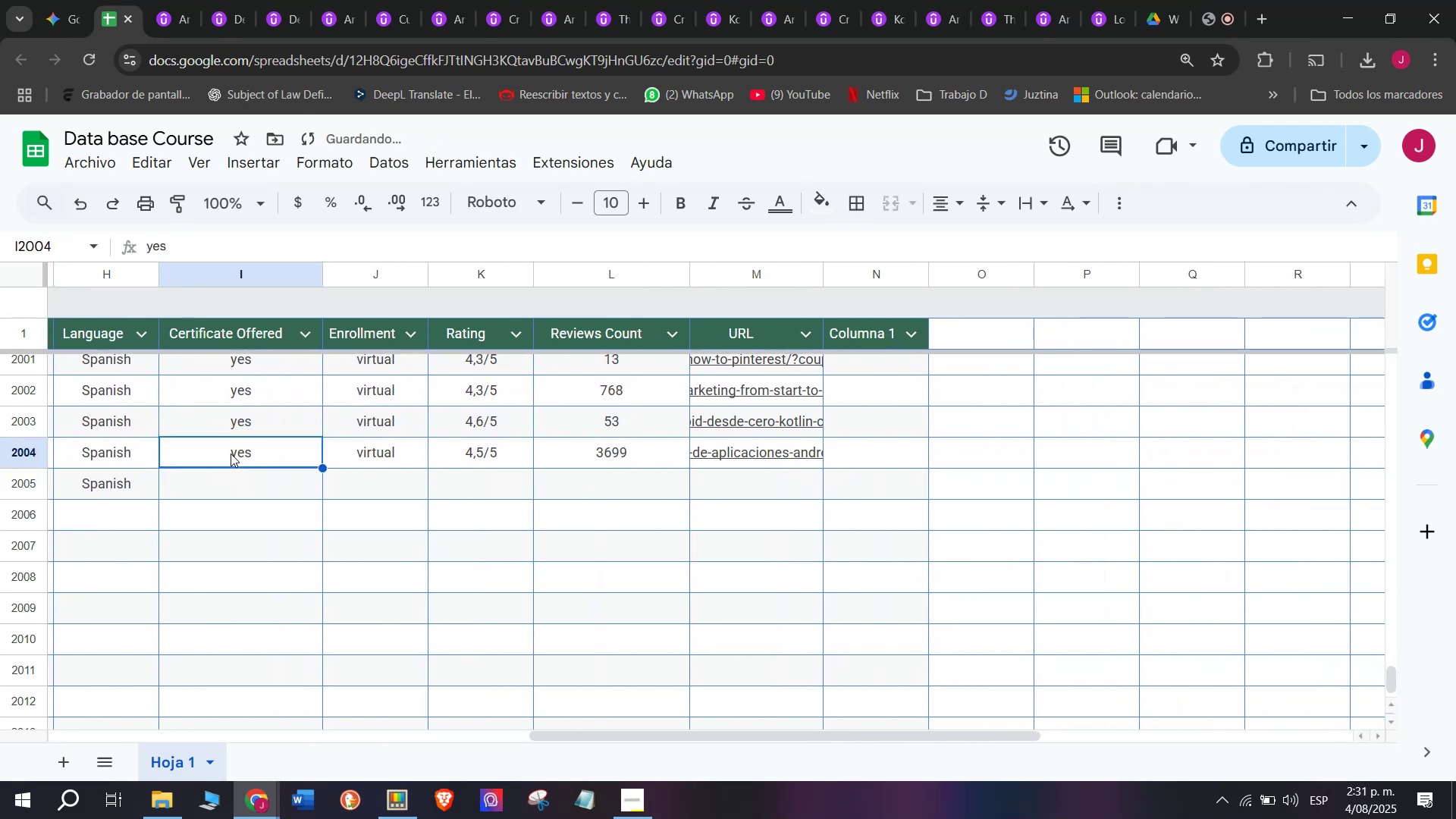 
key(Control+C)
 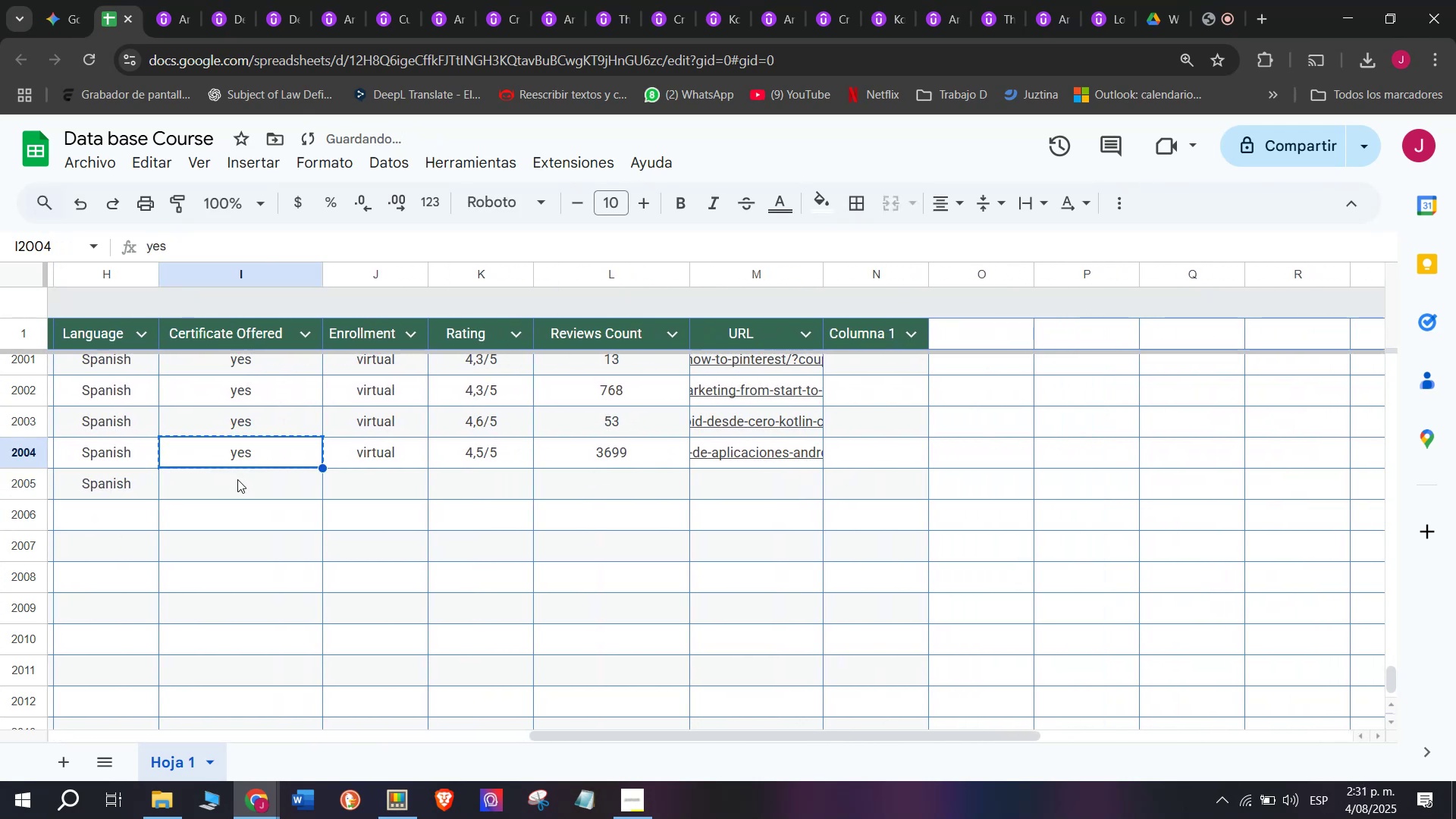 
double_click([237, 479])
 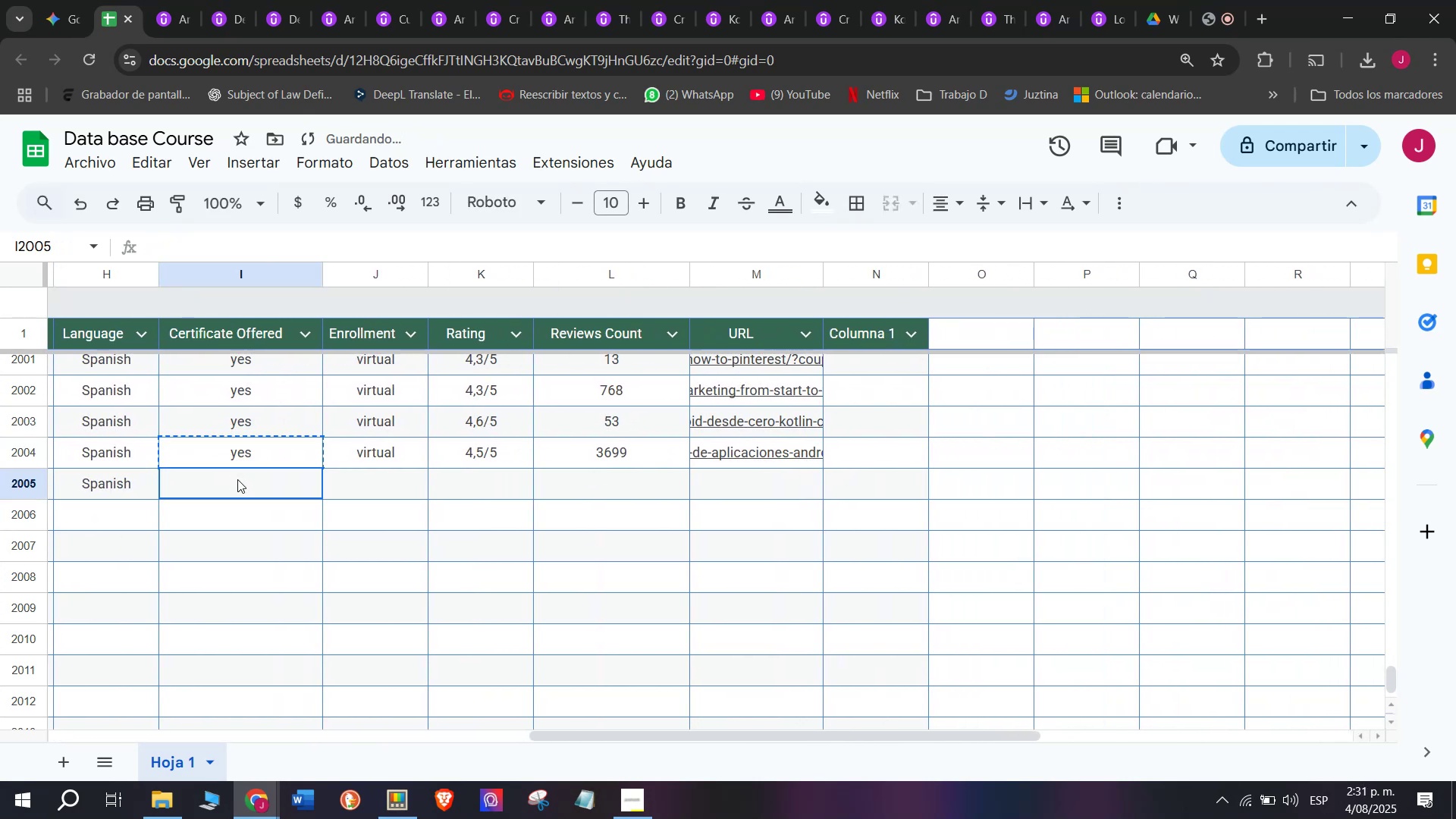 
key(Z)
 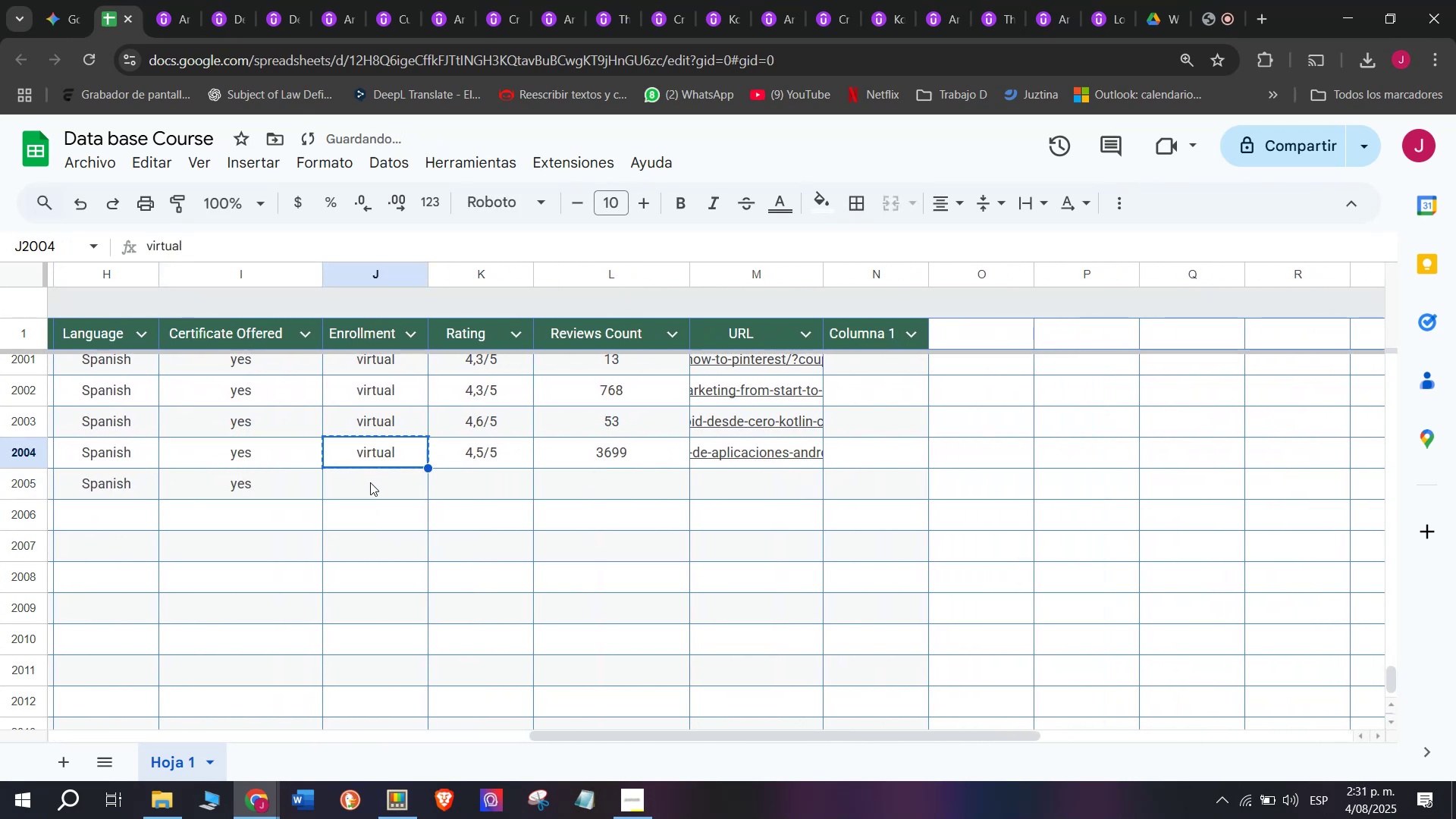 
key(Control+ControlLeft)
 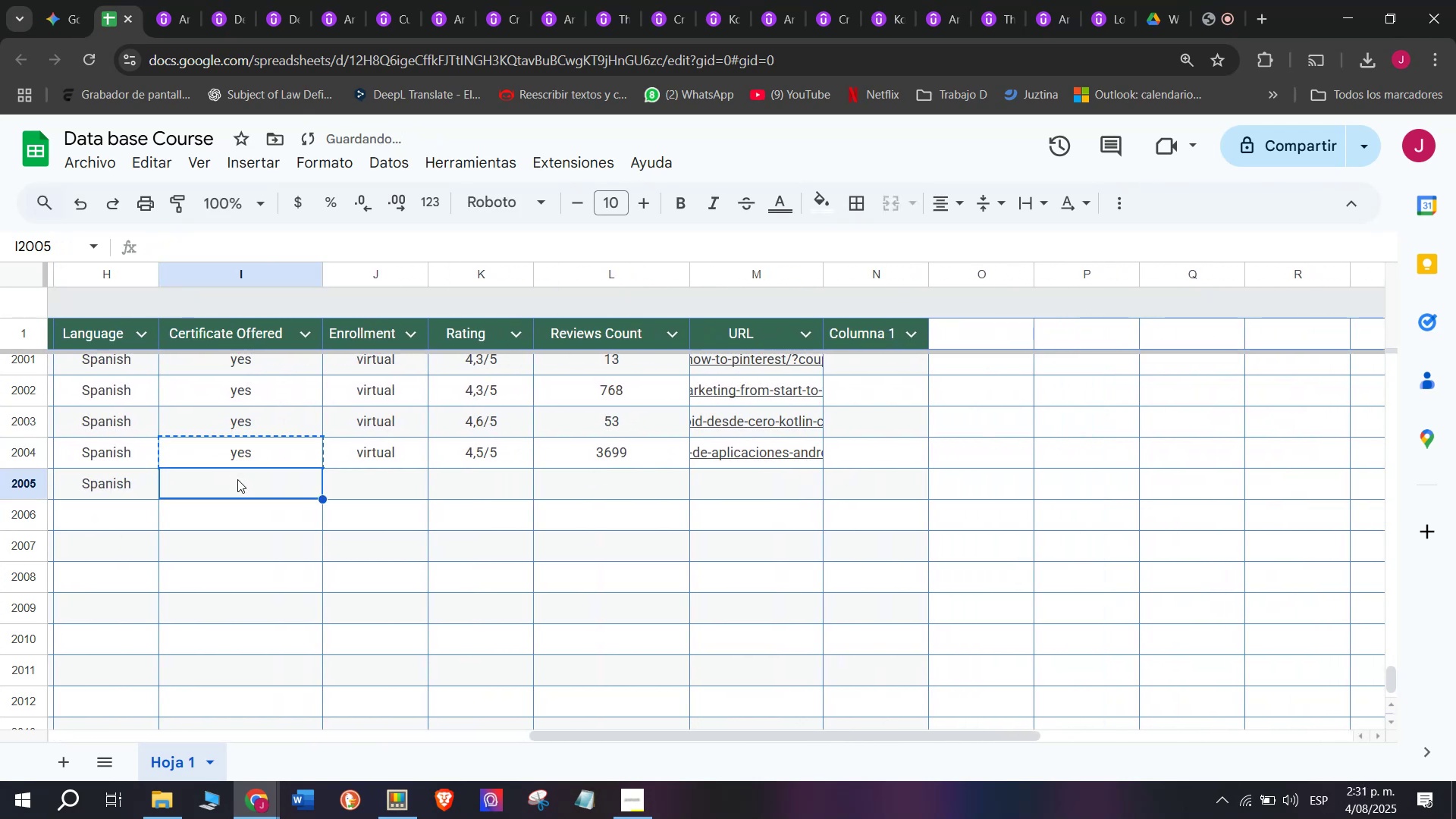 
key(Control+V)
 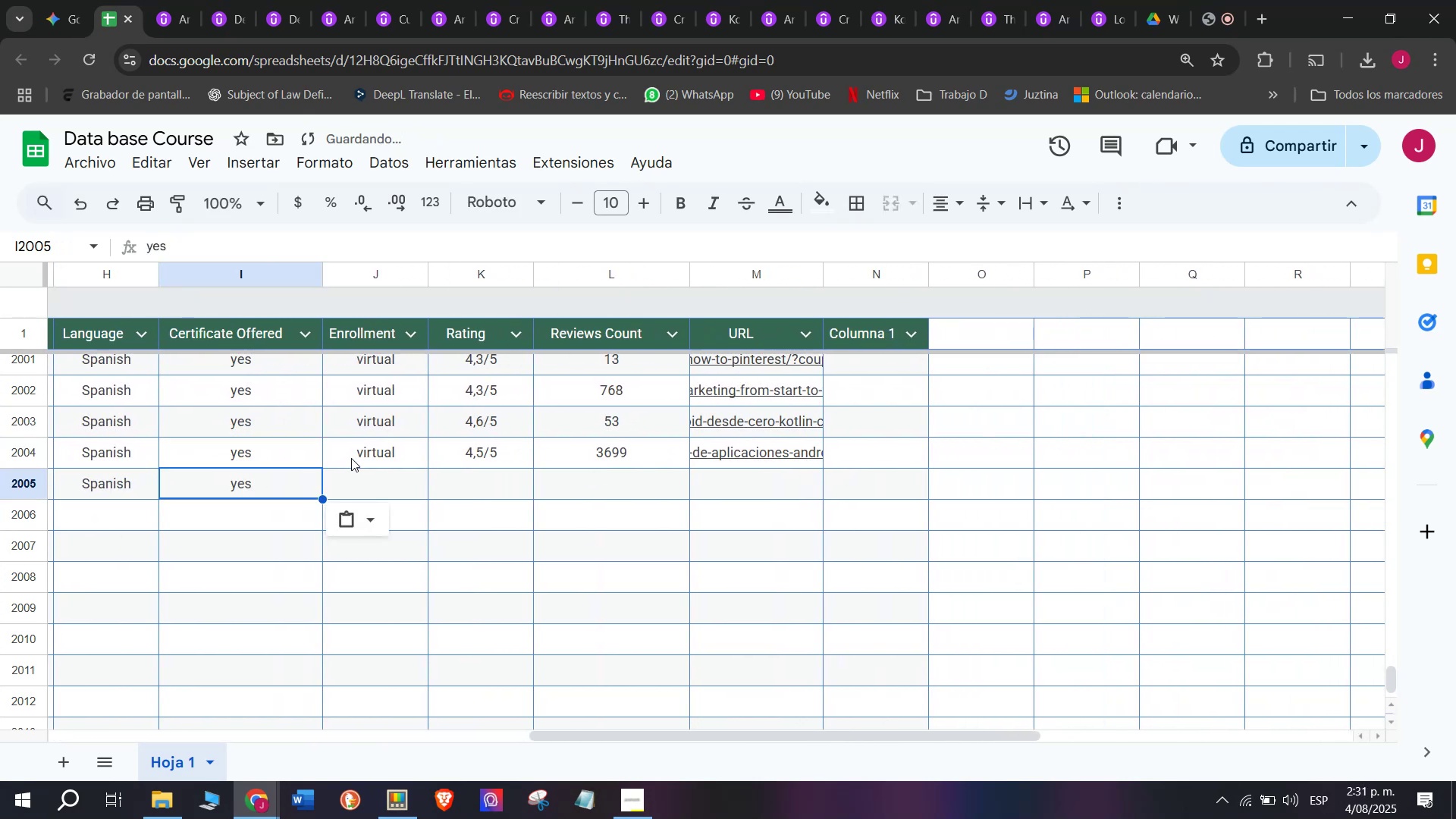 
triple_click([351, 457])
 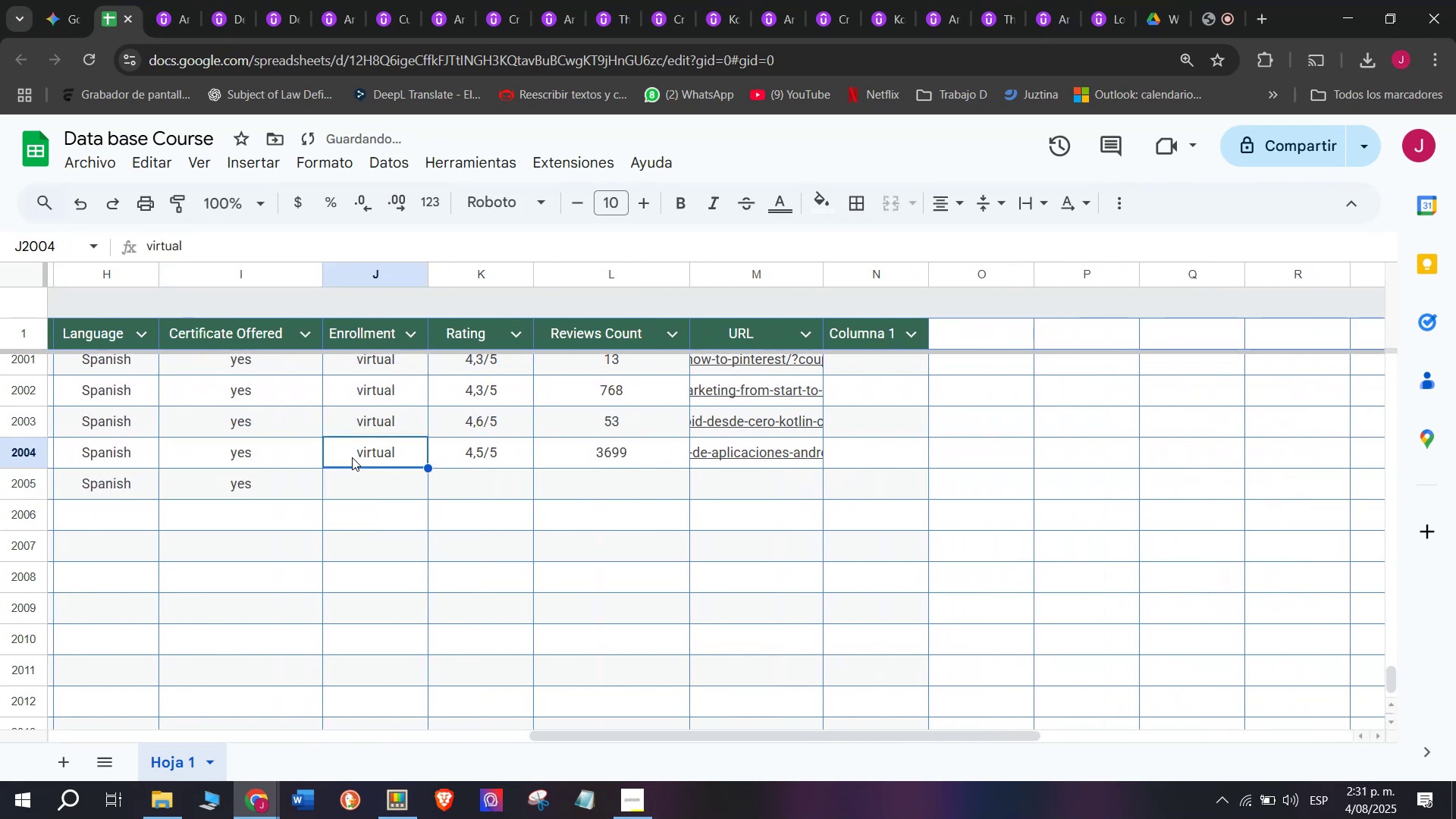 
key(Control+ControlLeft)
 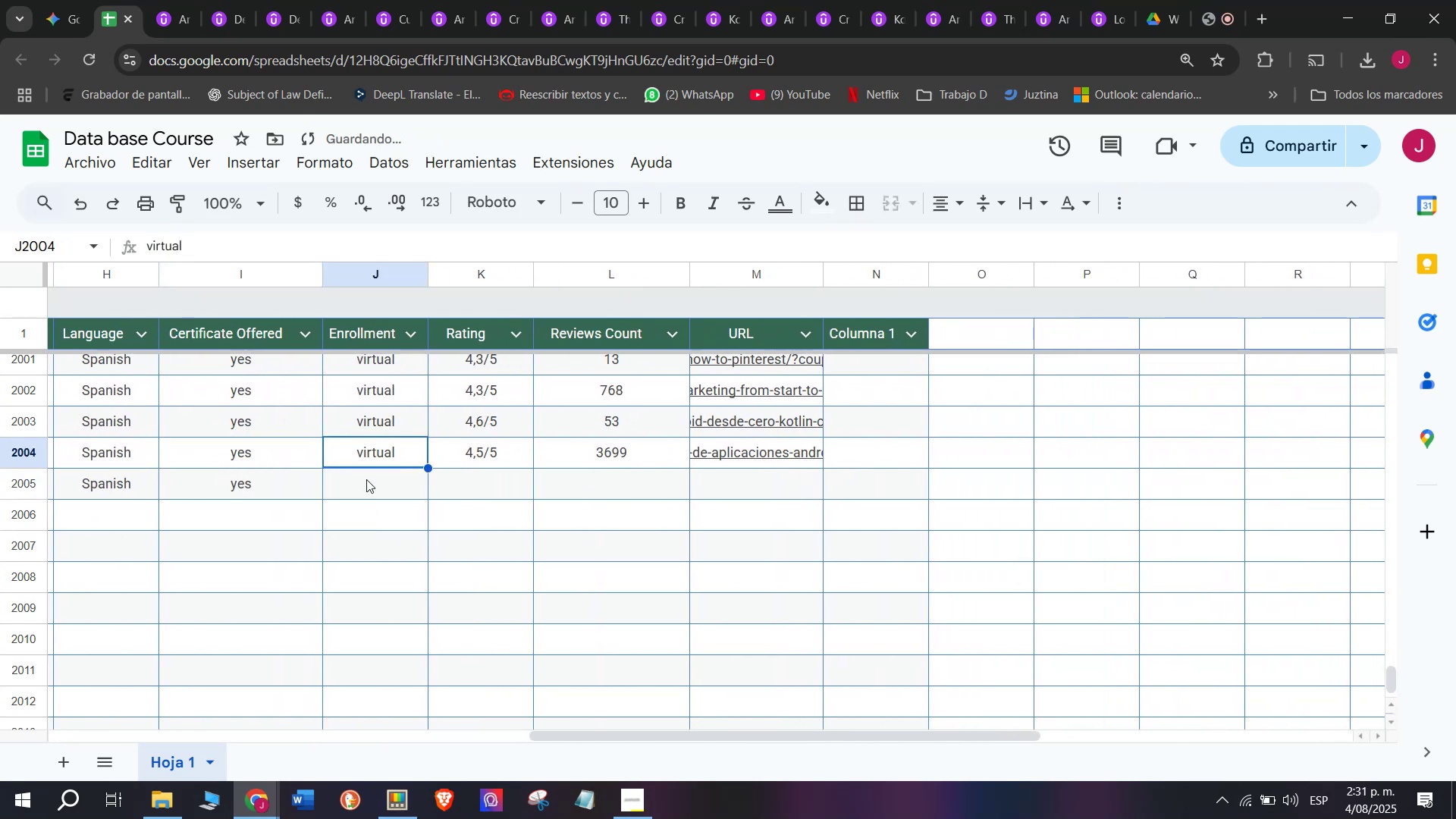 
key(Break)
 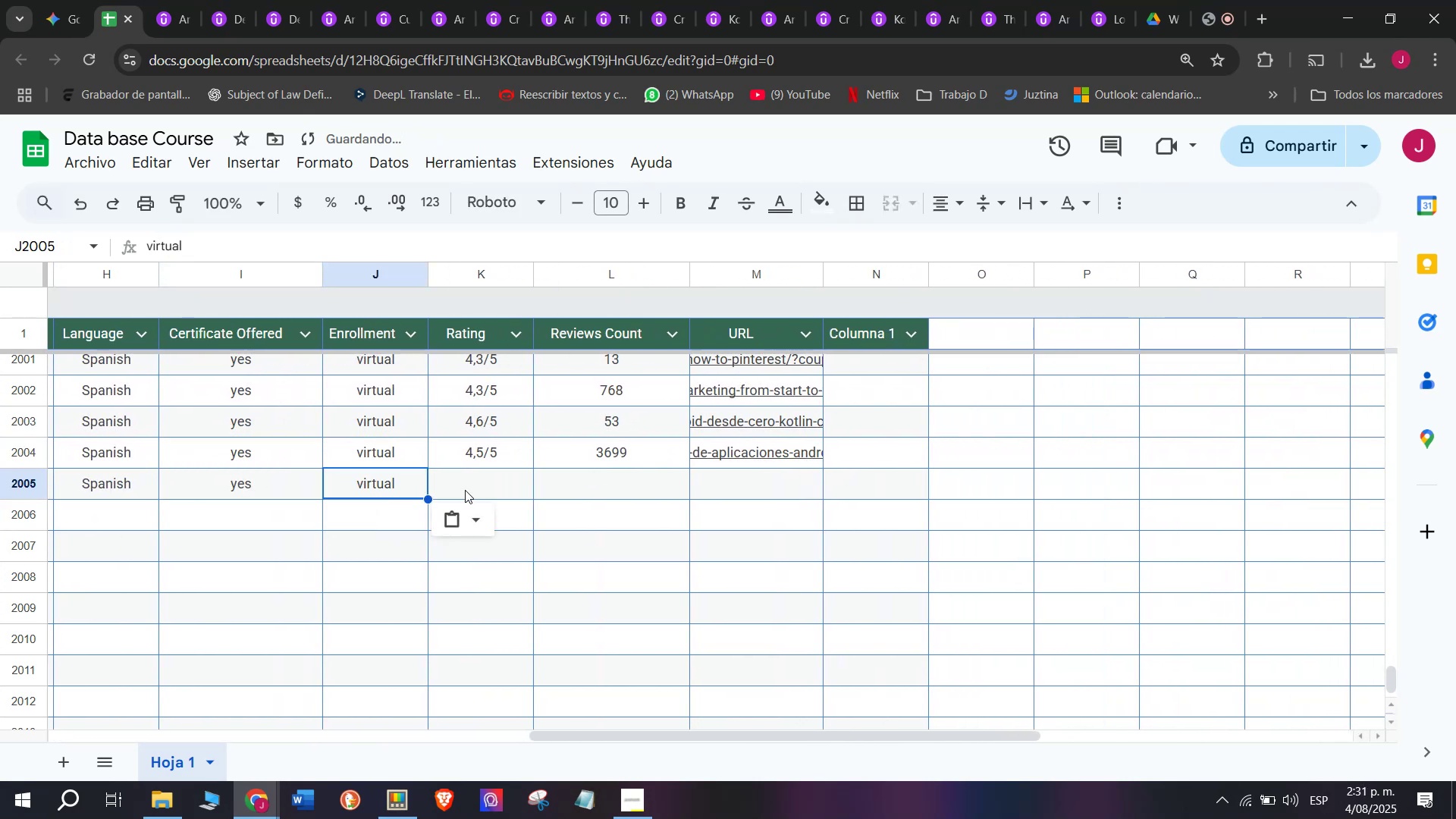 
key(Control+C)
 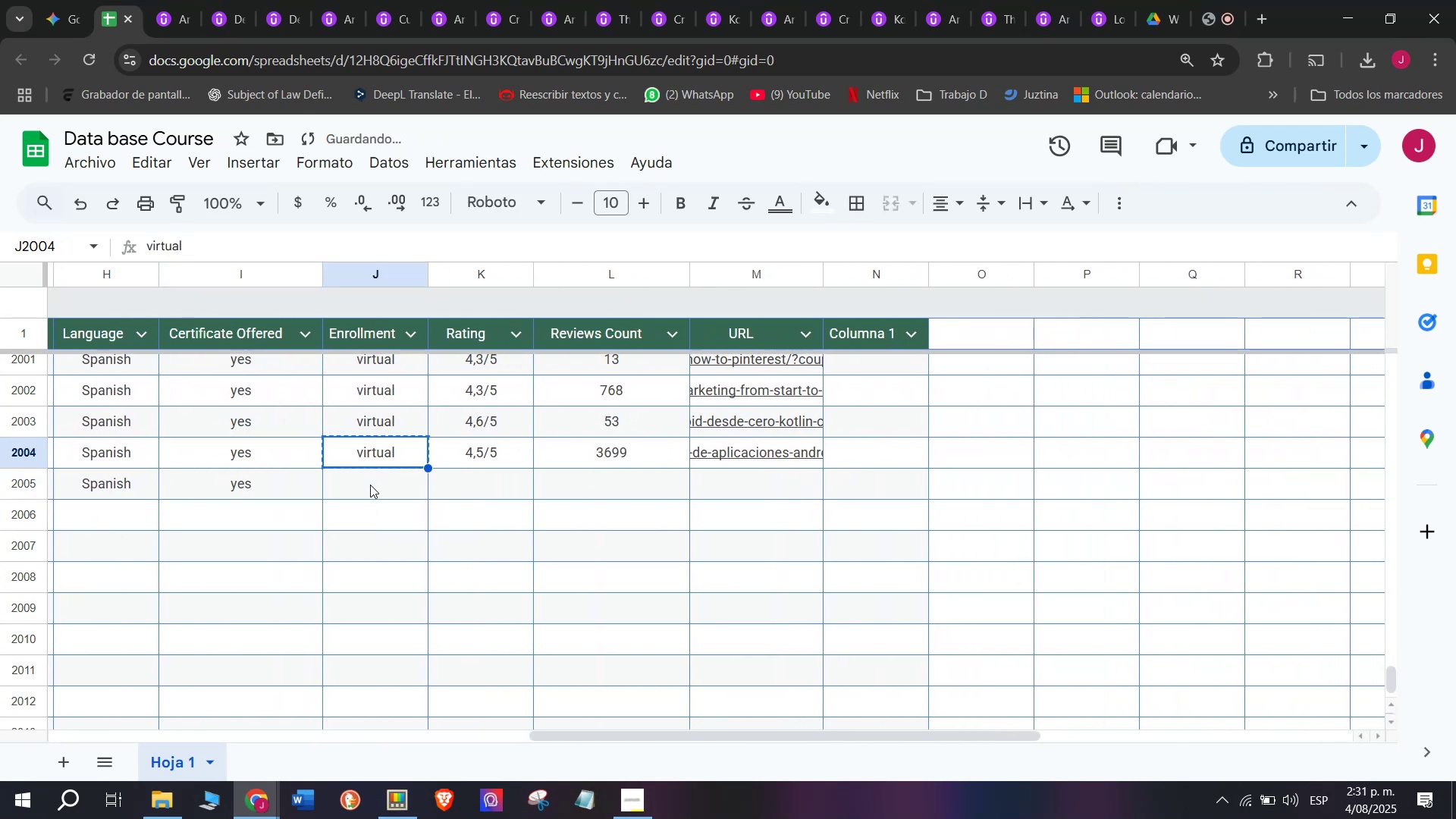 
triple_click([370, 485])
 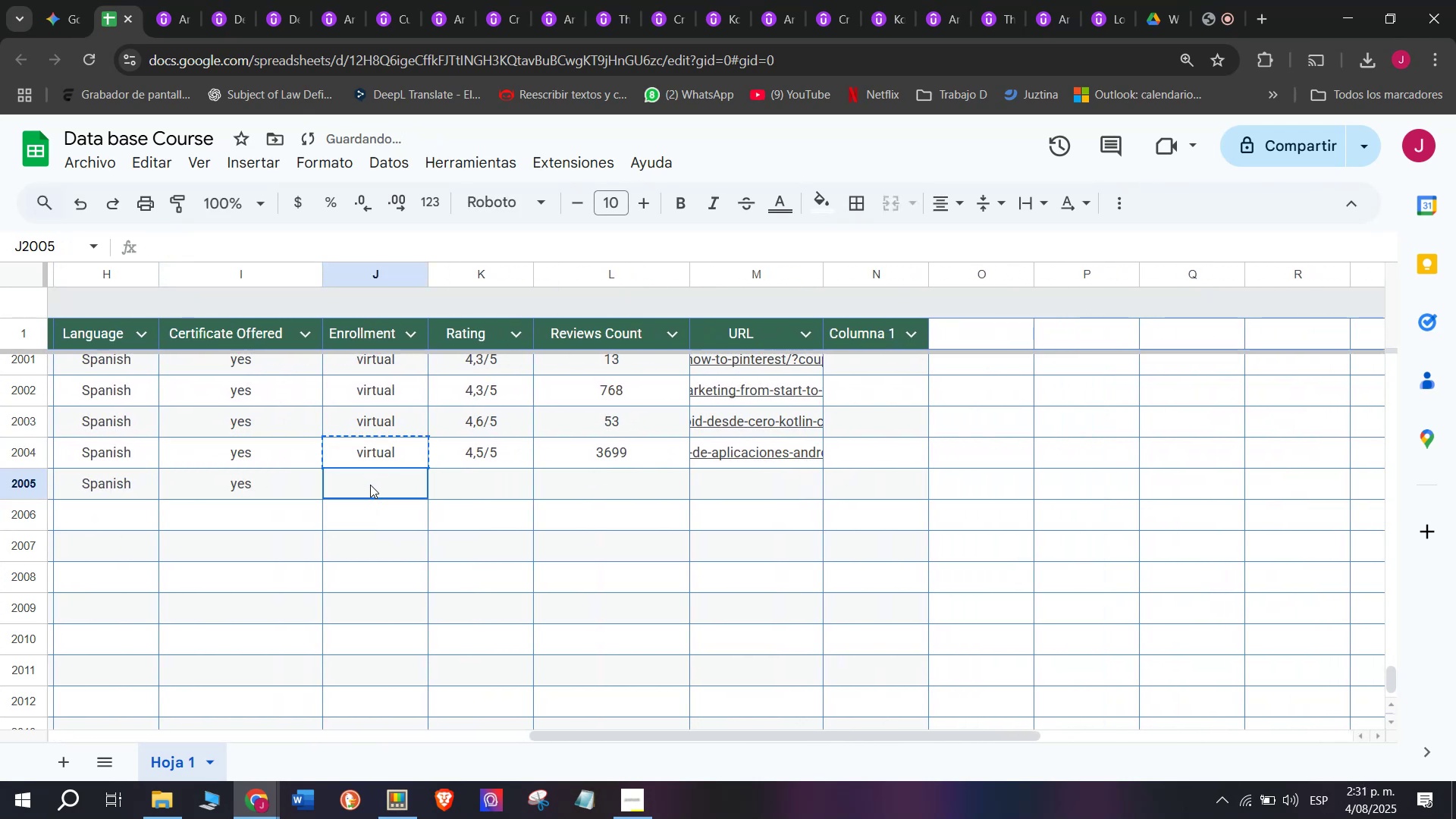 
key(Control+ControlLeft)
 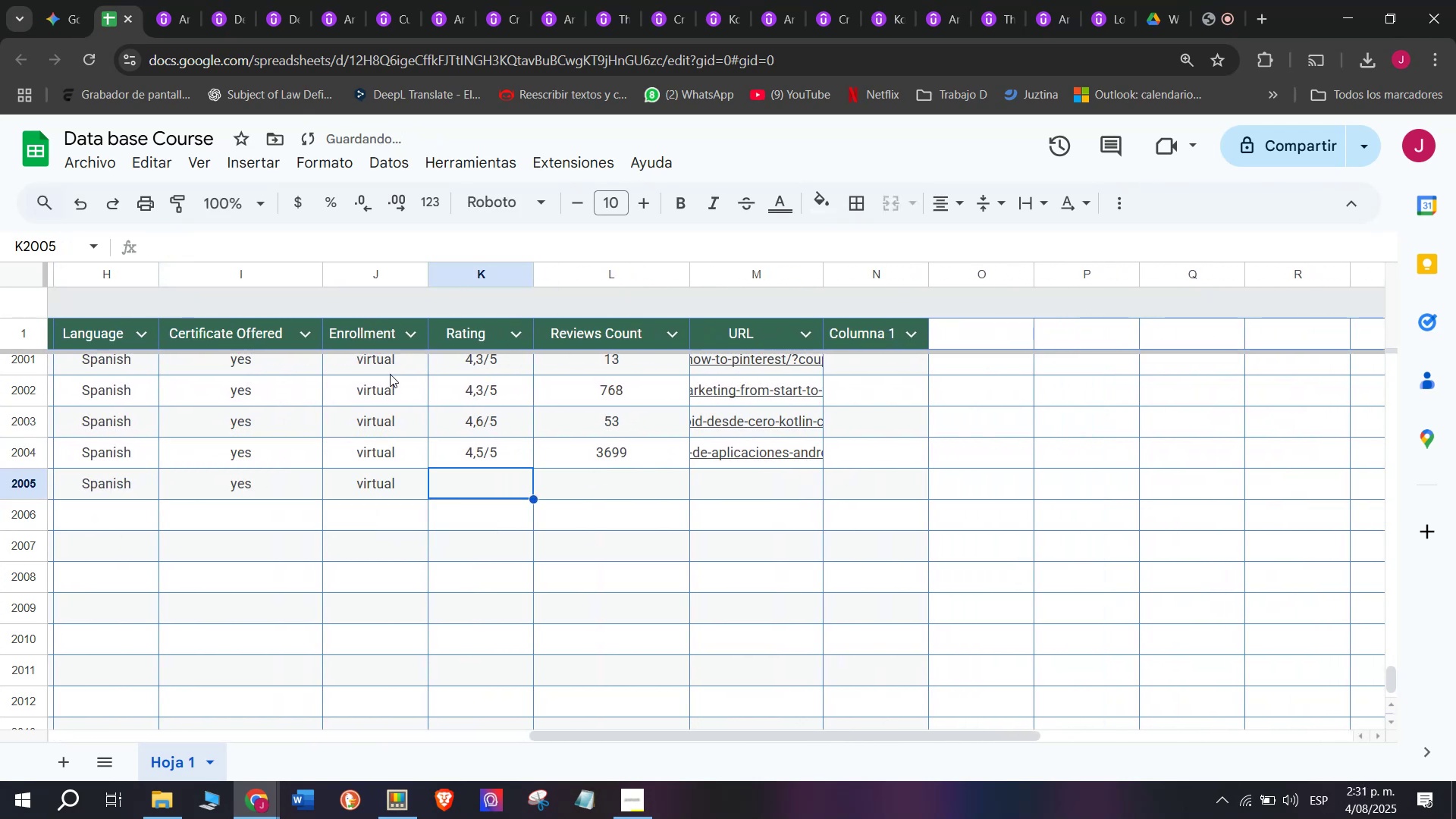 
key(Z)
 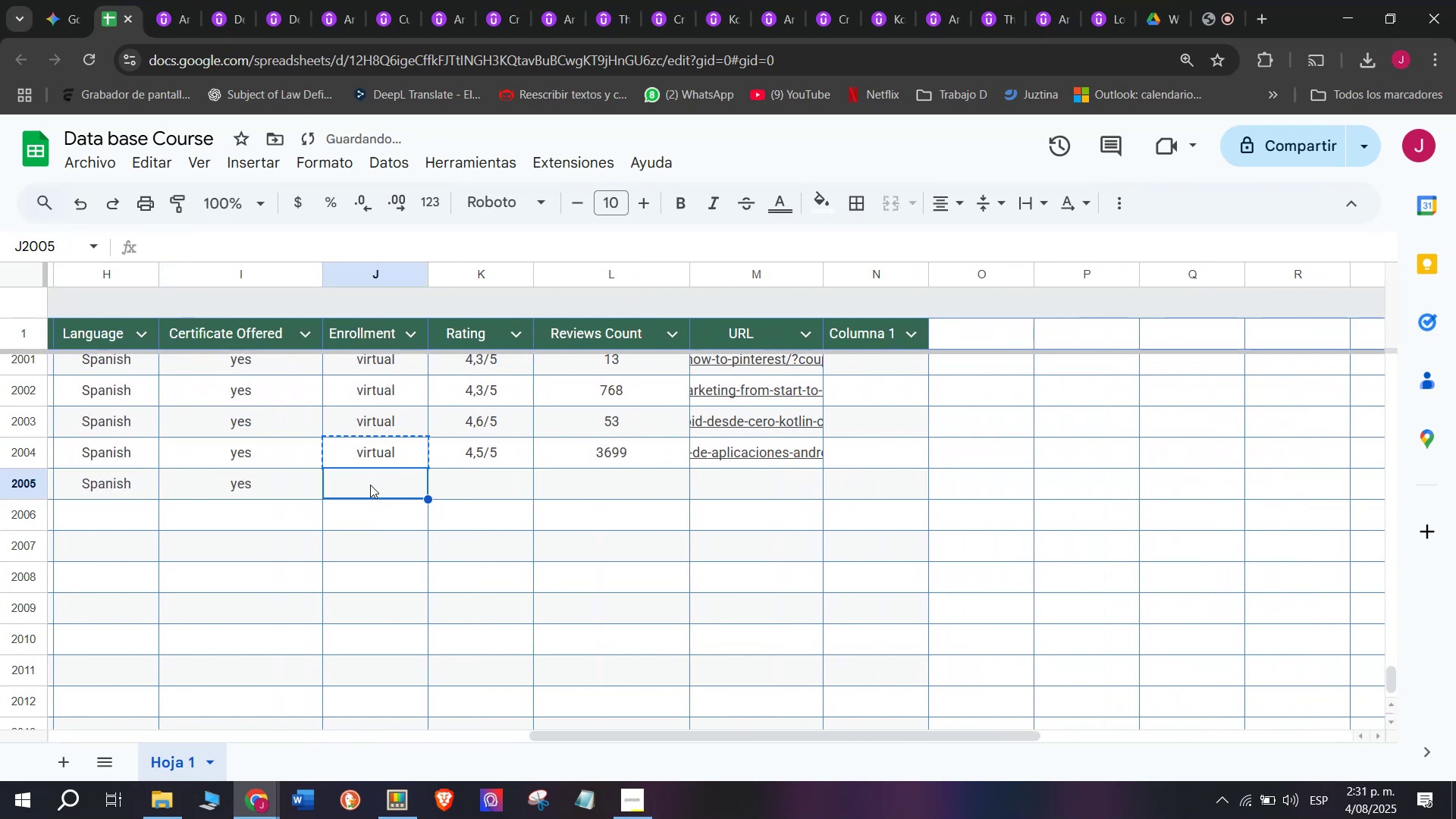 
key(Control+V)
 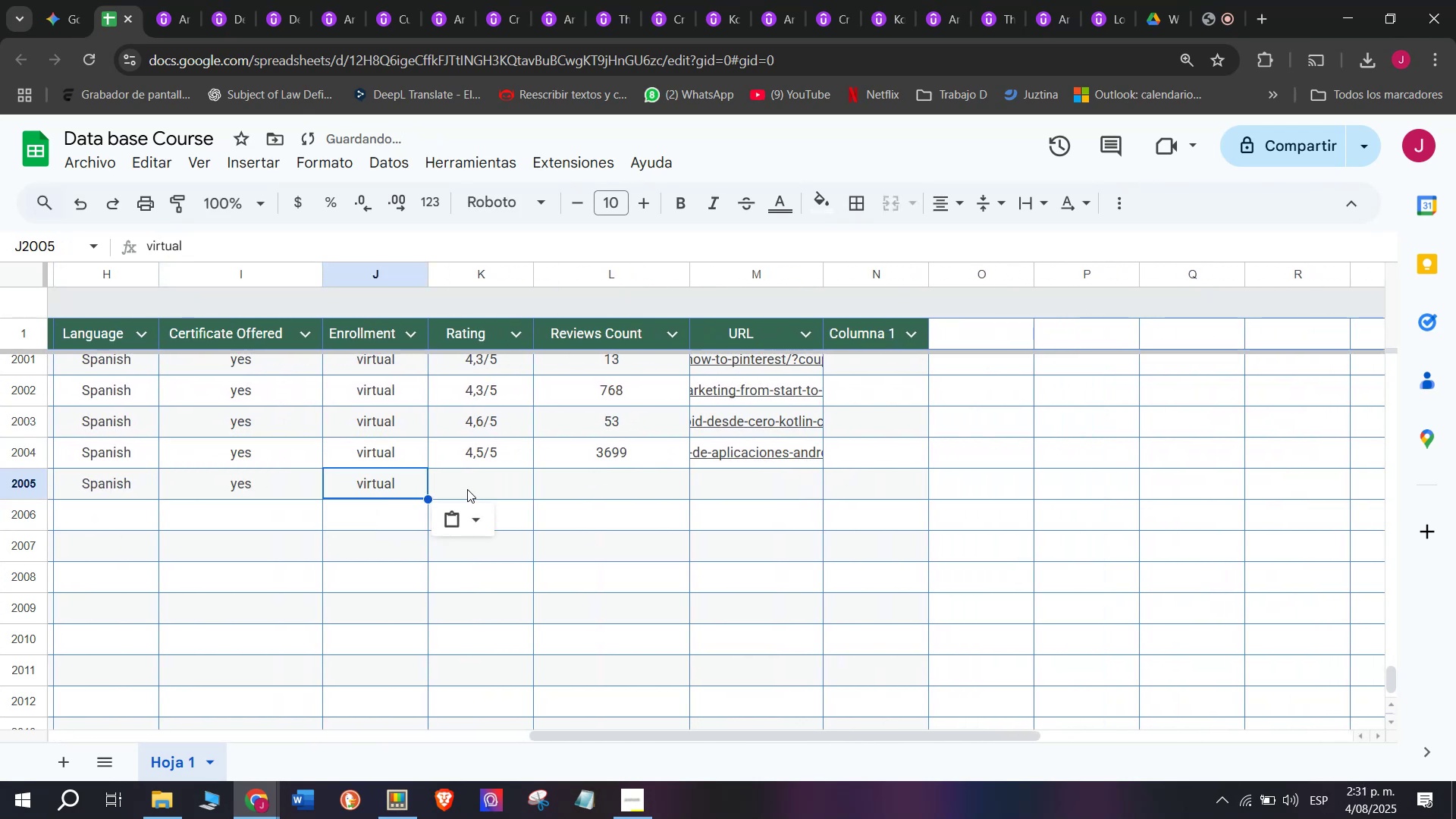 
triple_click([467, 489])
 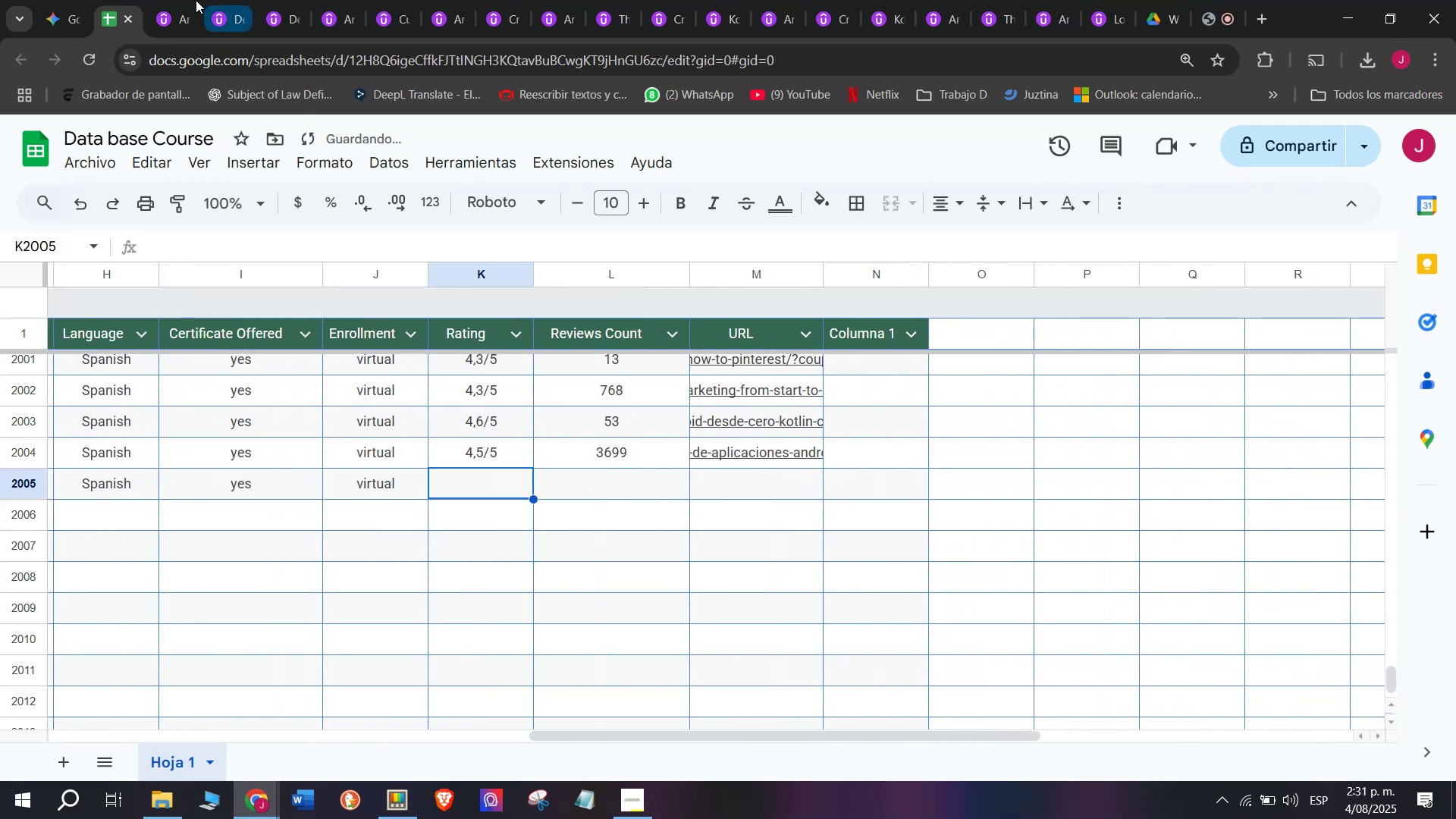 
left_click([168, 0])
 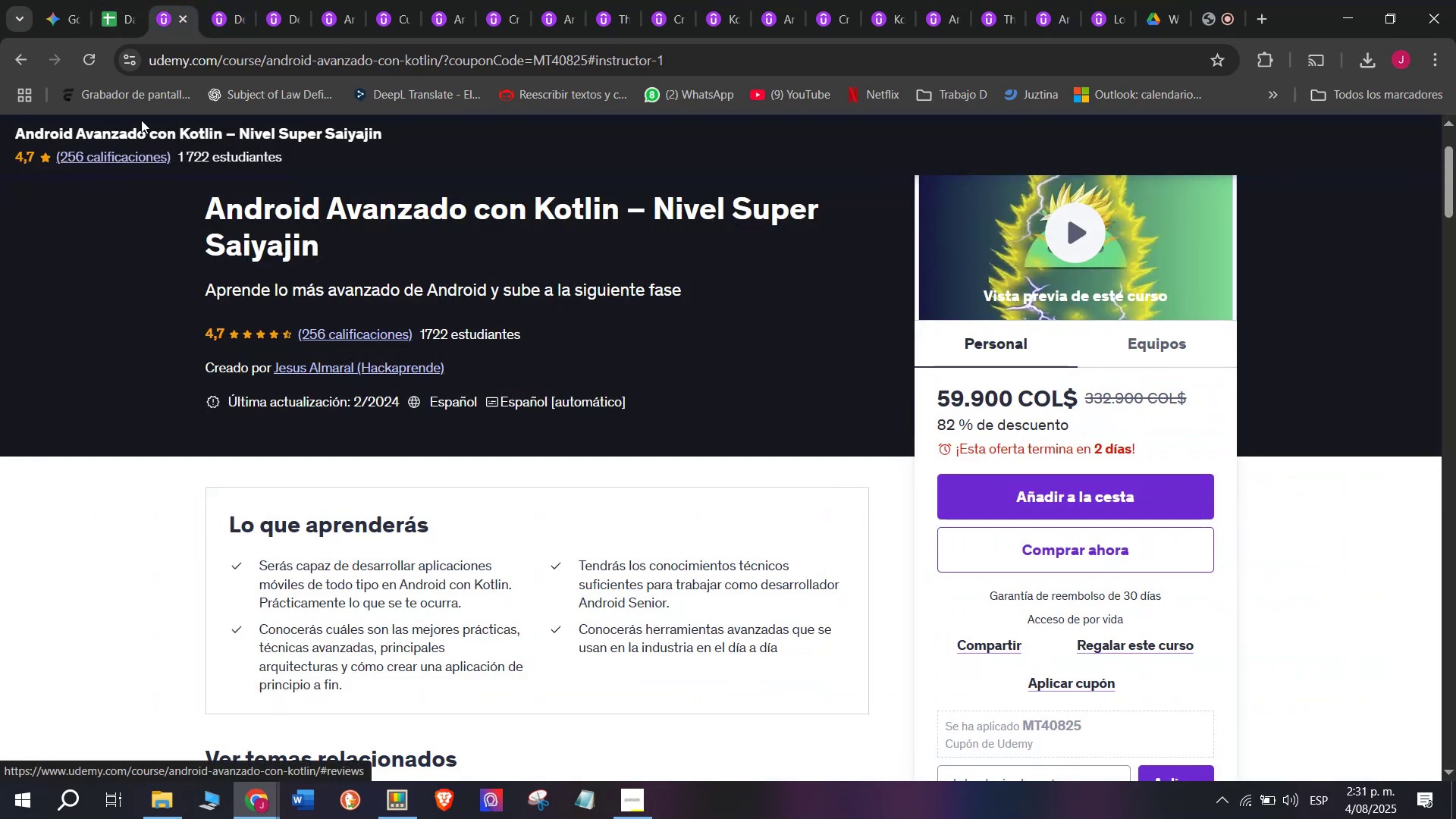 
left_click([109, 0])
 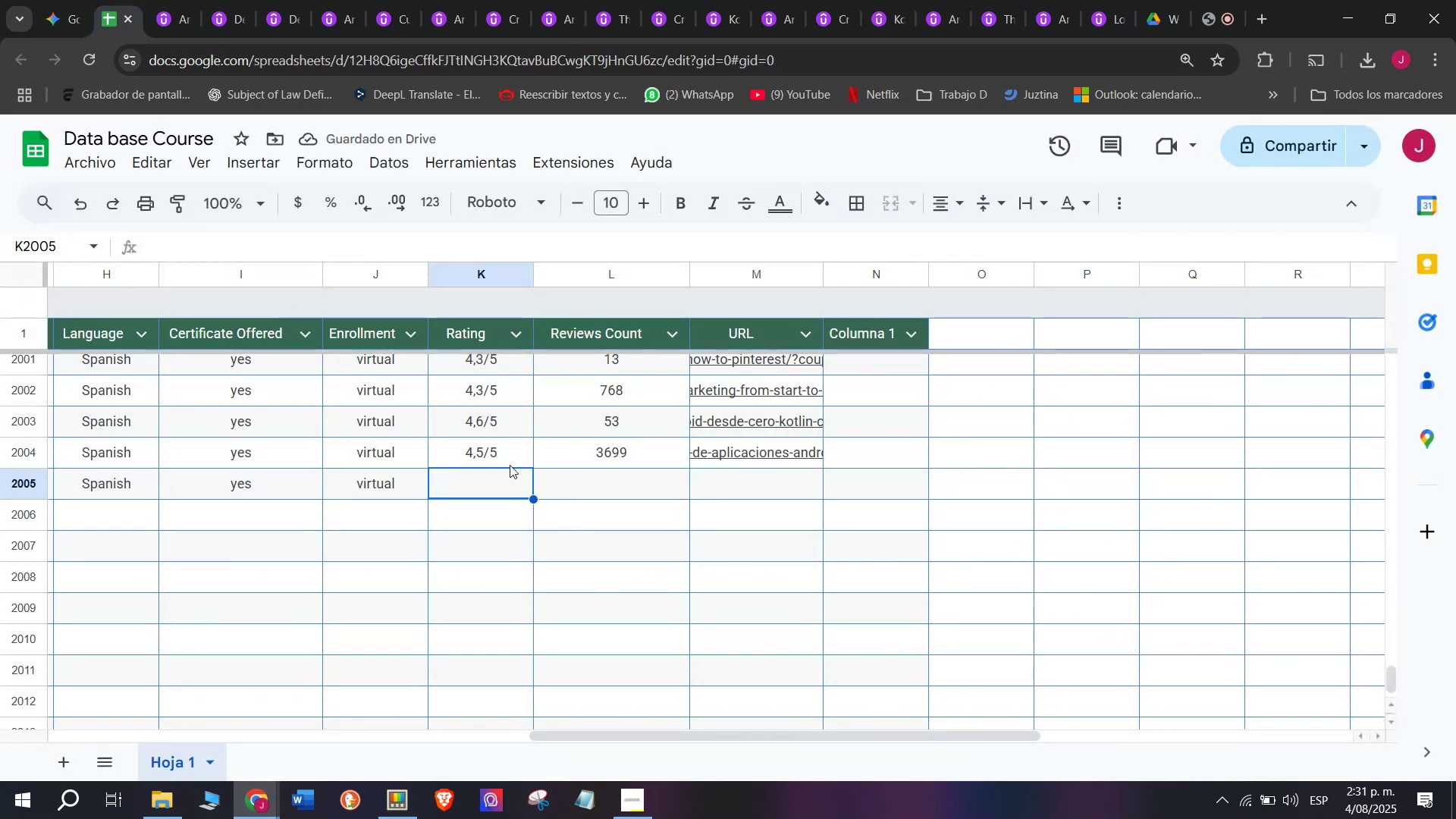 
left_click([508, 455])
 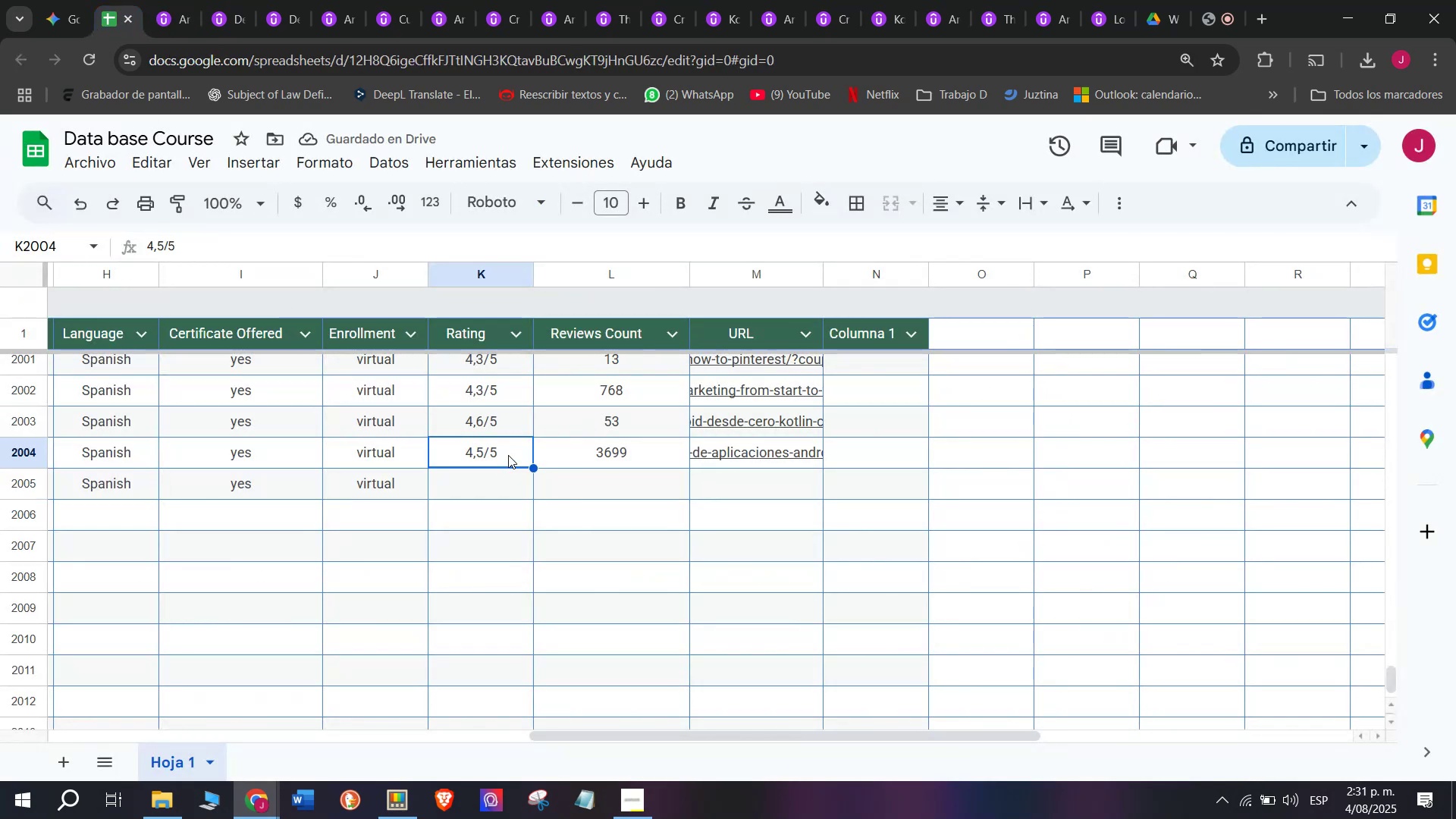 
key(Break)
 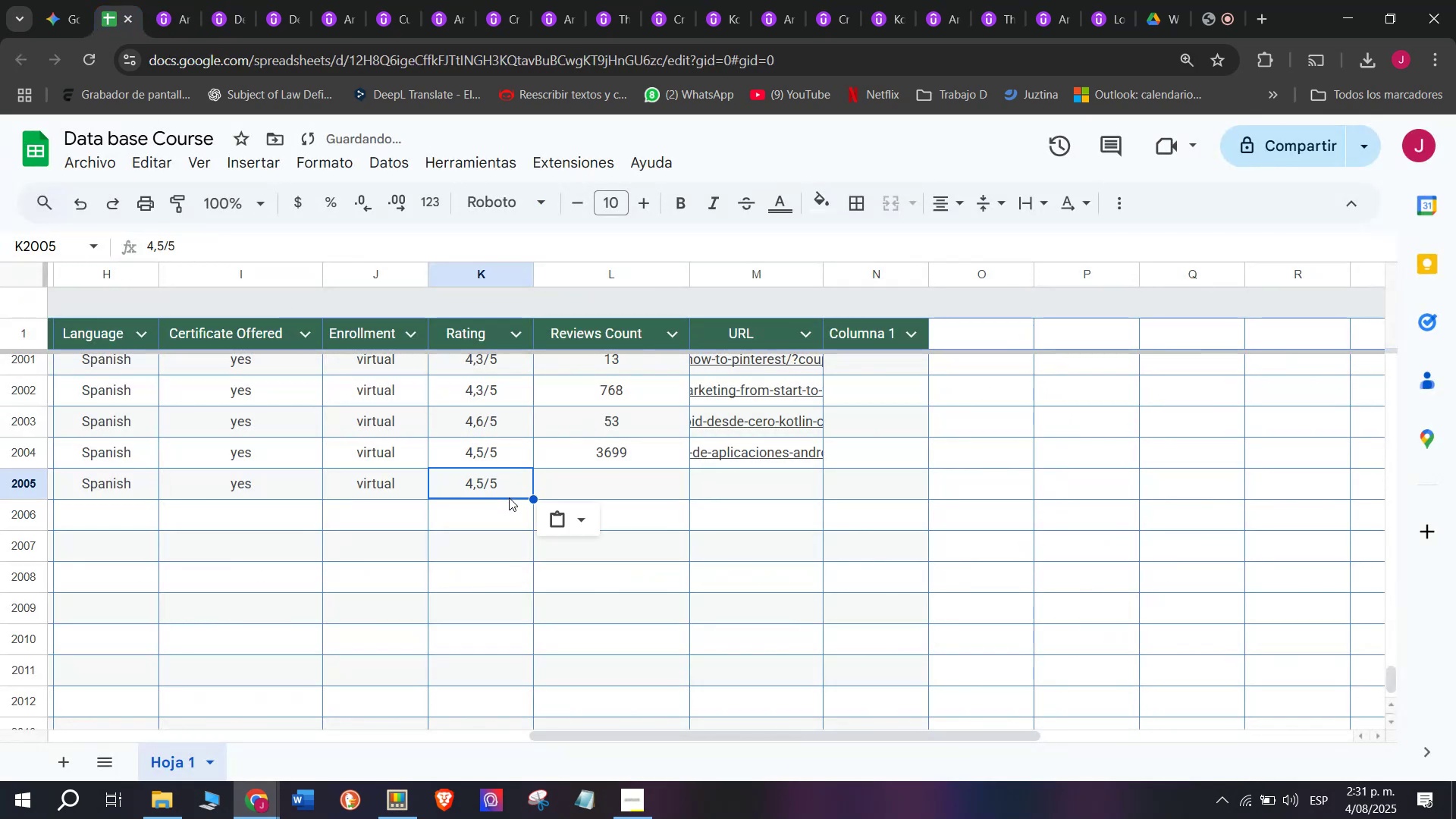 
key(Control+ControlLeft)
 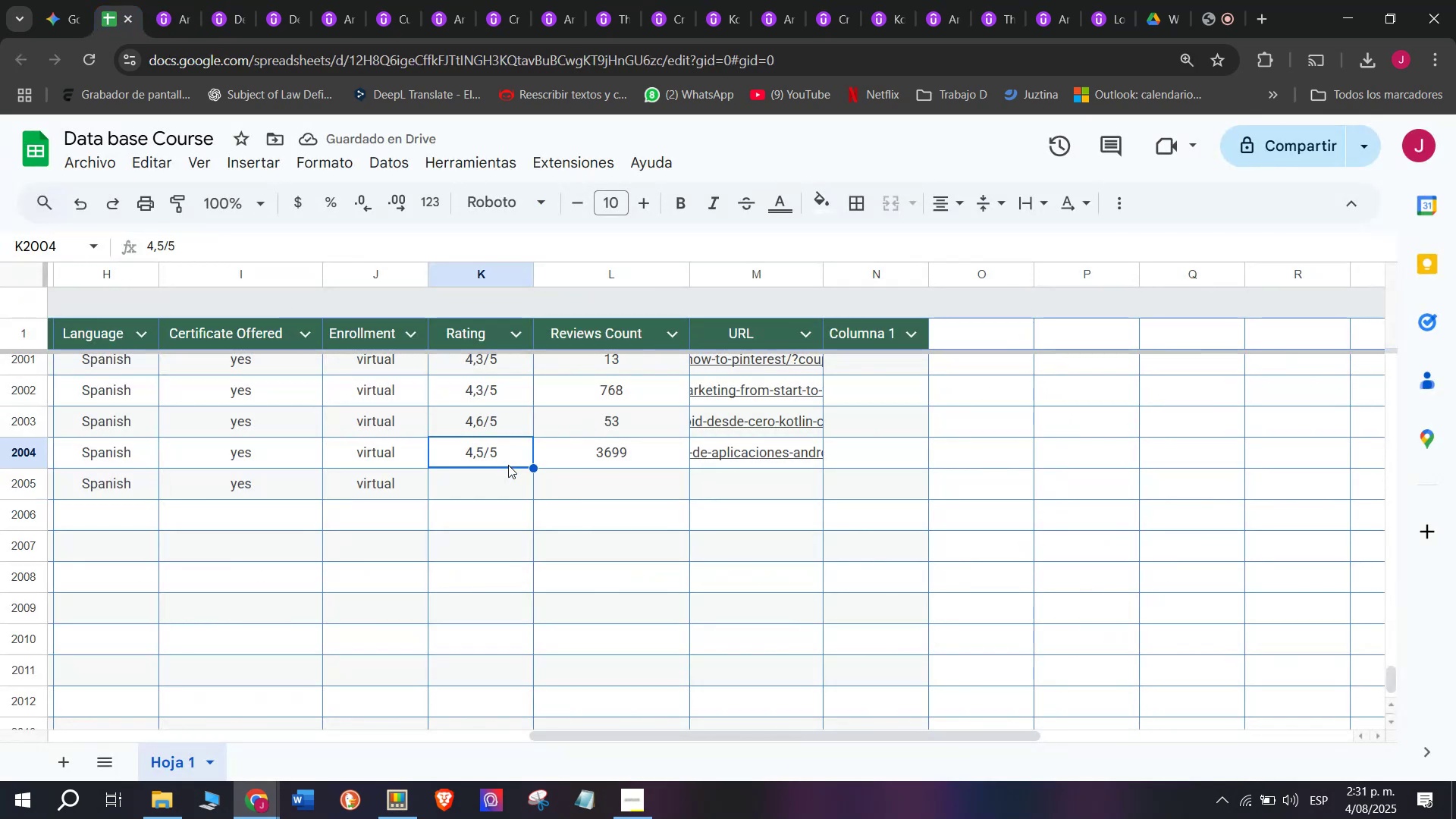 
key(Control+C)
 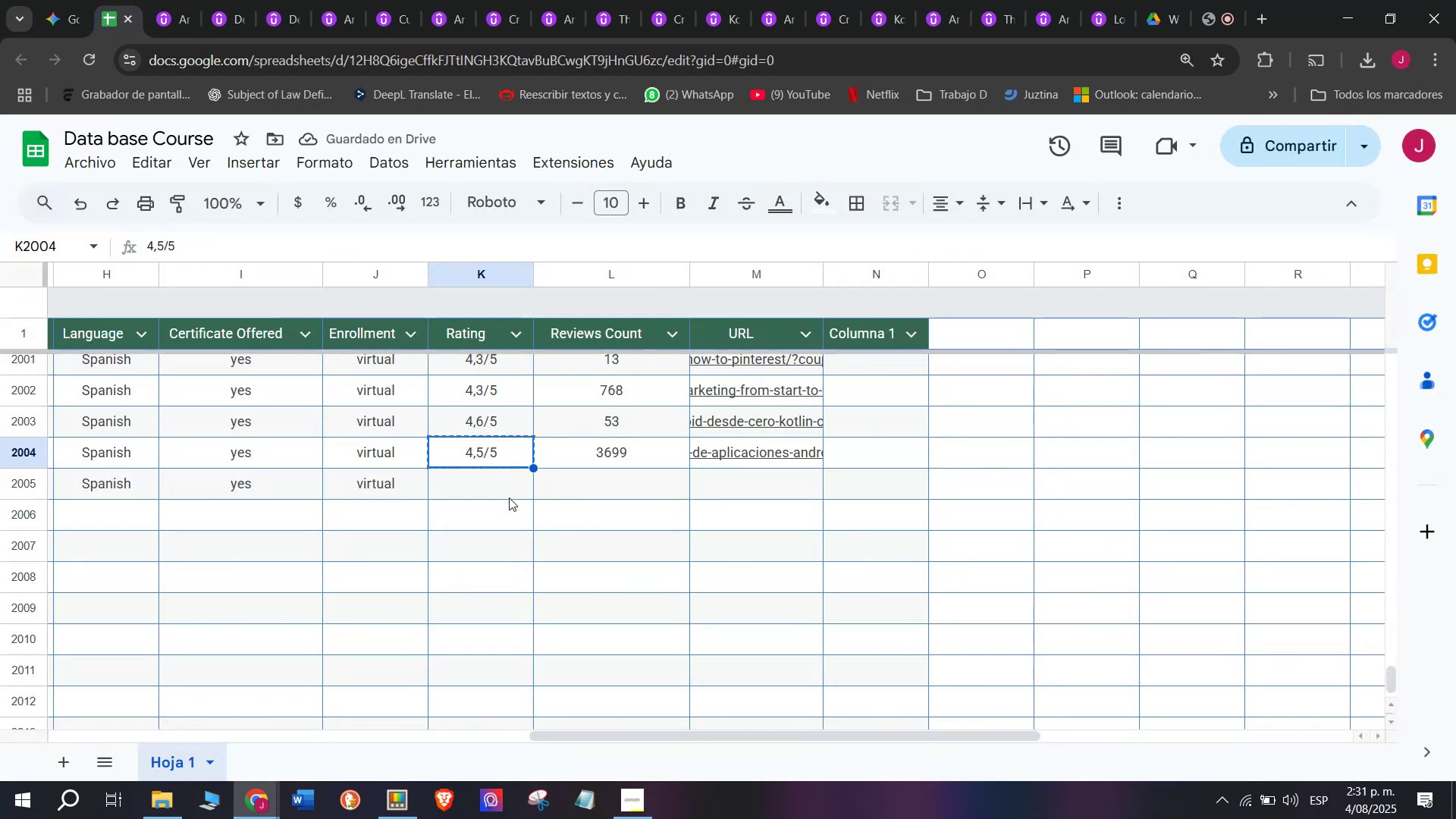 
double_click([509, 497])
 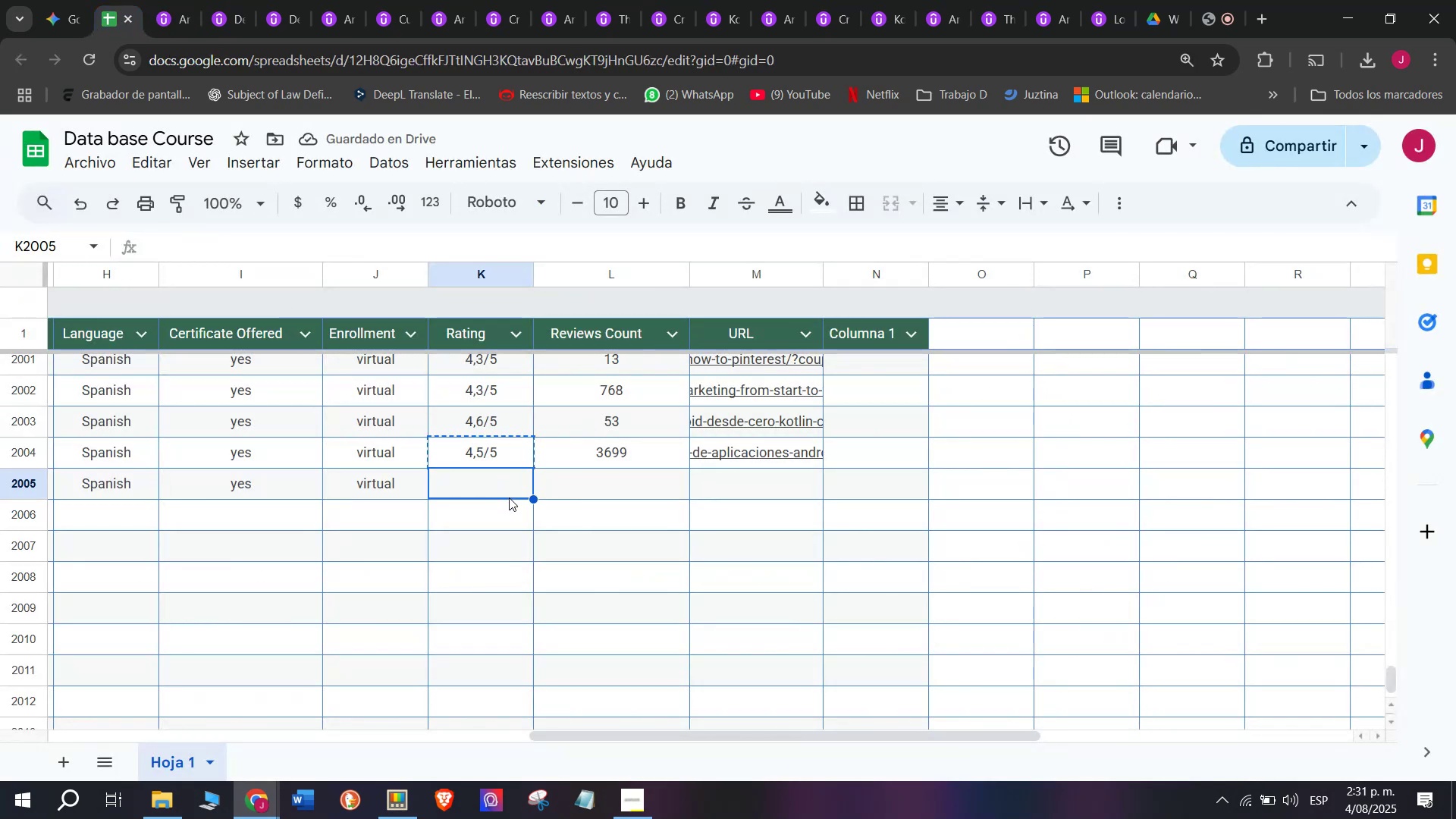 
key(Control+ControlLeft)
 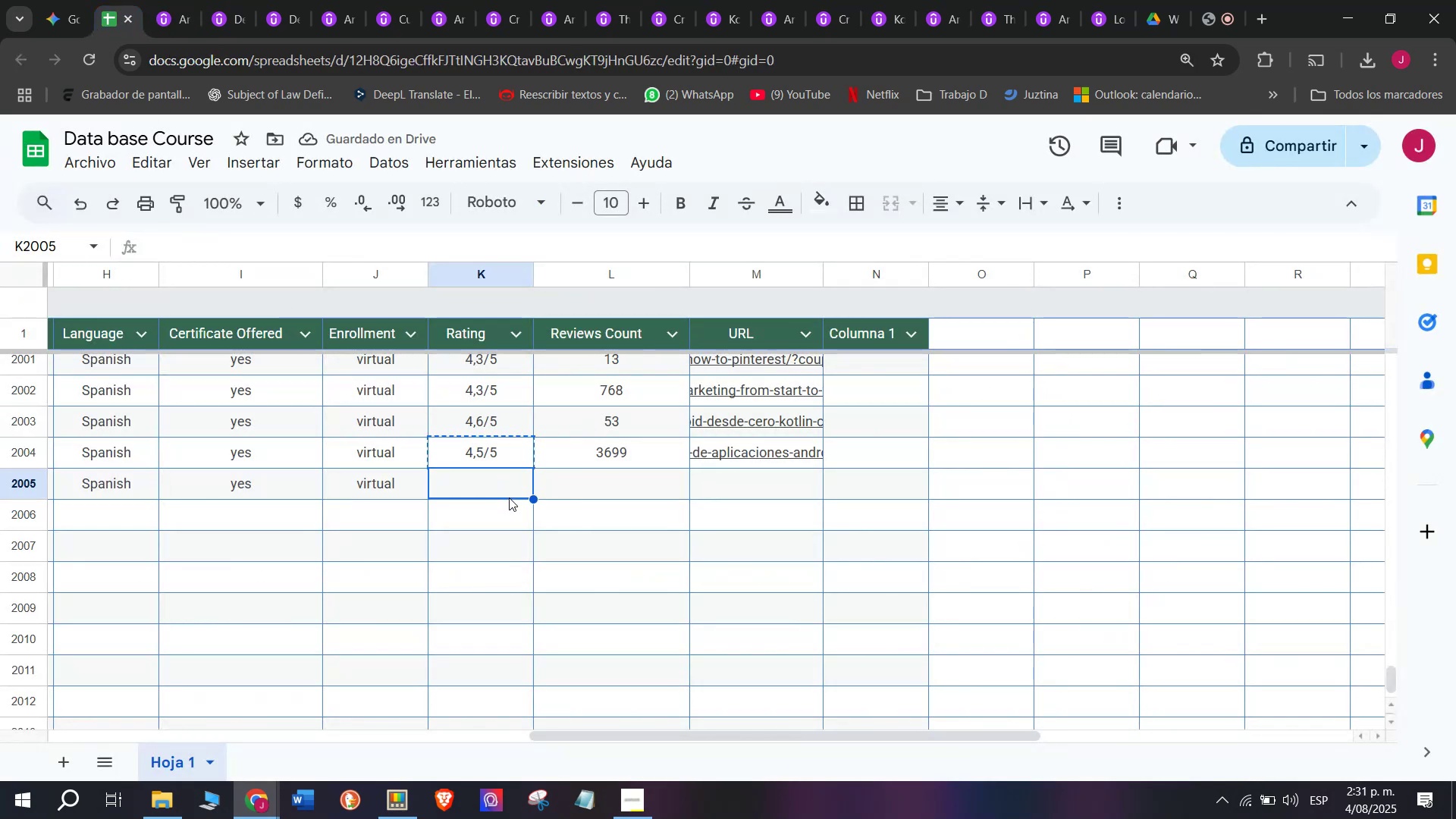 
key(Z)
 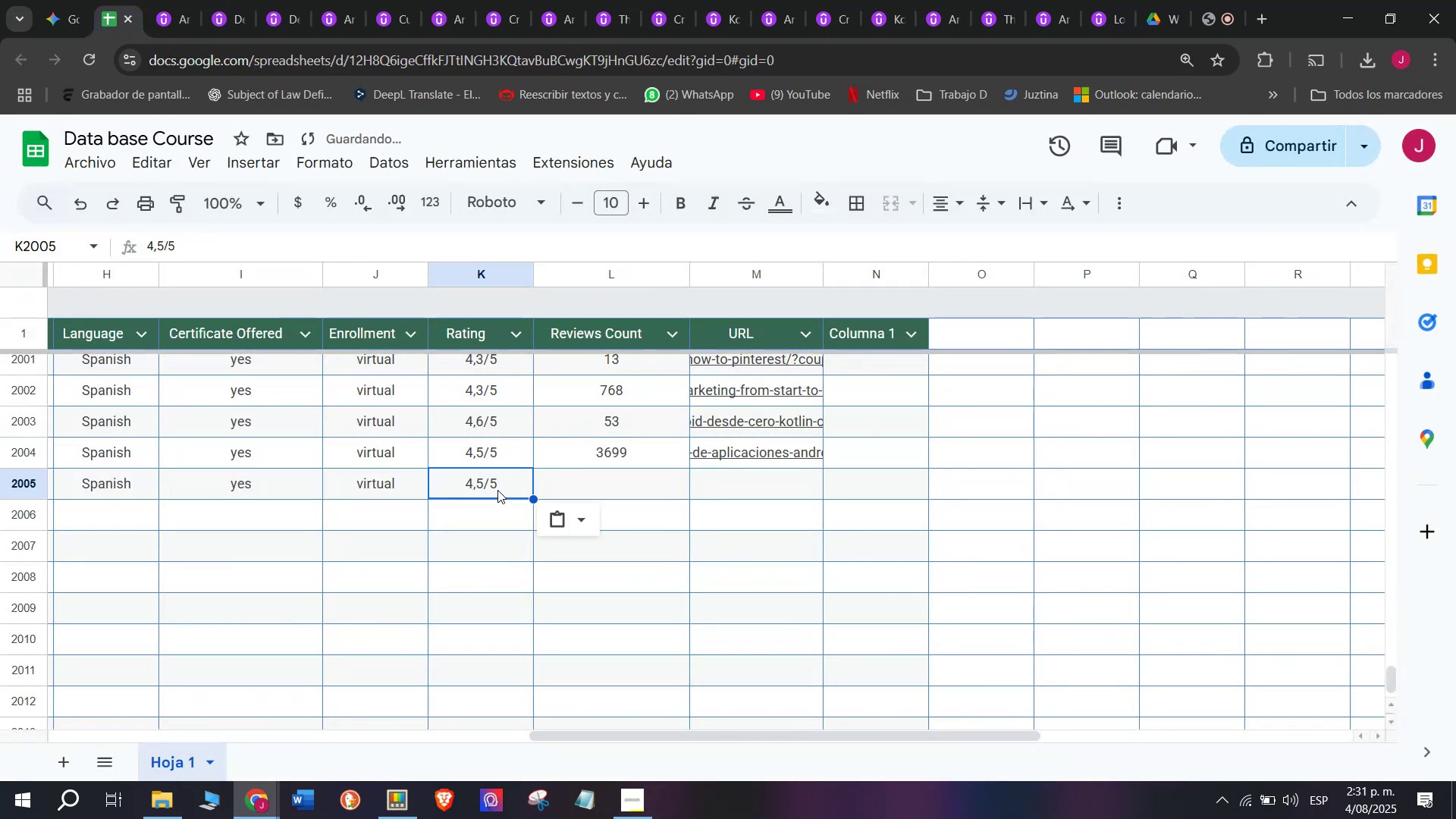 
key(Control+V)
 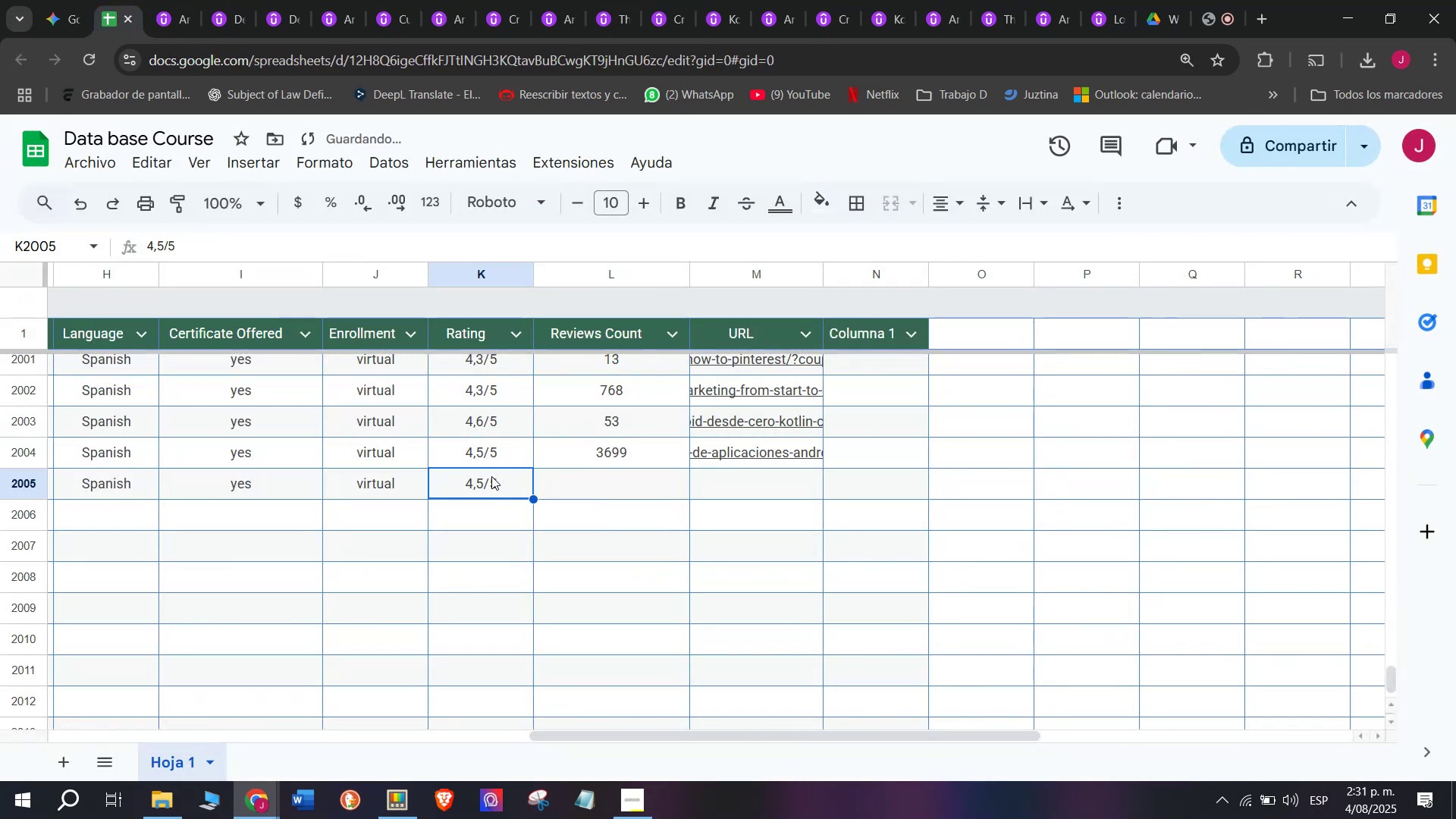 
double_click([491, 476])
 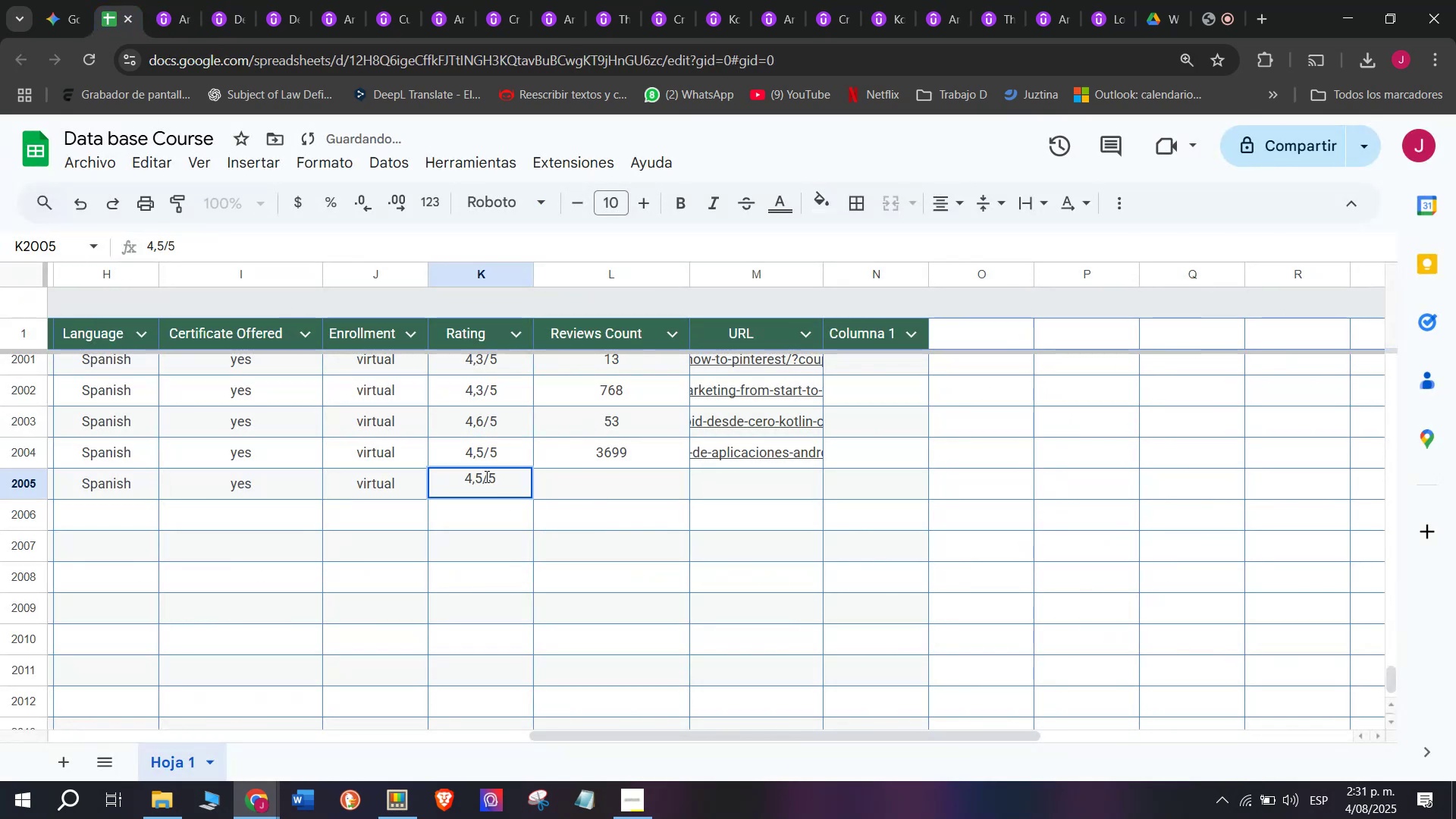 
left_click([485, 476])
 